 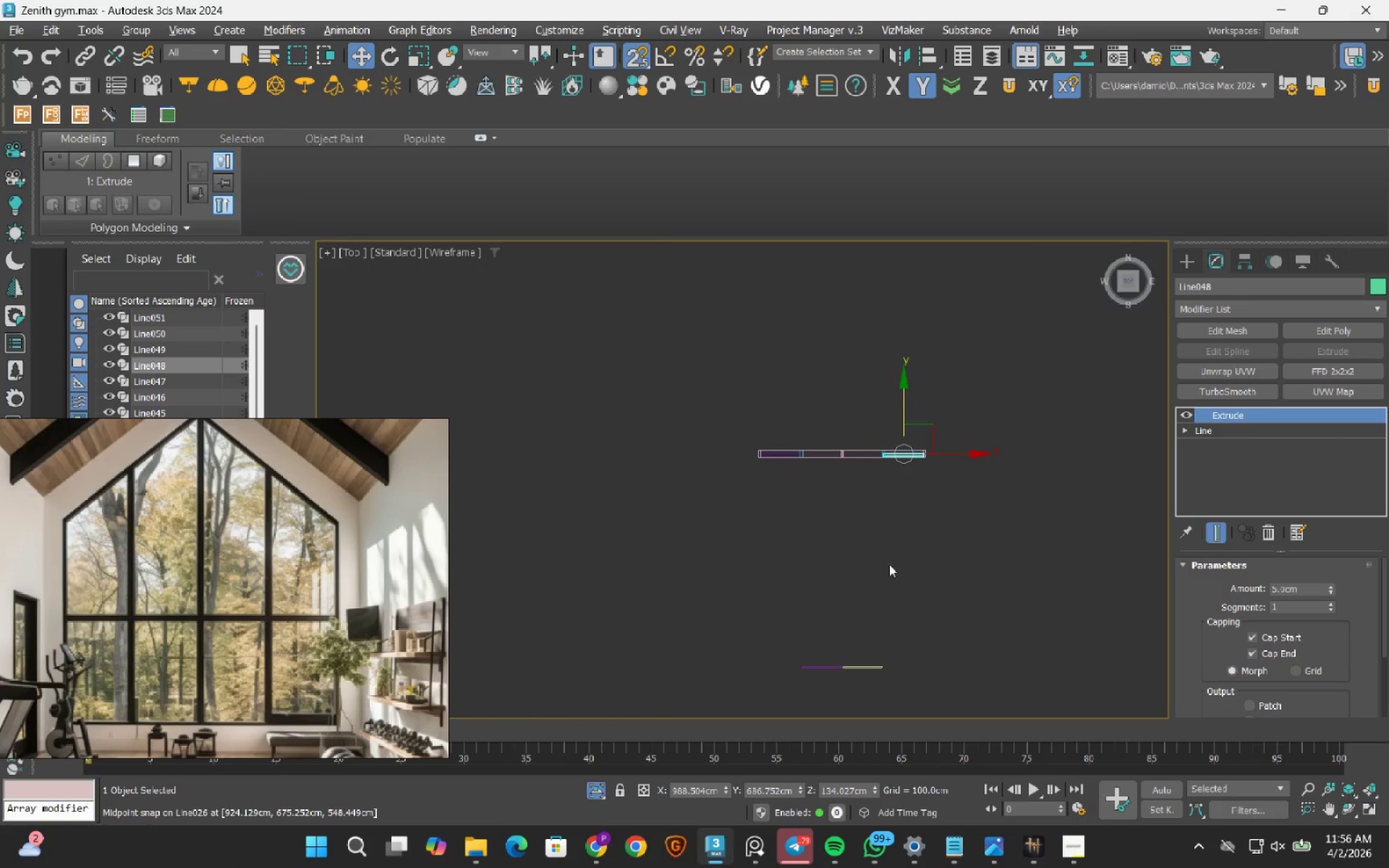 
scroll: coordinate [891, 684], scroll_direction: up, amount: 4.0
 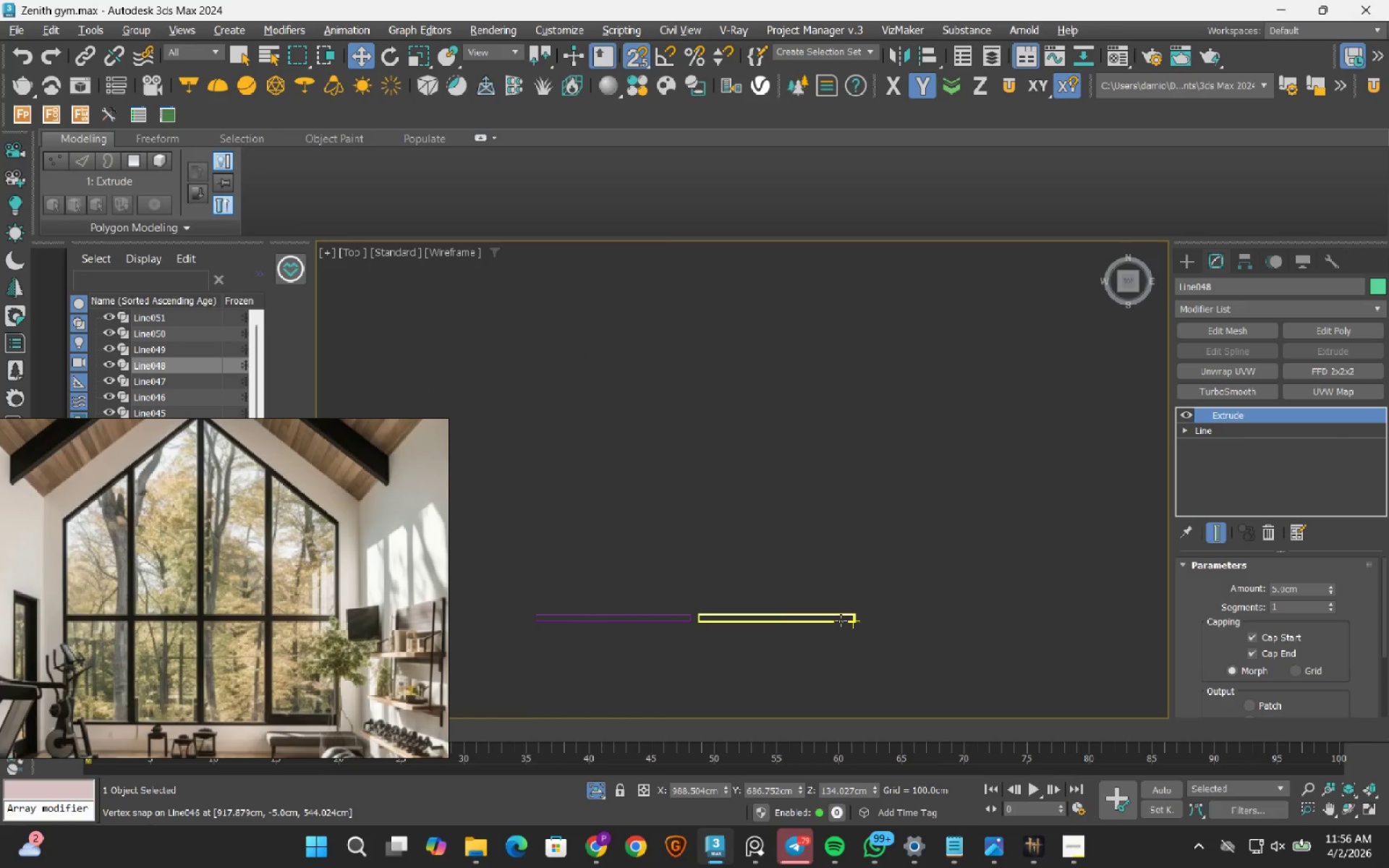 
left_click([841, 621])
 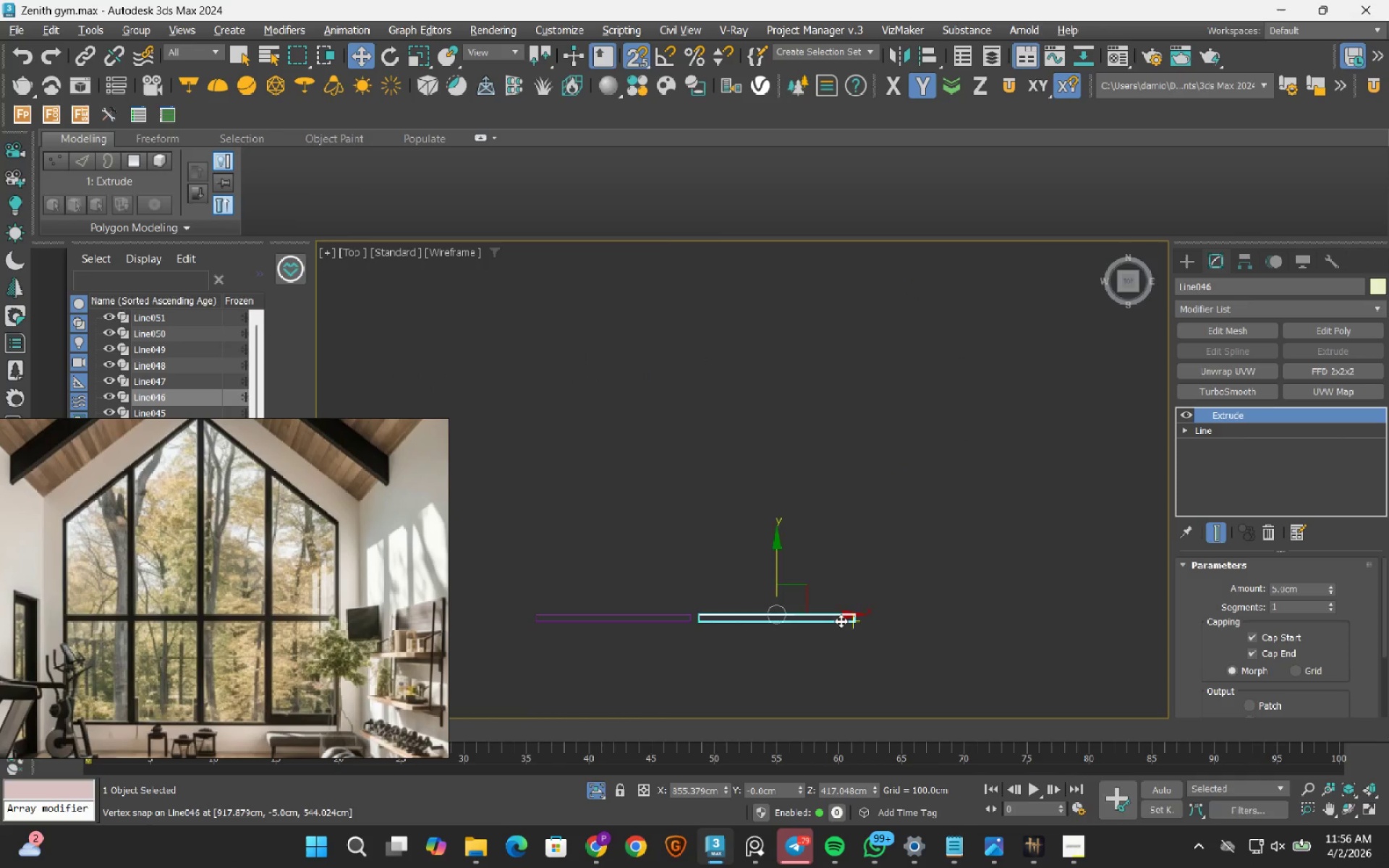 
scroll: coordinate [841, 621], scroll_direction: down, amount: 4.0
 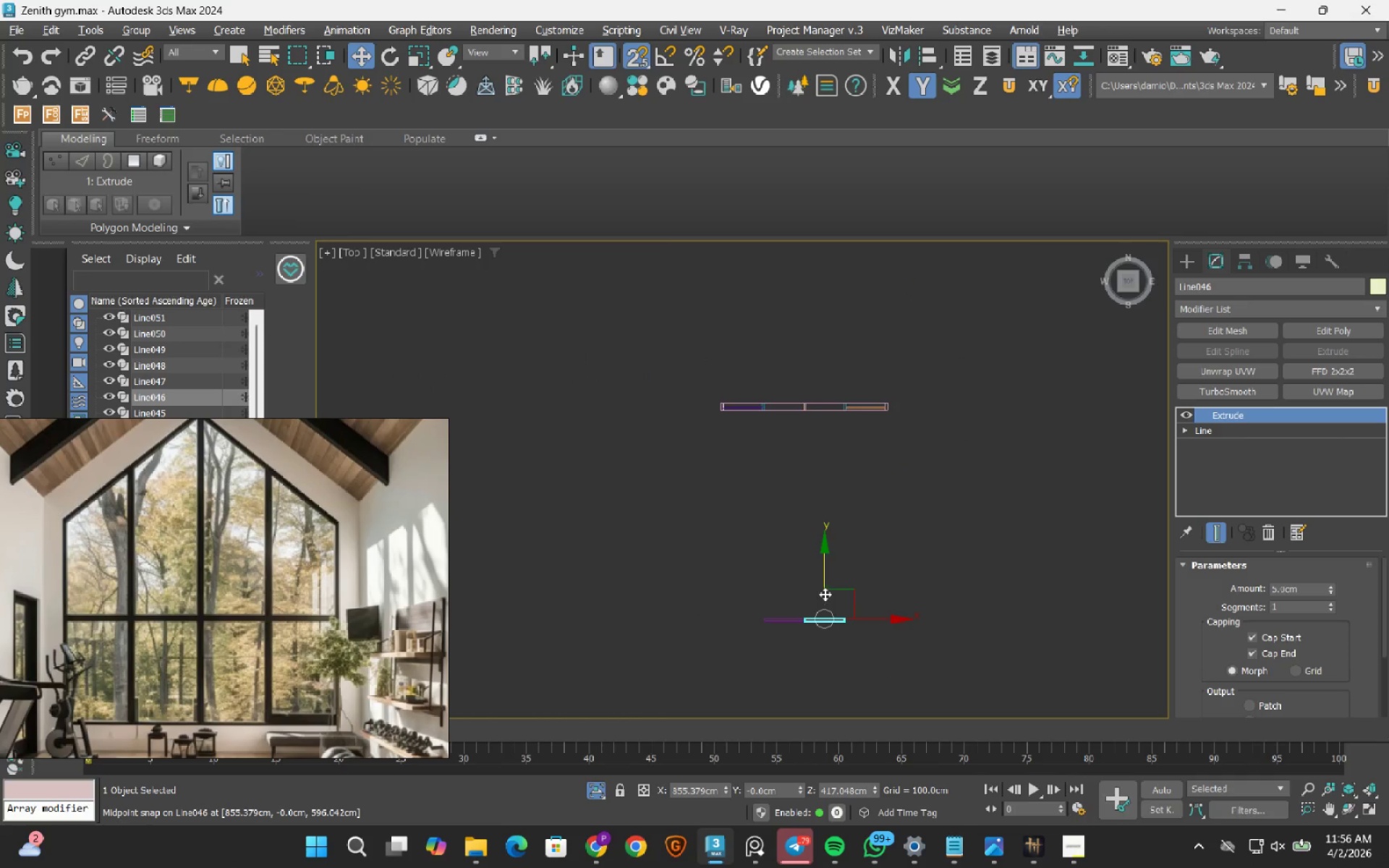 
left_click_drag(start_coordinate=[826, 591], to_coordinate=[817, 492])
 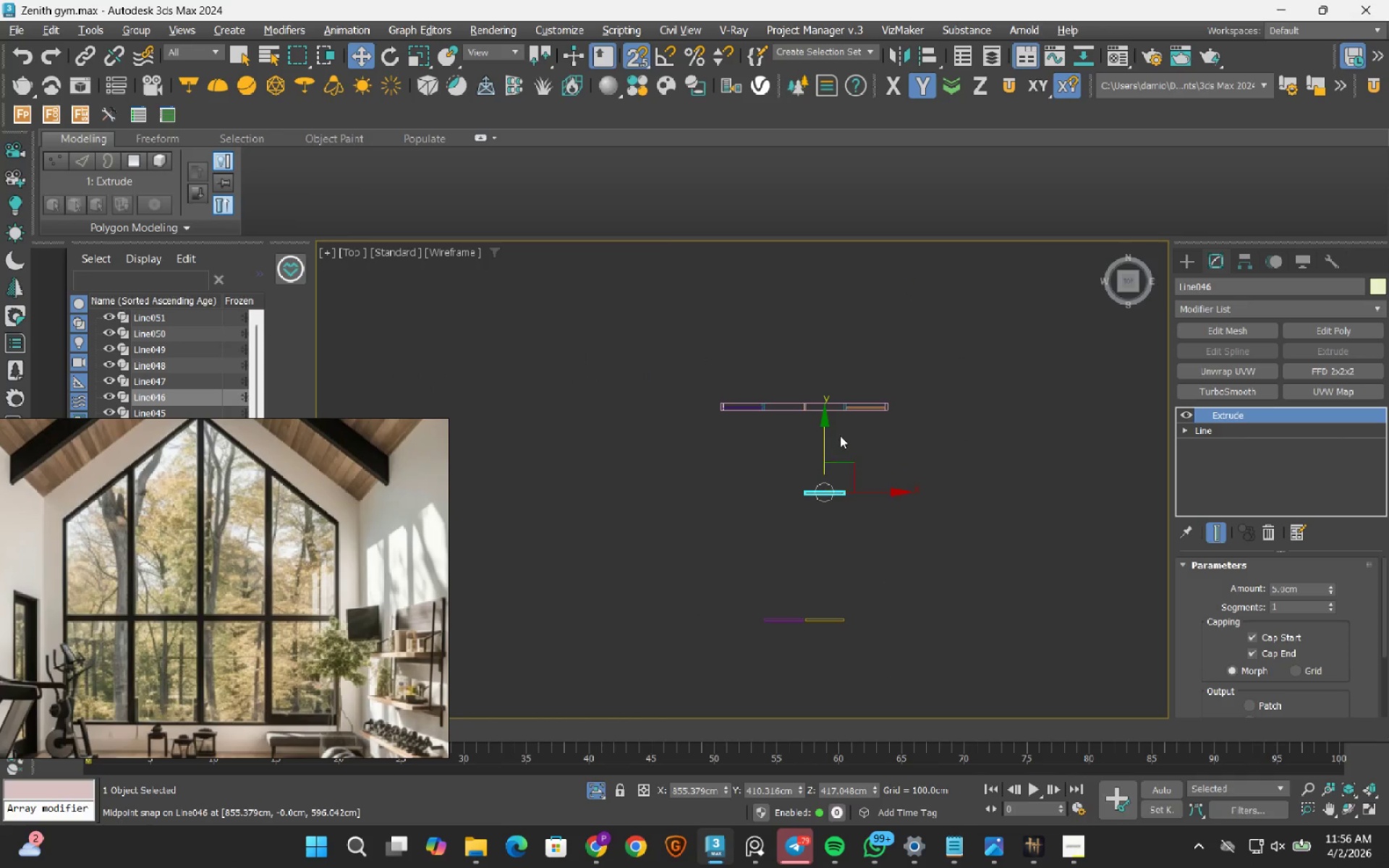 
scroll: coordinate [839, 435], scroll_direction: up, amount: 2.0
 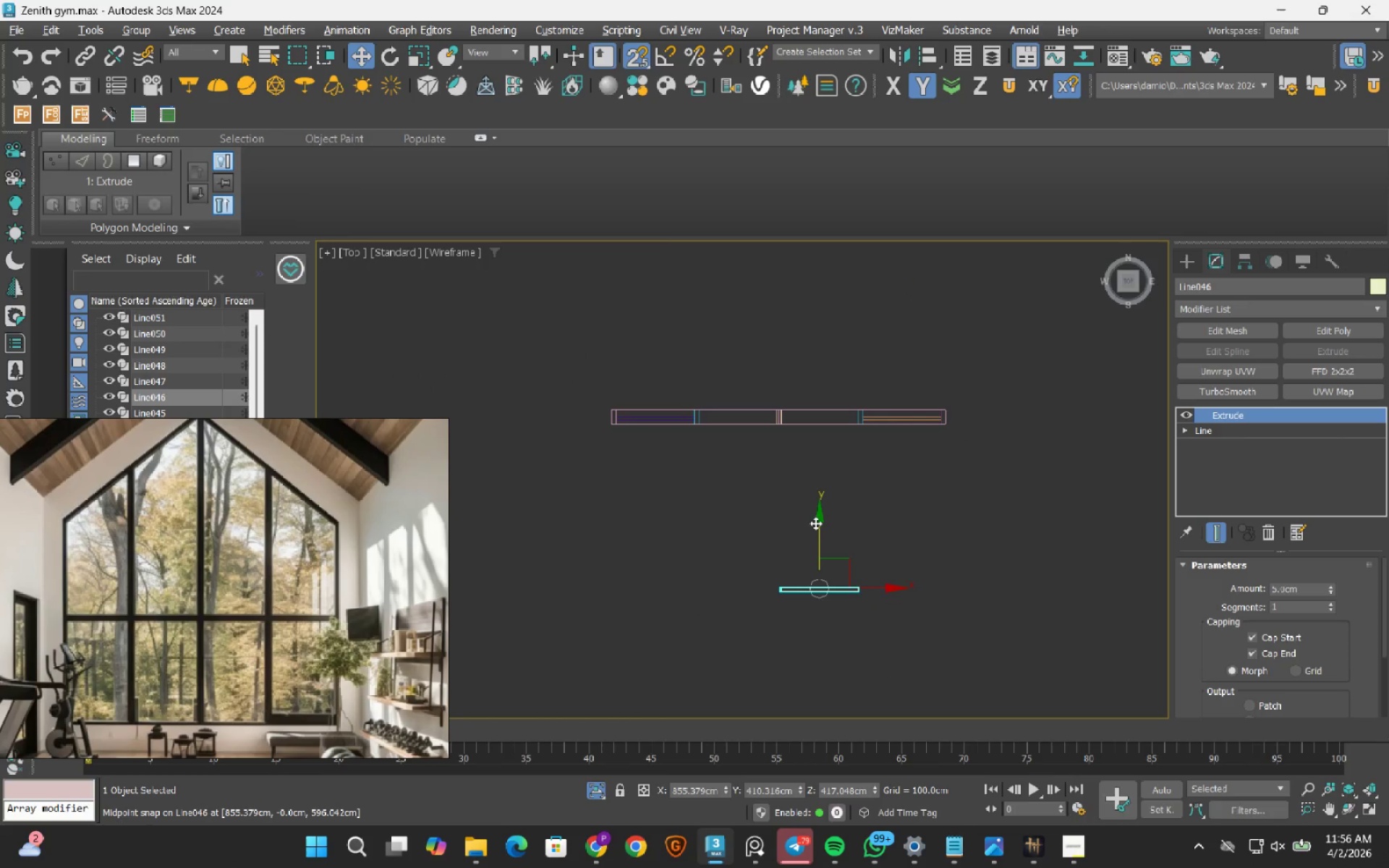 
left_click_drag(start_coordinate=[819, 533], to_coordinate=[832, 446])
 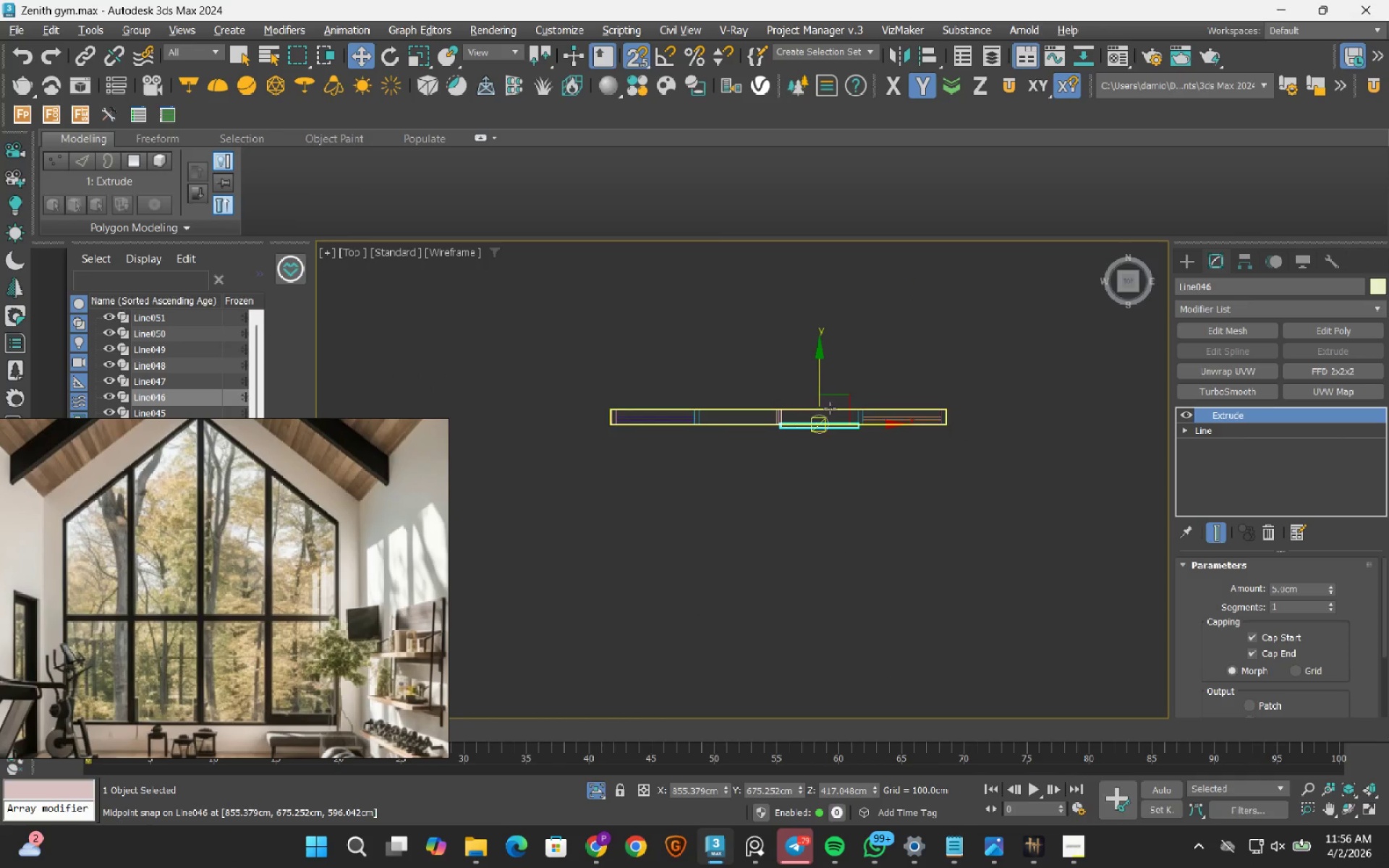 
left_click_drag(start_coordinate=[794, 449], to_coordinate=[580, 455])
 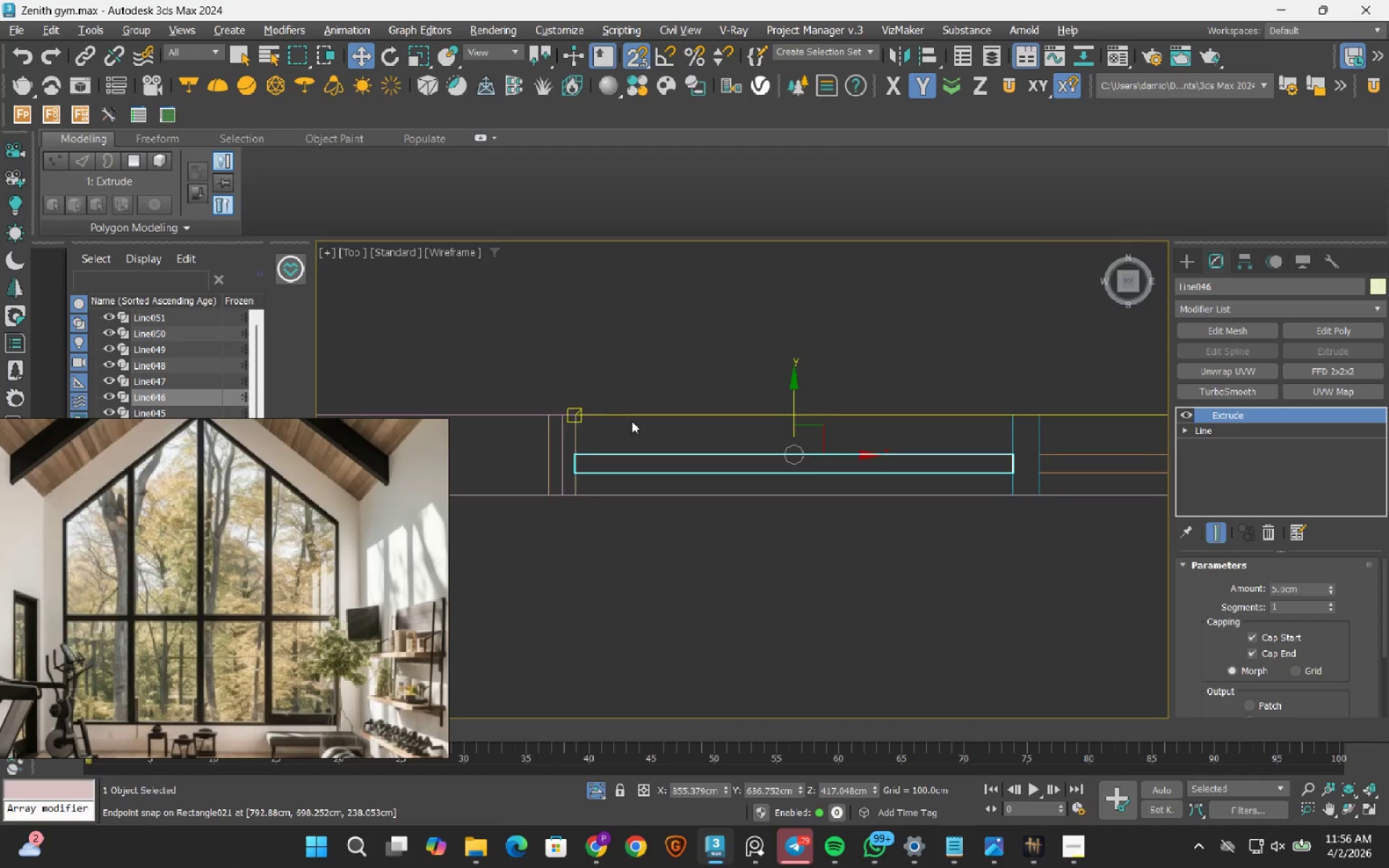 
scroll: coordinate [794, 424], scroll_direction: up, amount: 5.0
 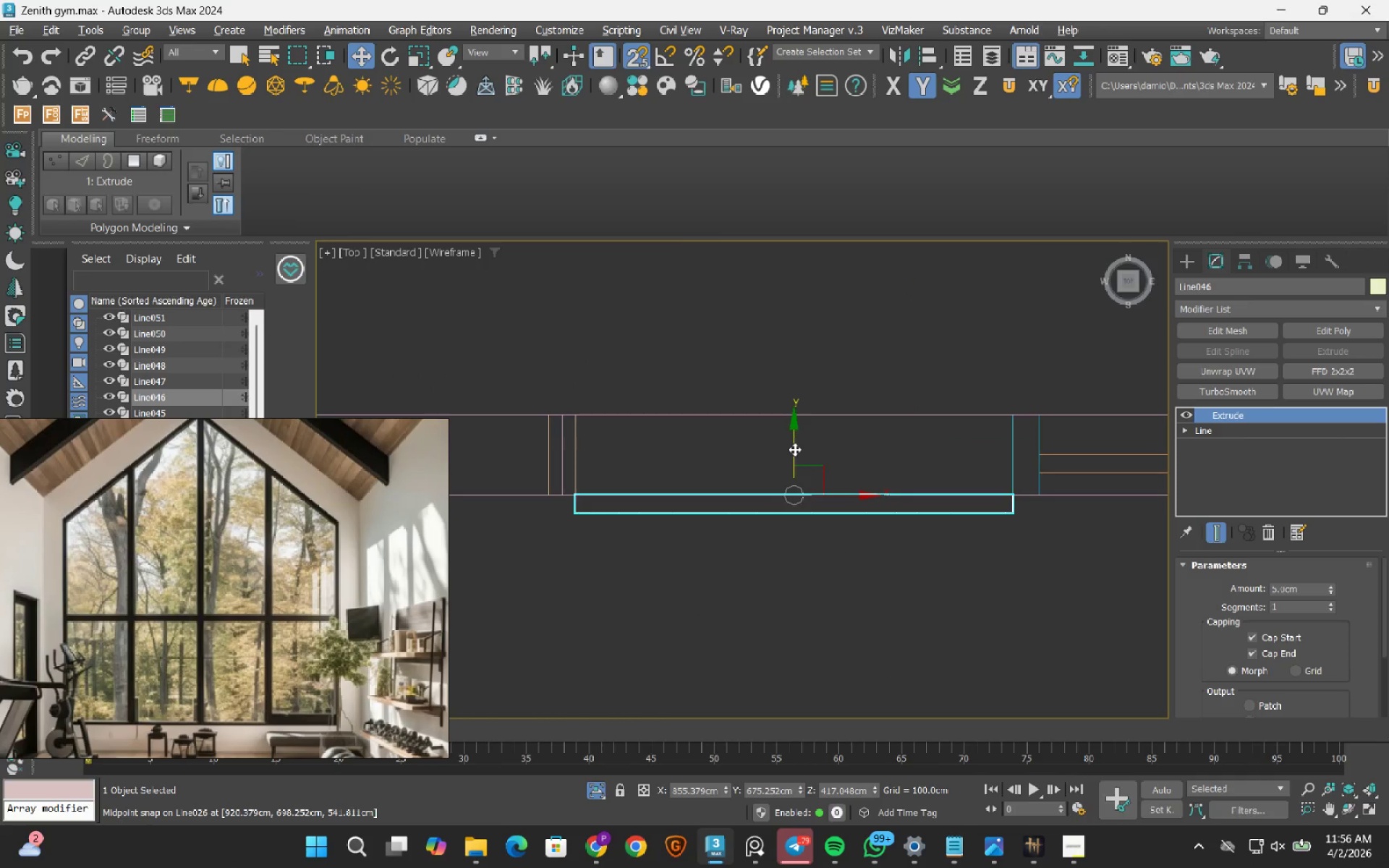 
scroll: coordinate [640, 538], scroll_direction: down, amount: 6.0
 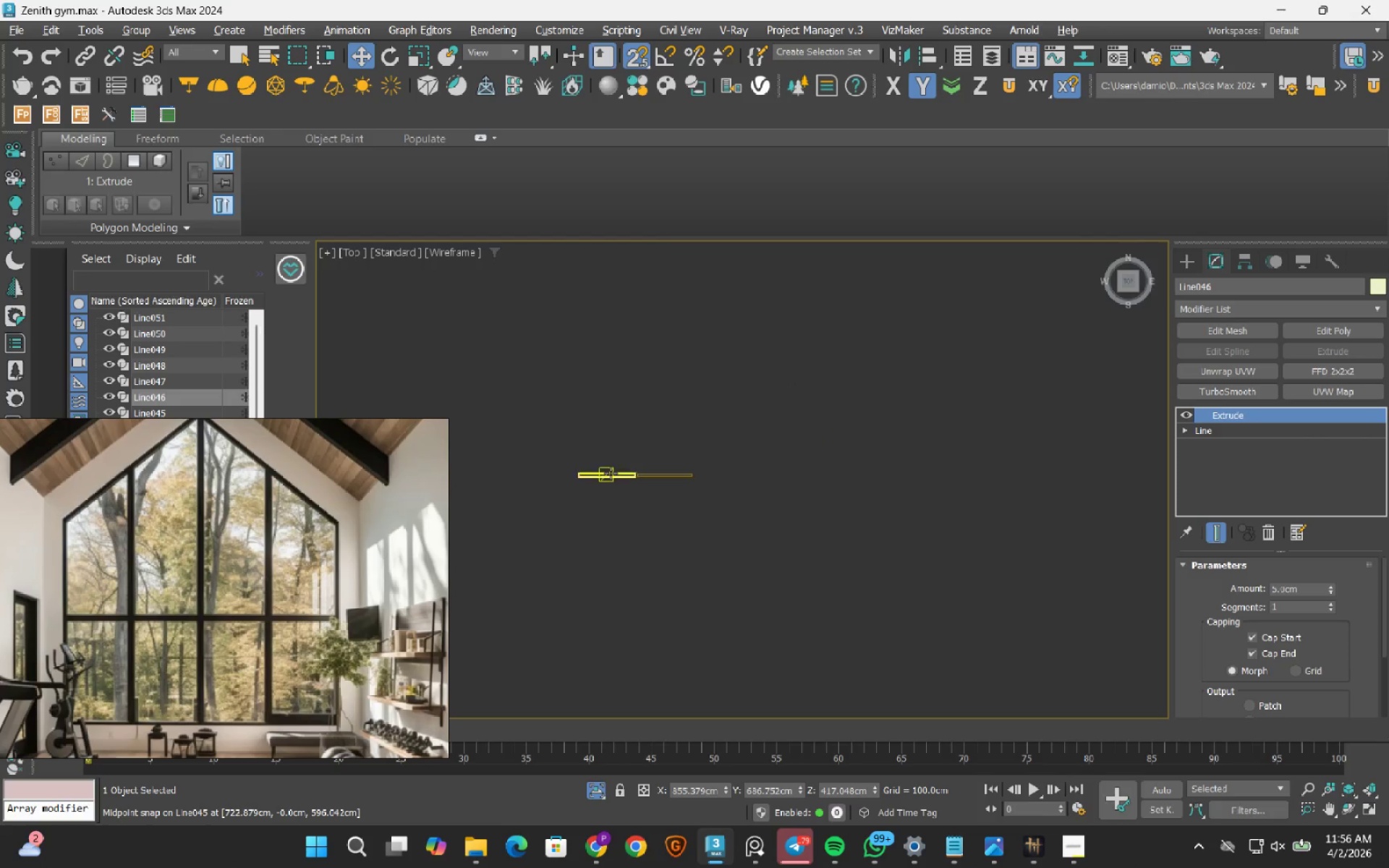 
left_click([608, 477])
 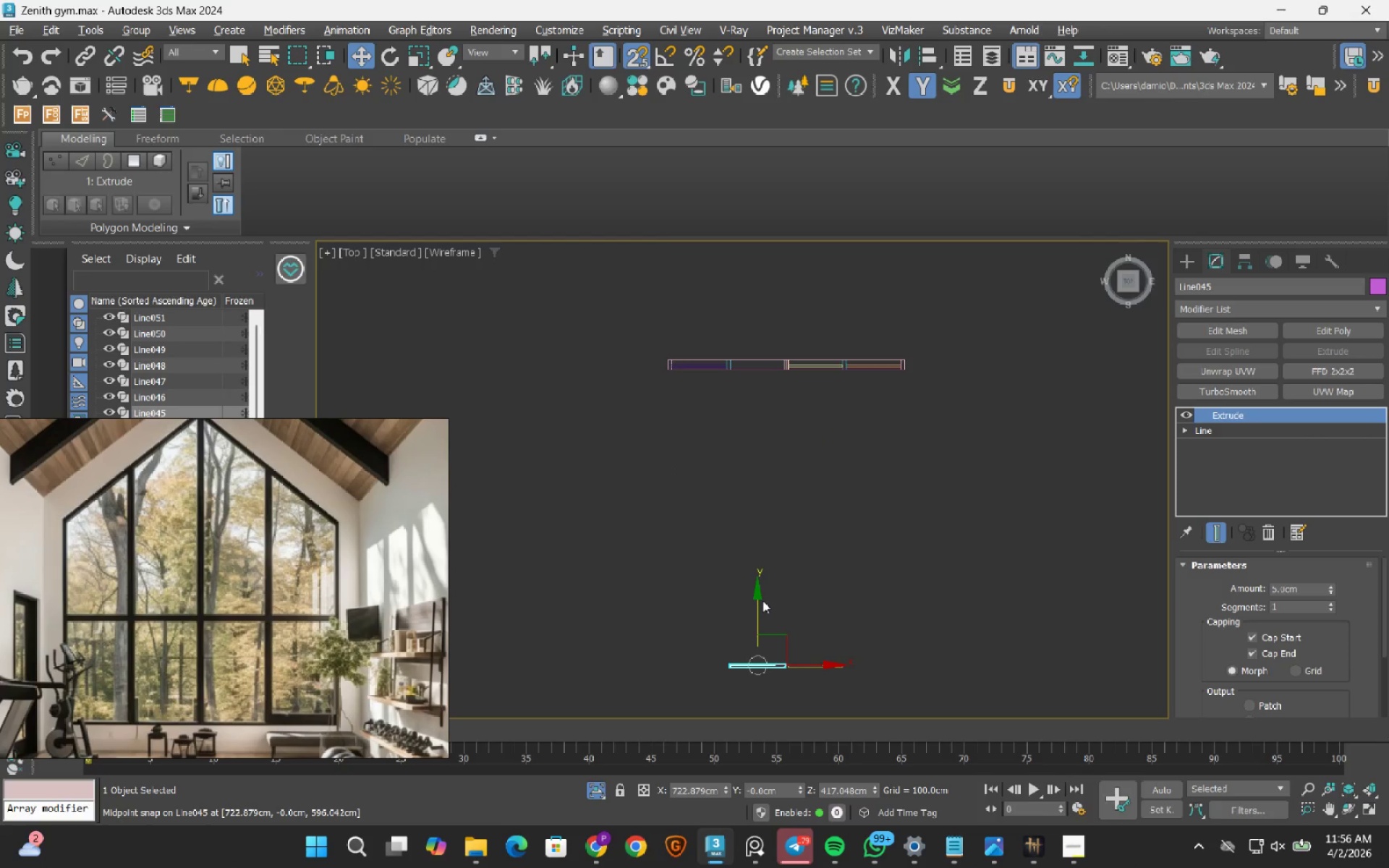 
left_click_drag(start_coordinate=[760, 605], to_coordinate=[763, 455])
 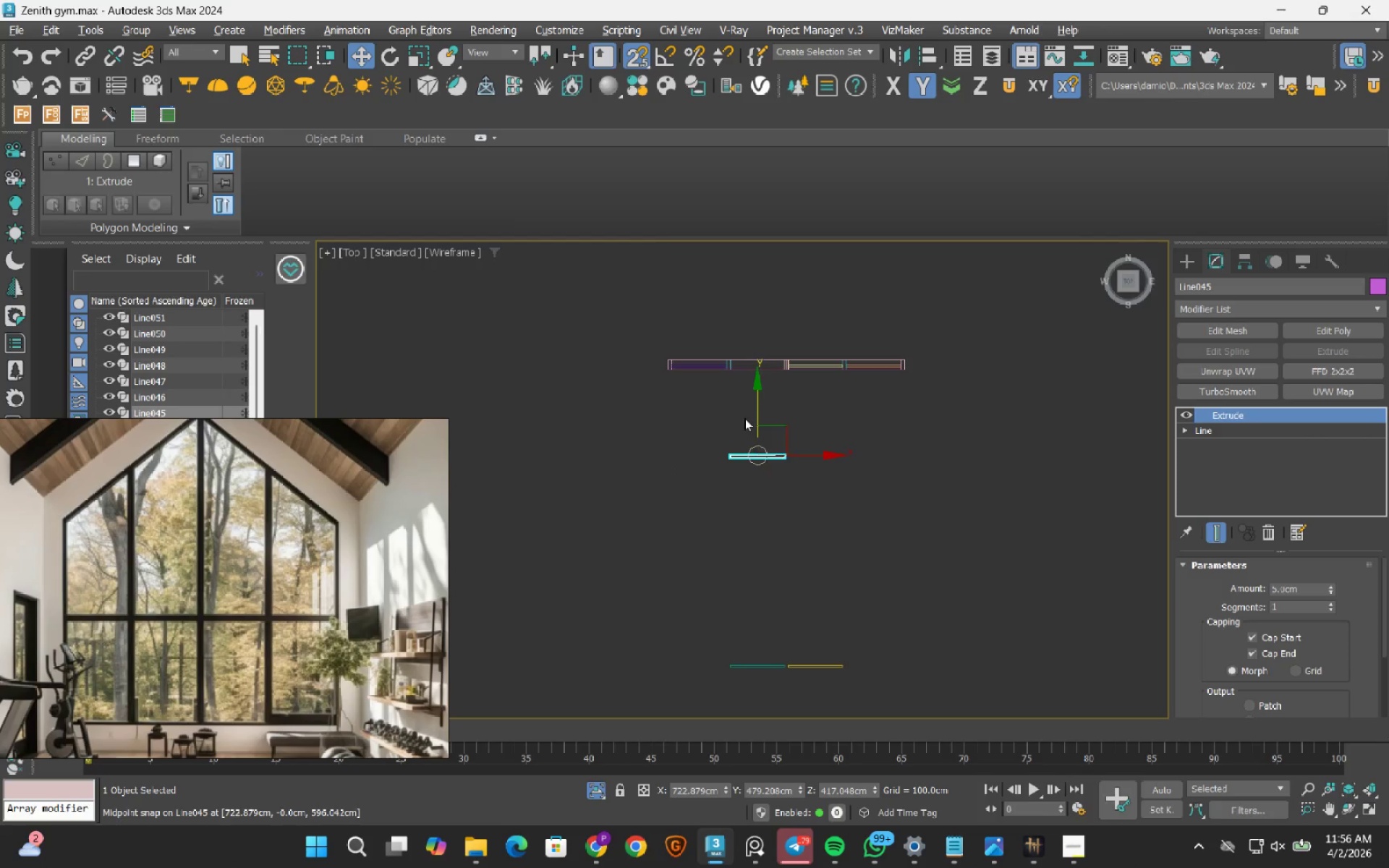 
scroll: coordinate [736, 369], scroll_direction: up, amount: 2.0
 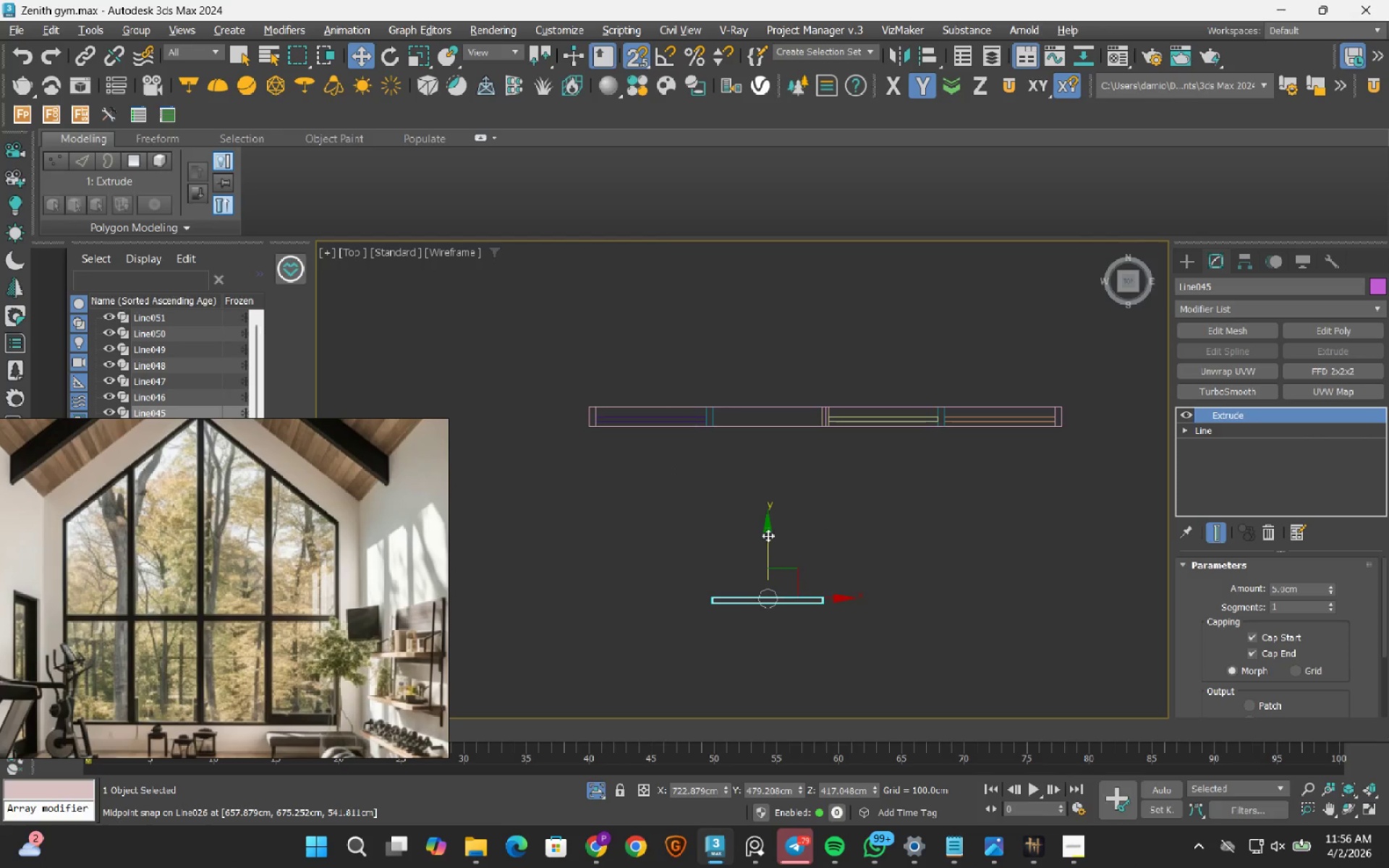 
left_click_drag(start_coordinate=[768, 535], to_coordinate=[770, 459])
 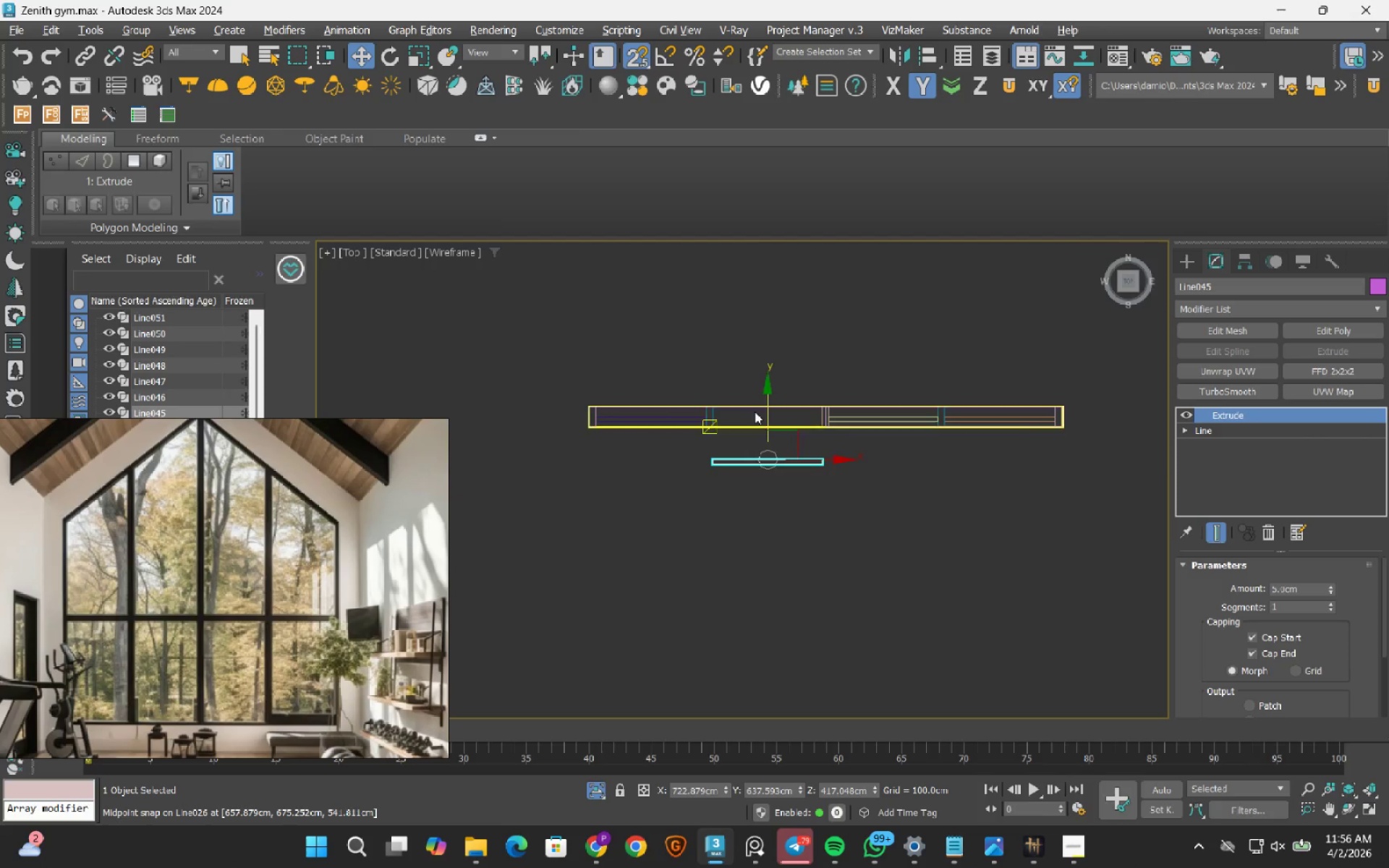 
scroll: coordinate [753, 401], scroll_direction: up, amount: 3.0
 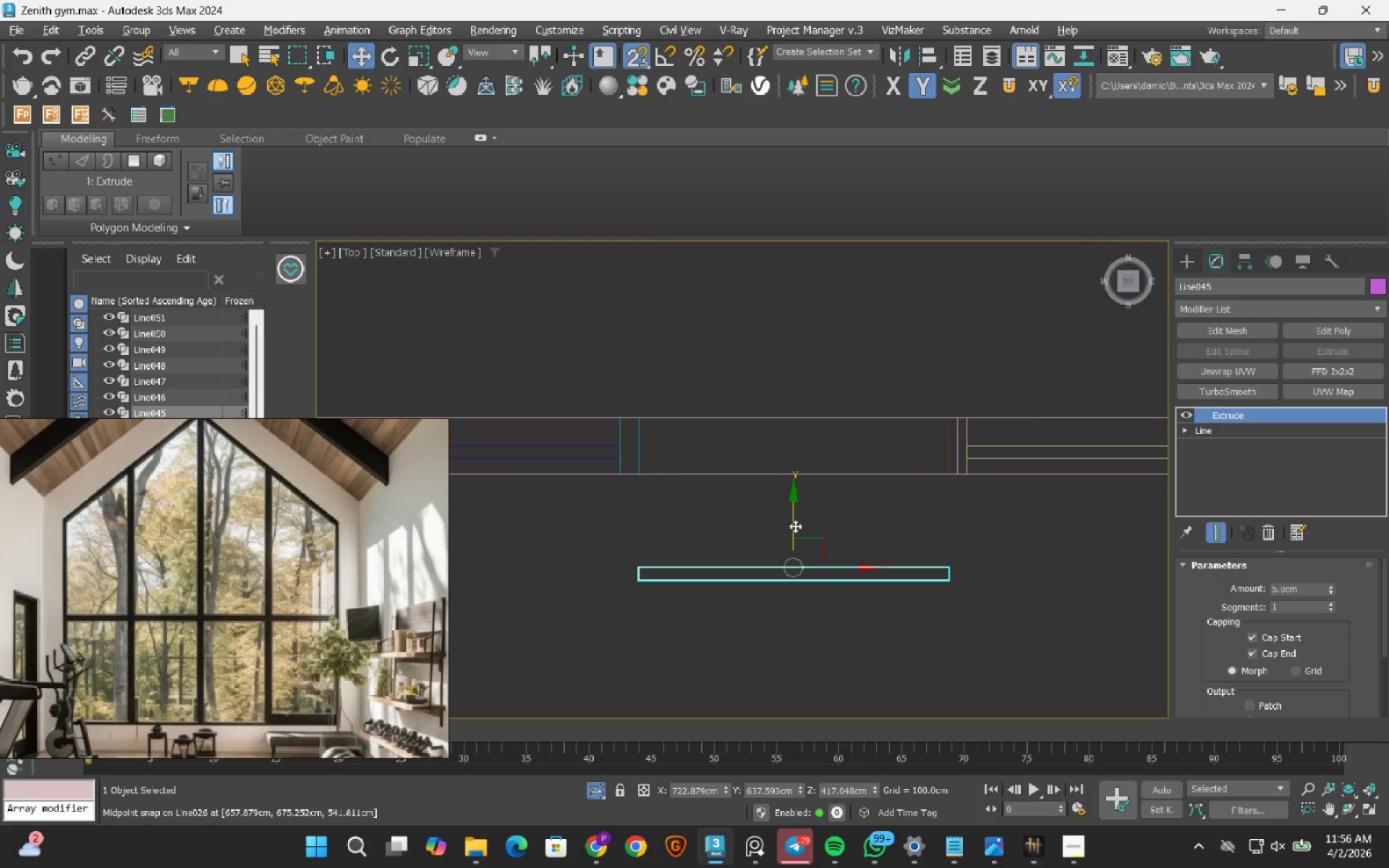 
left_click_drag(start_coordinate=[795, 521], to_coordinate=[644, 447])
 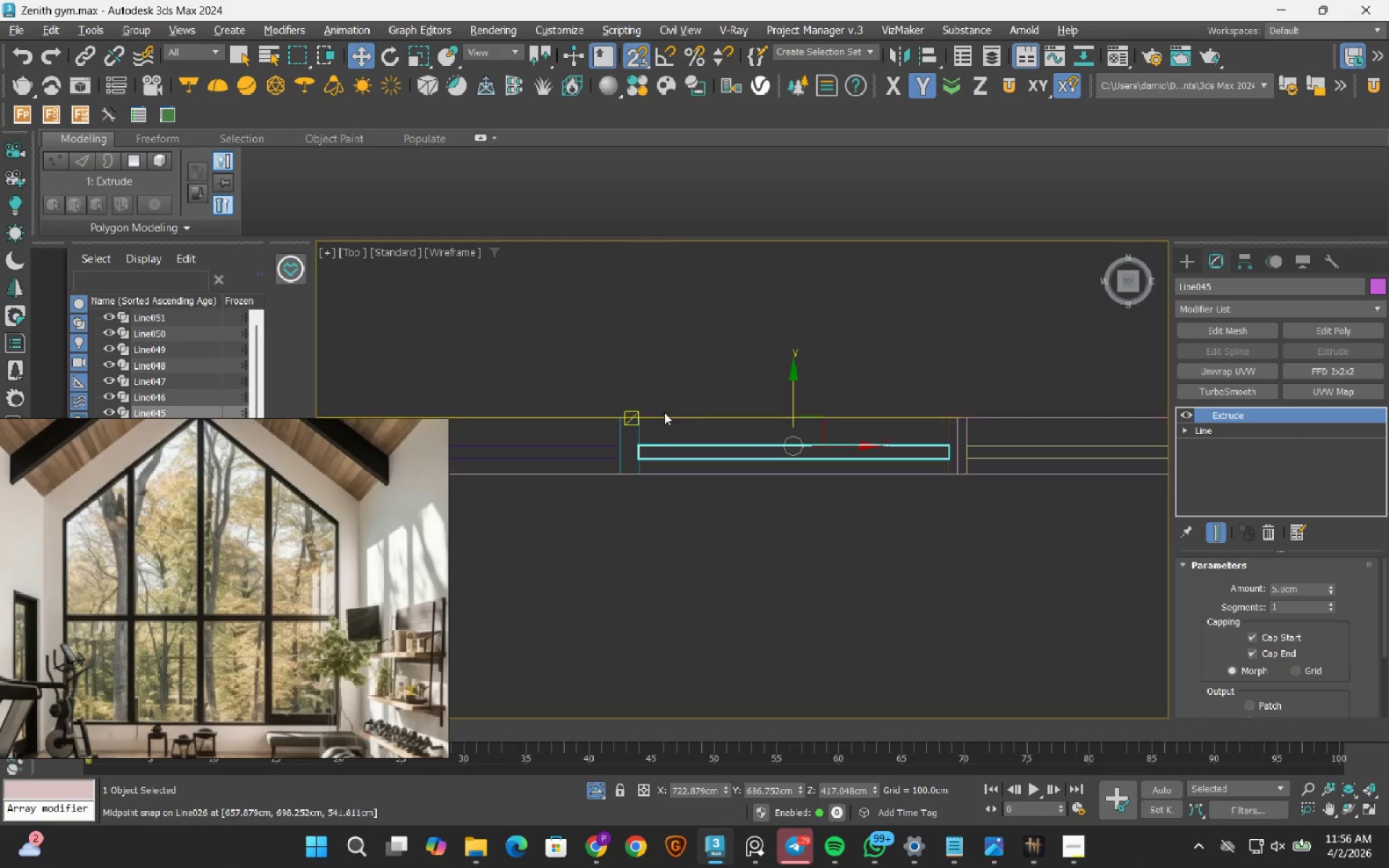 
scroll: coordinate [664, 412], scroll_direction: down, amount: 8.0
 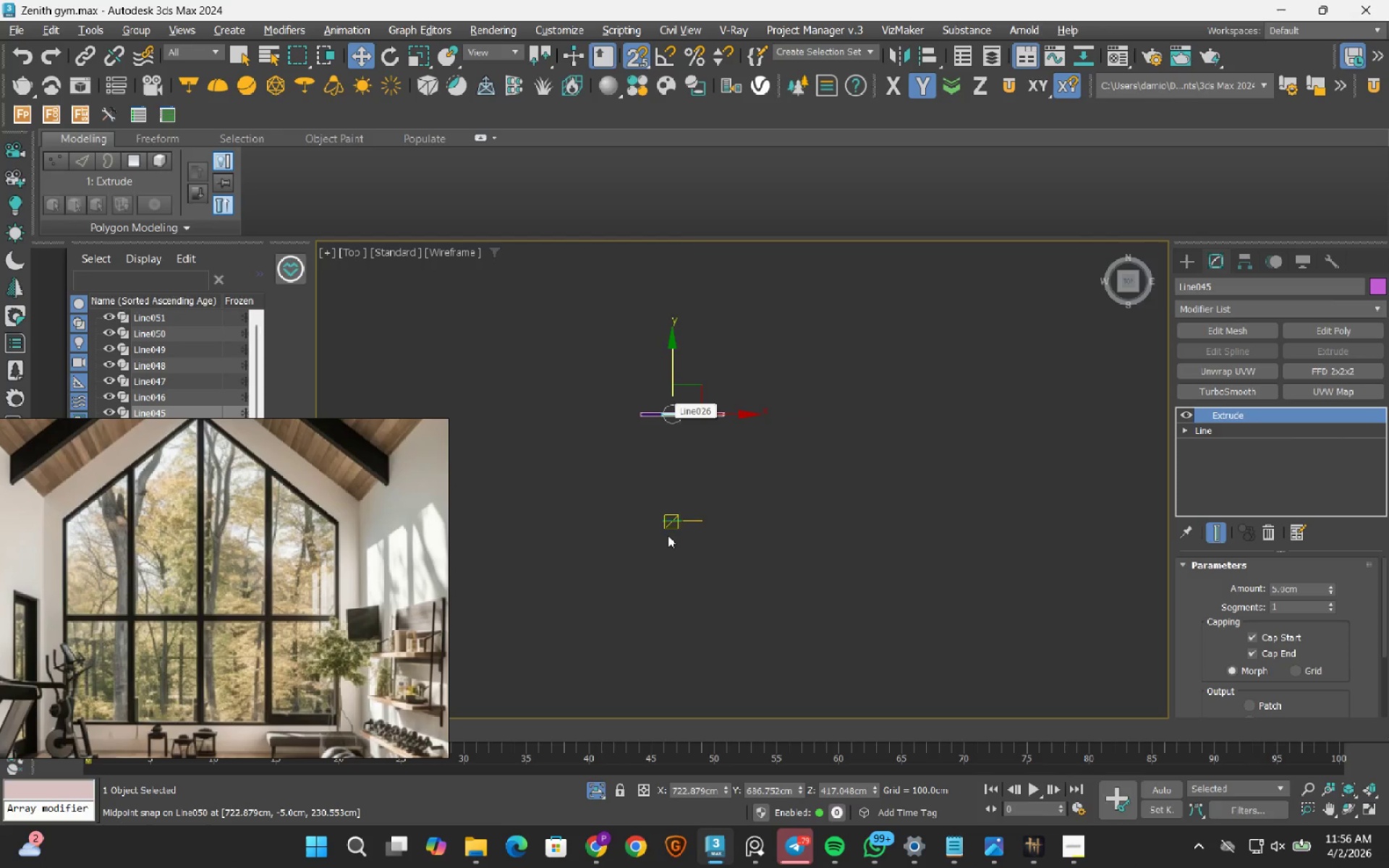 
scroll: coordinate [668, 535], scroll_direction: up, amount: 3.0
 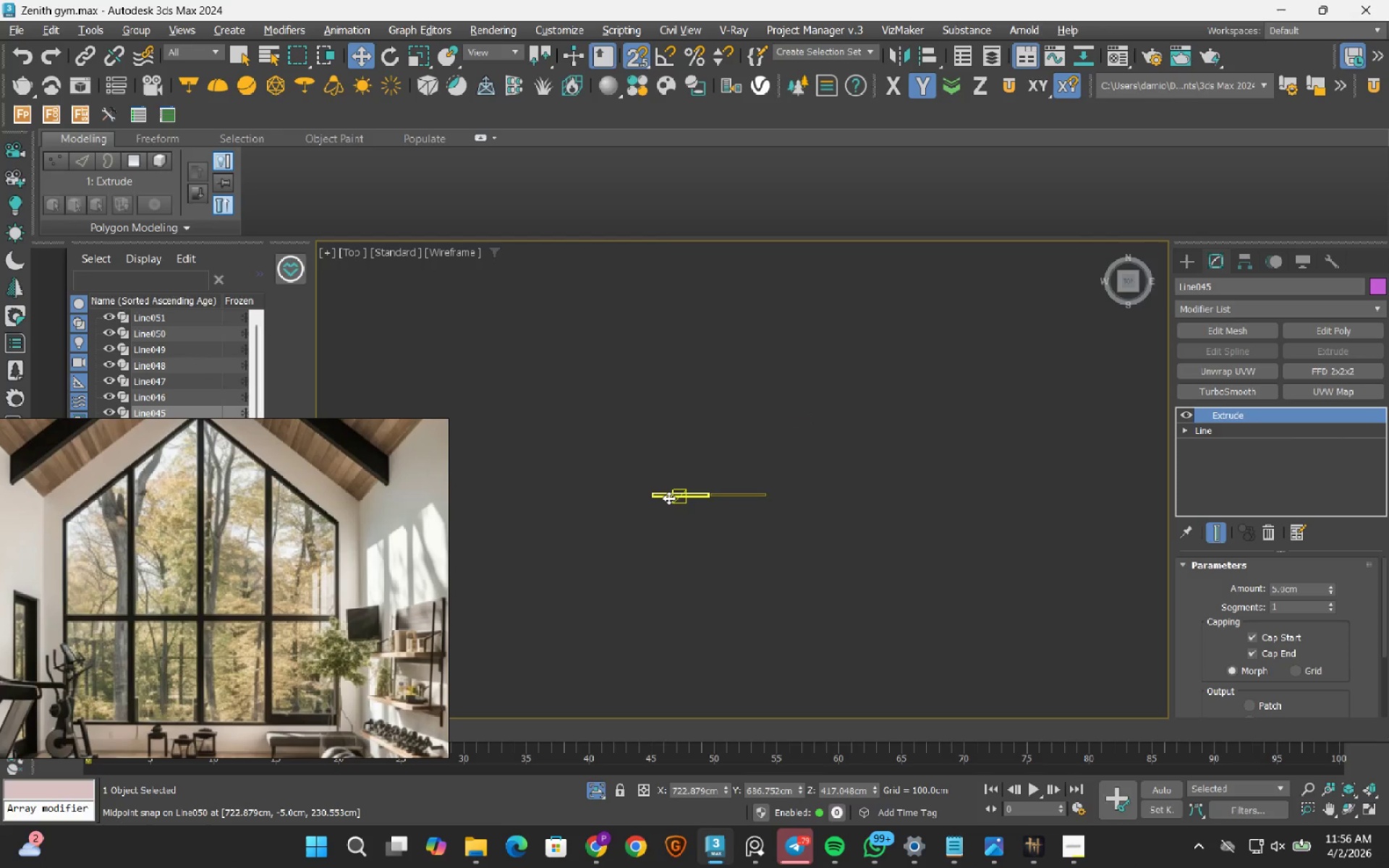 
left_click([668, 498])
 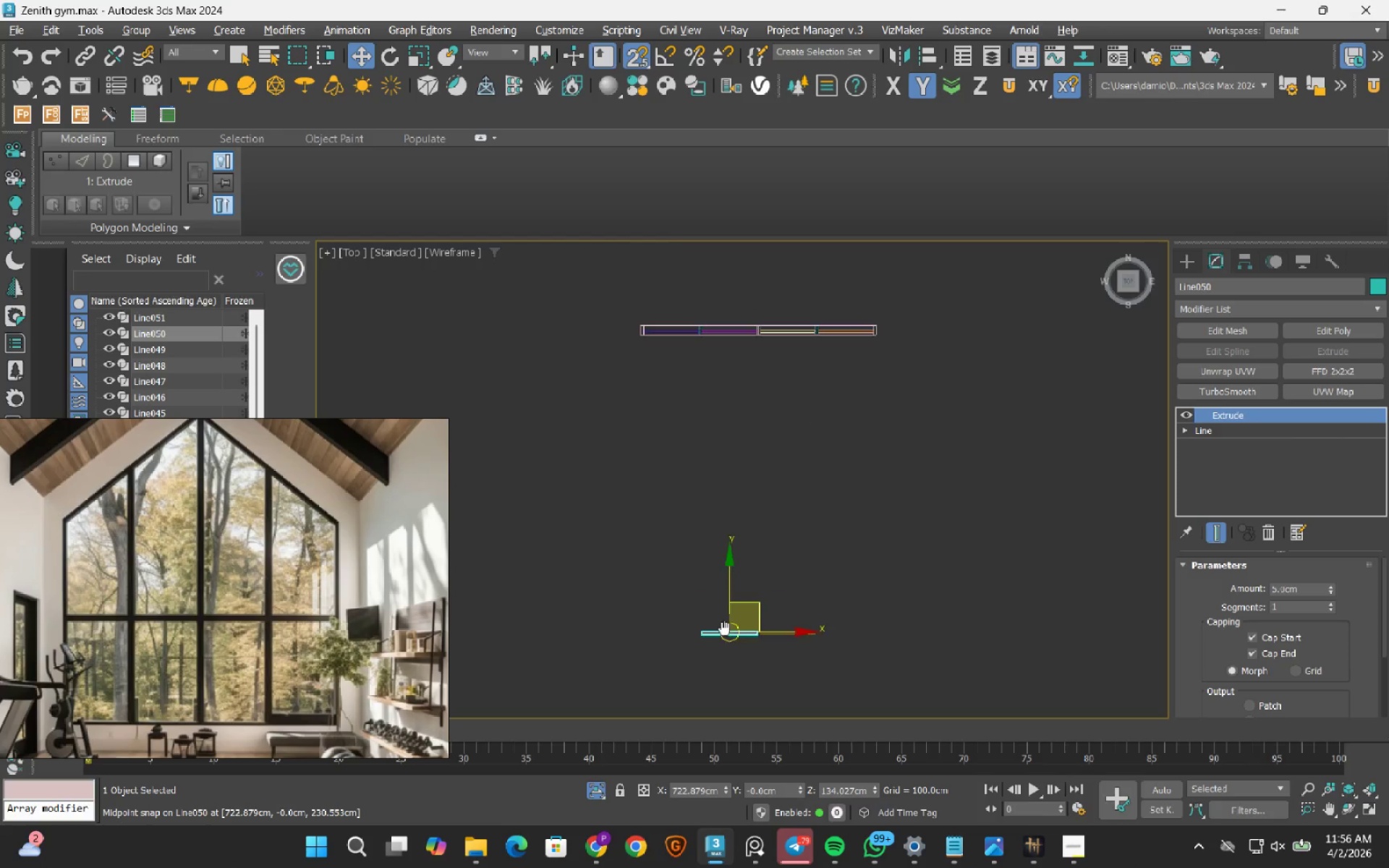 
scroll: coordinate [724, 629], scroll_direction: down, amount: 2.0
 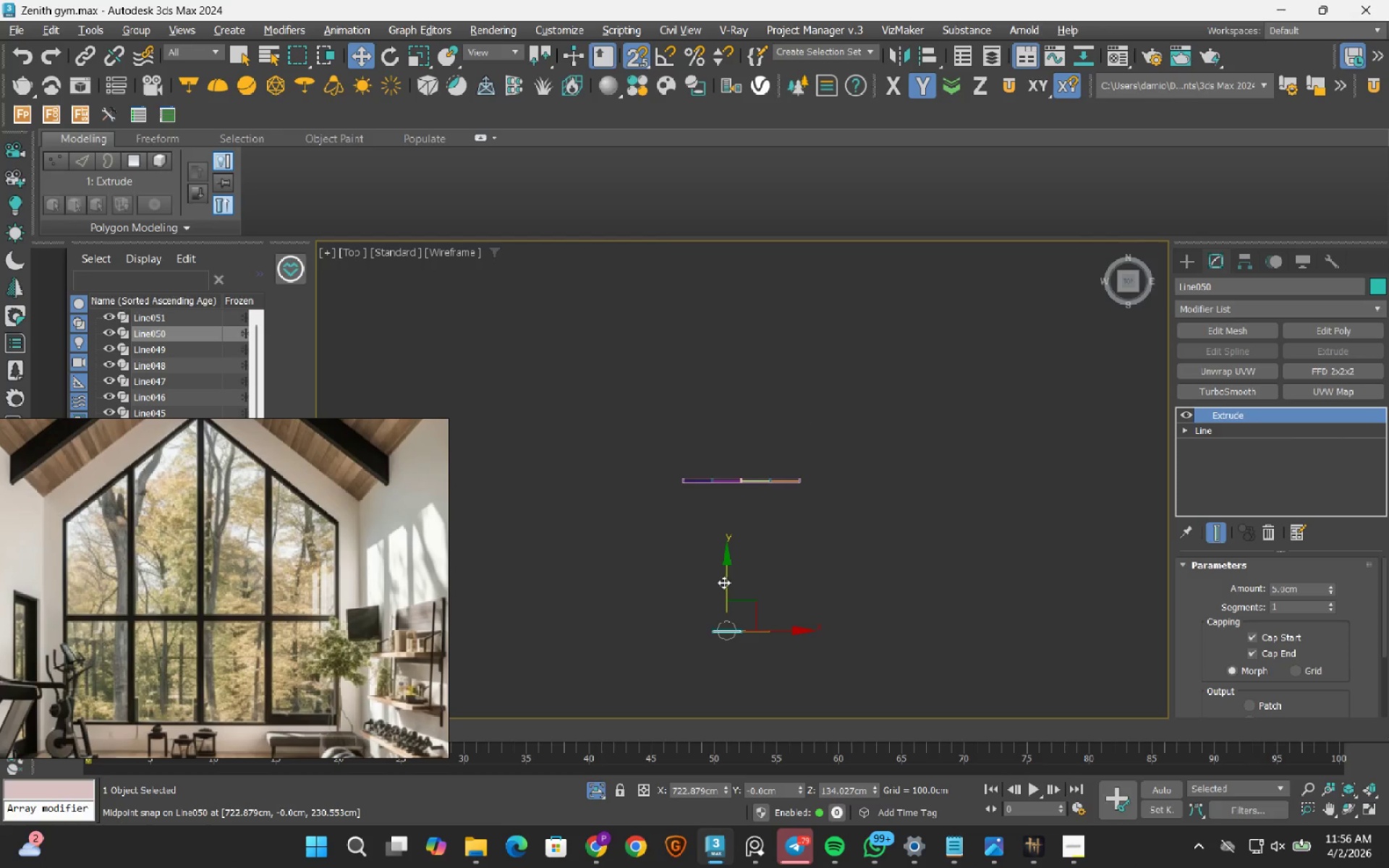 
left_click_drag(start_coordinate=[723, 584], to_coordinate=[712, 508])
 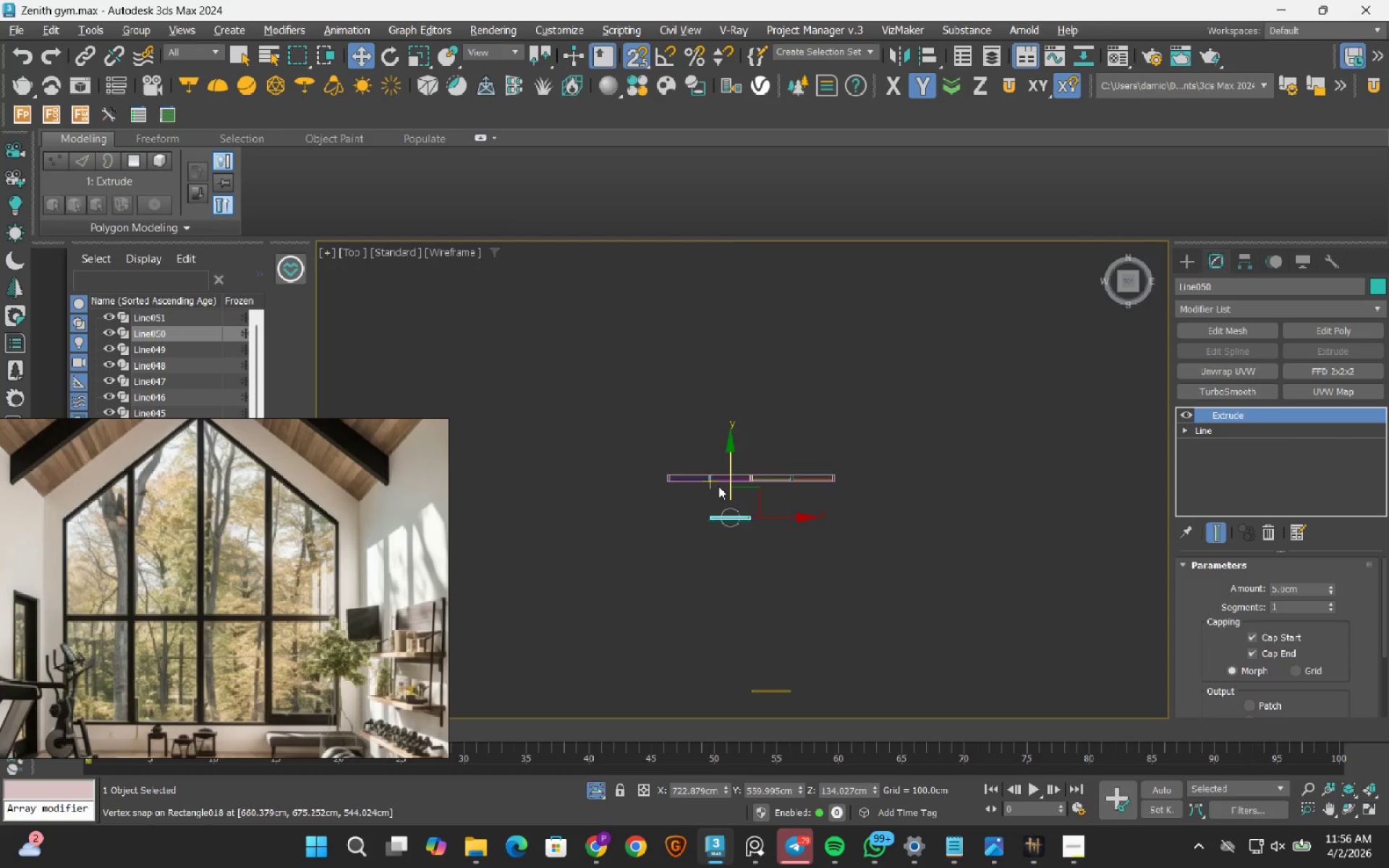 
scroll: coordinate [719, 496], scroll_direction: up, amount: 6.0
 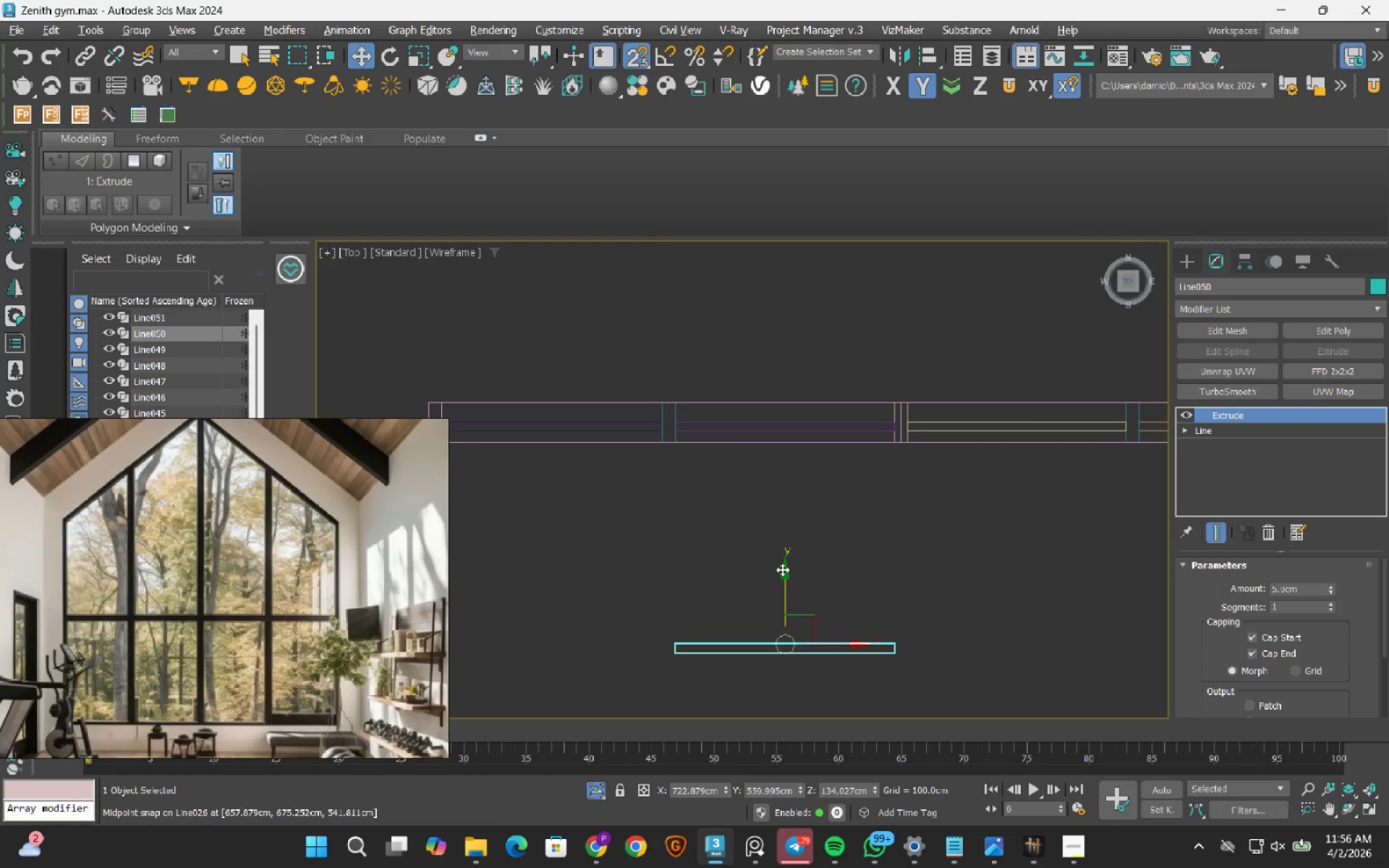 
left_click_drag(start_coordinate=[782, 569], to_coordinate=[804, 488])
 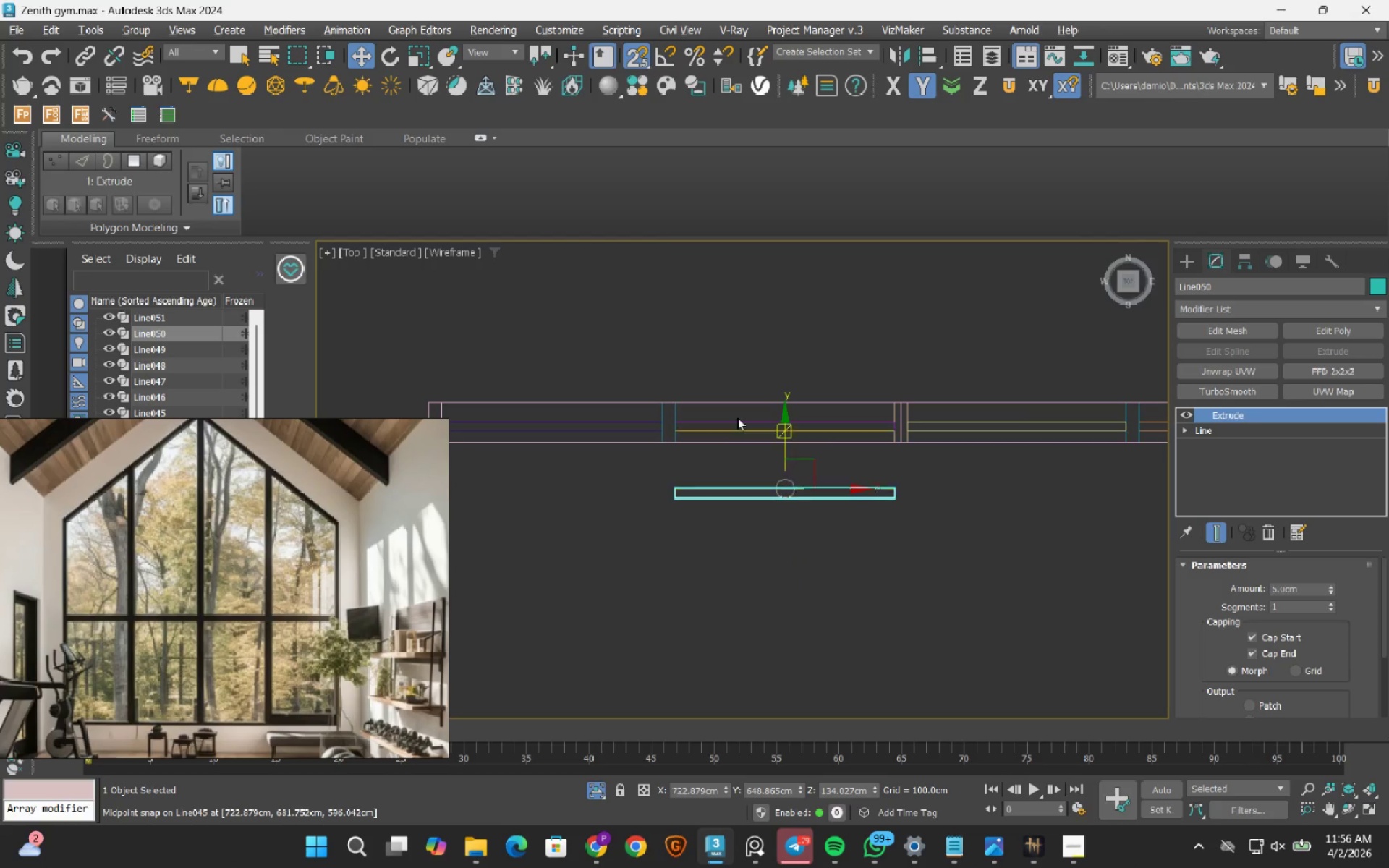 
scroll: coordinate [736, 414], scroll_direction: up, amount: 3.0
 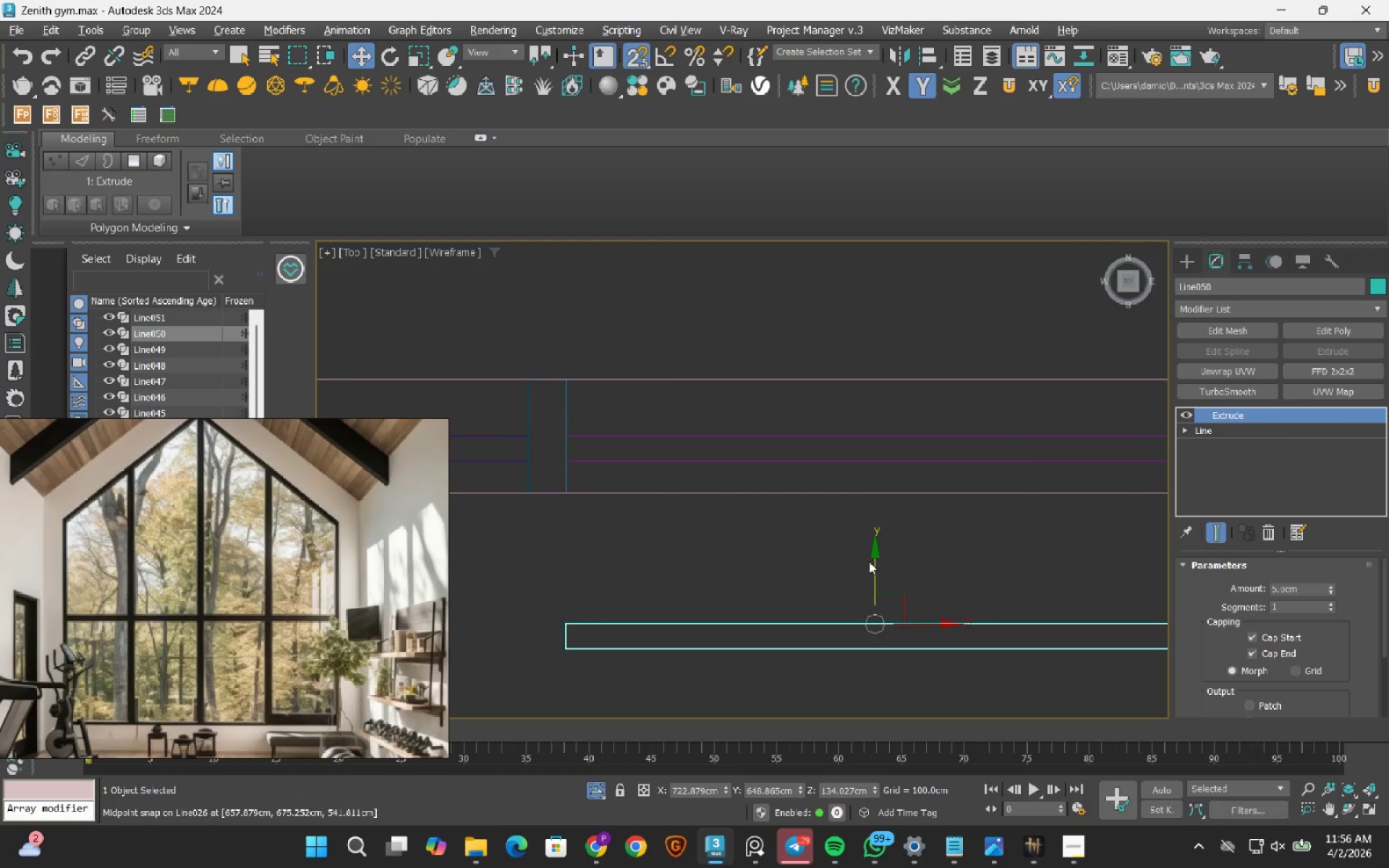 
left_click_drag(start_coordinate=[875, 560], to_coordinate=[831, 444])
 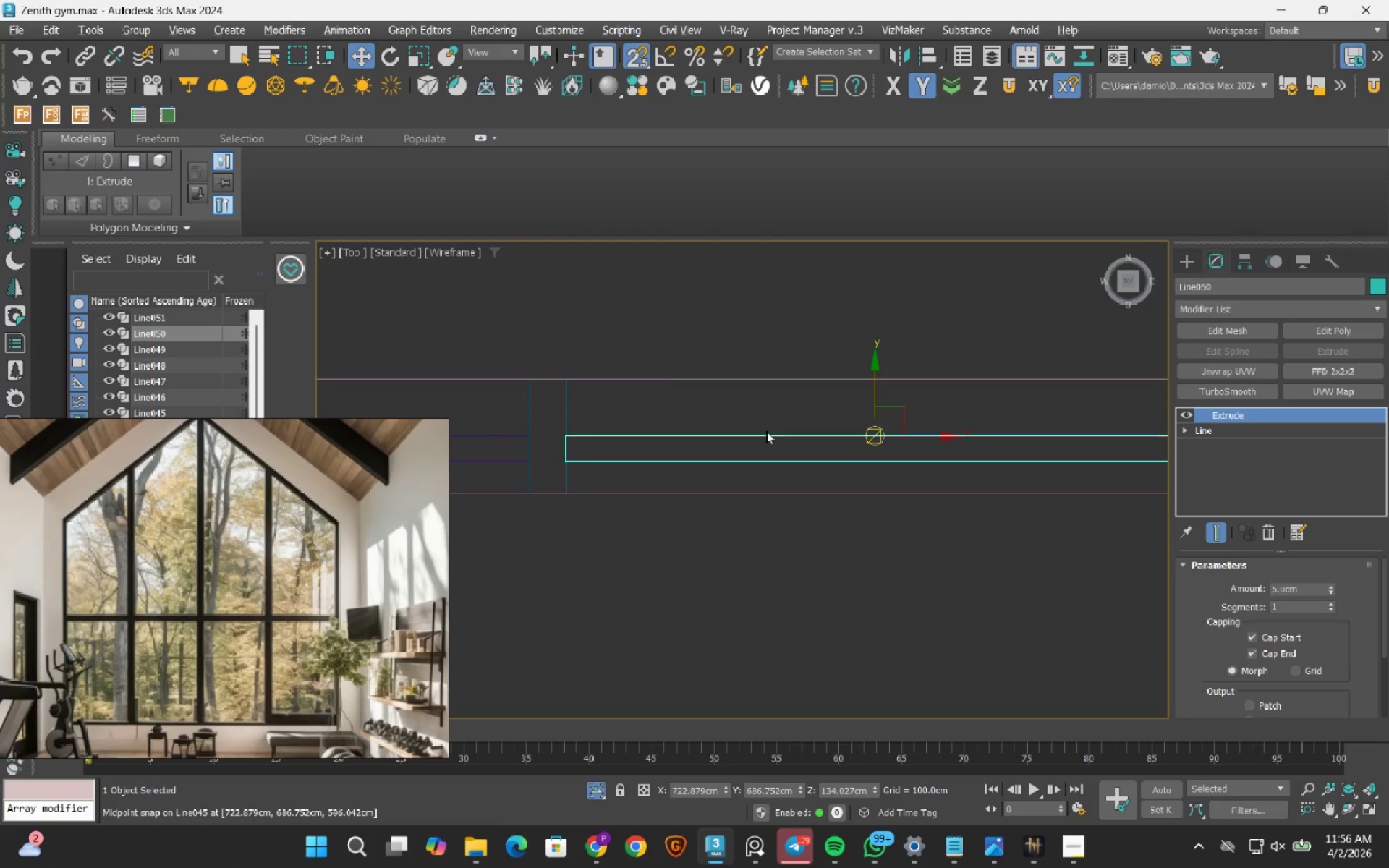 
scroll: coordinate [763, 434], scroll_direction: down, amount: 7.0
 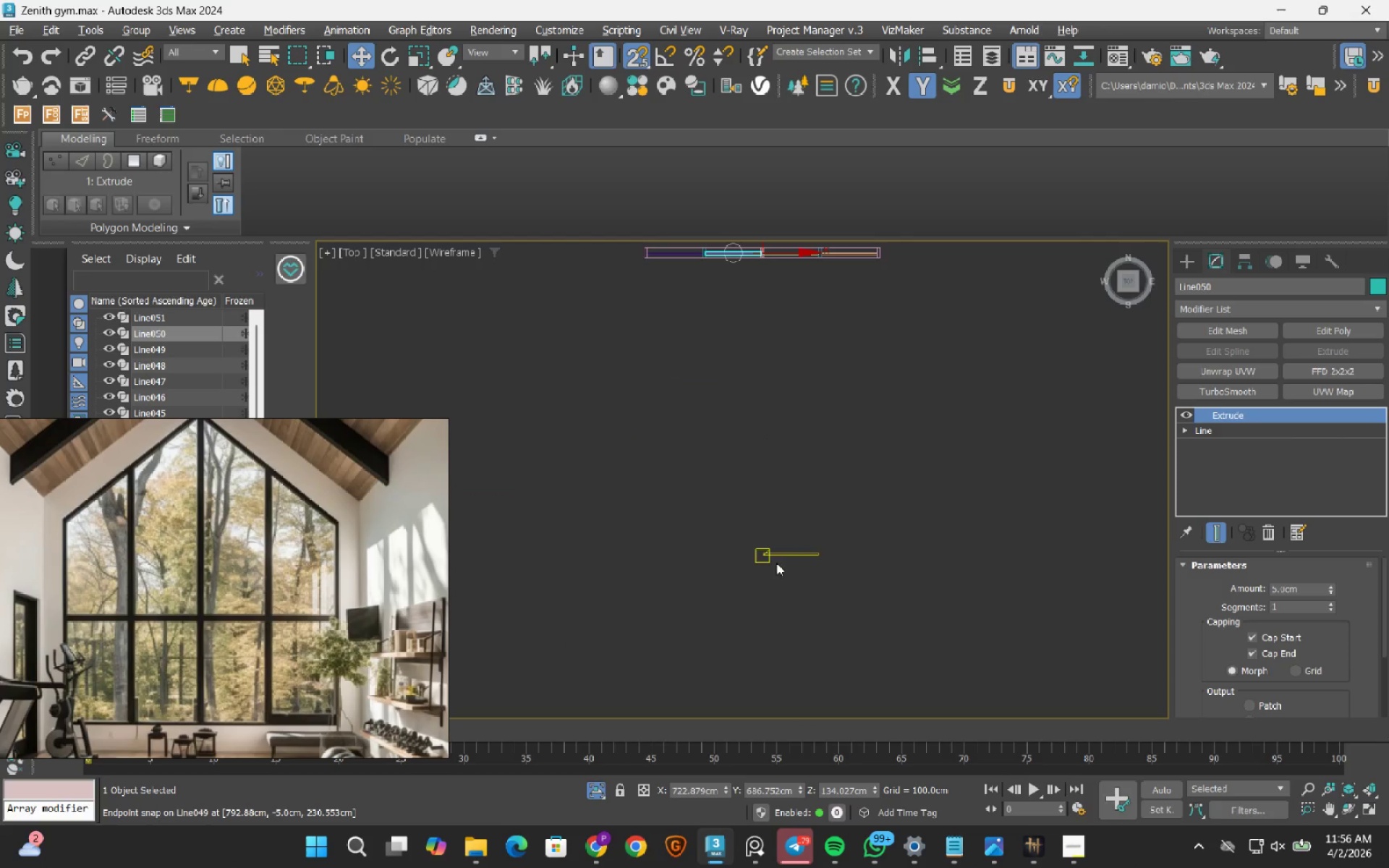 
left_click([778, 554])
 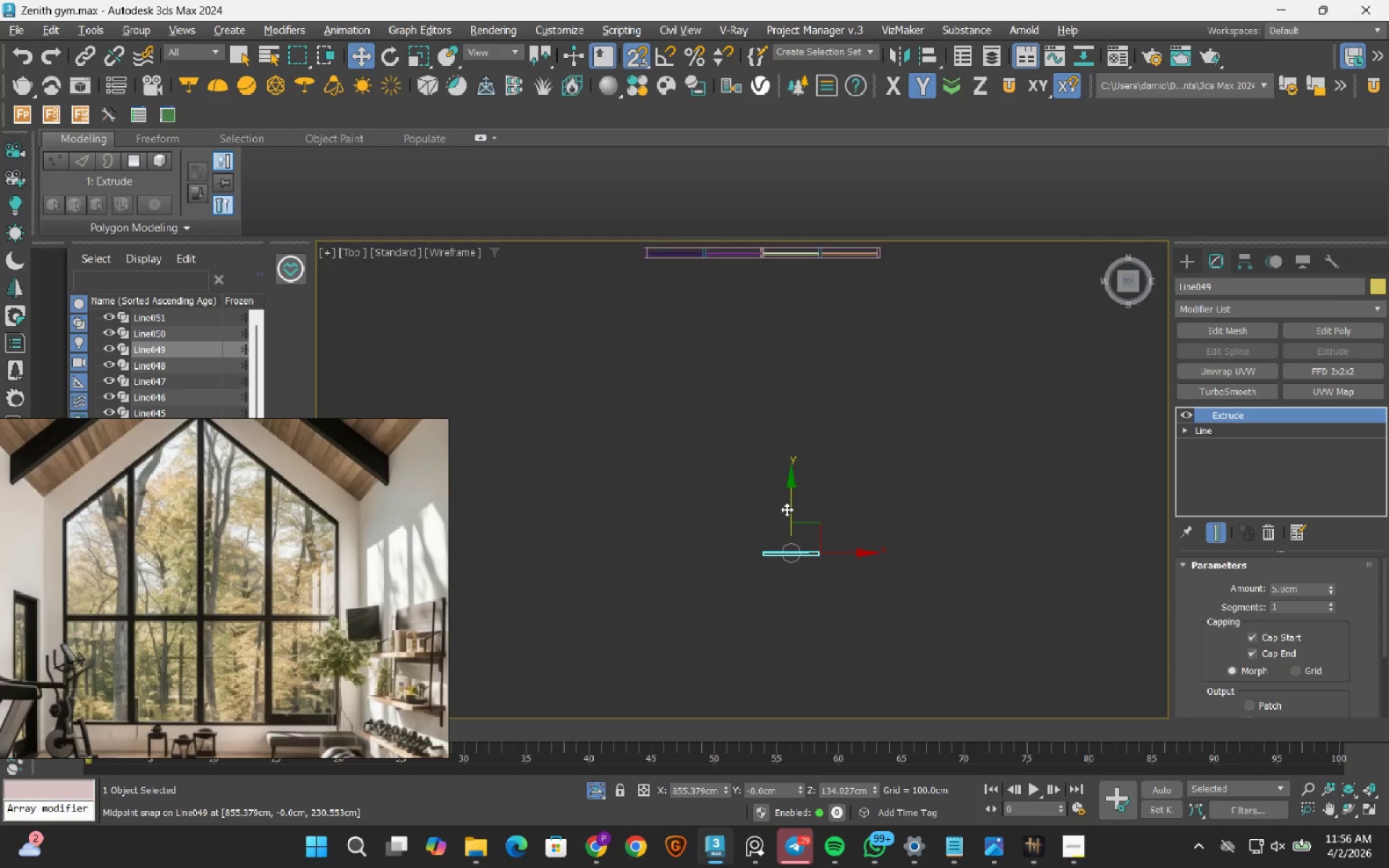 
left_click_drag(start_coordinate=[786, 505], to_coordinate=[797, 350])
 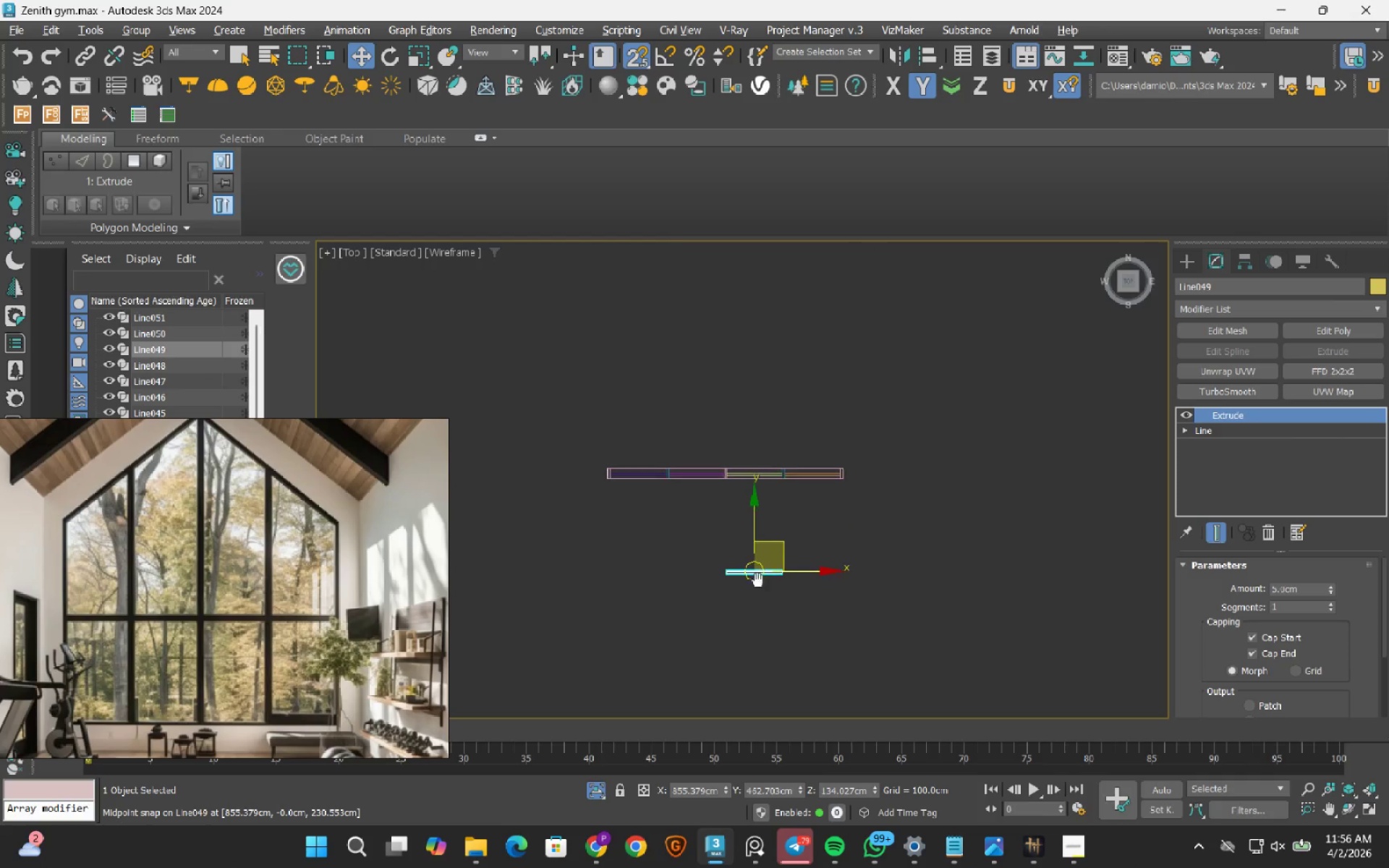 
scroll: coordinate [761, 514], scroll_direction: up, amount: 2.0
 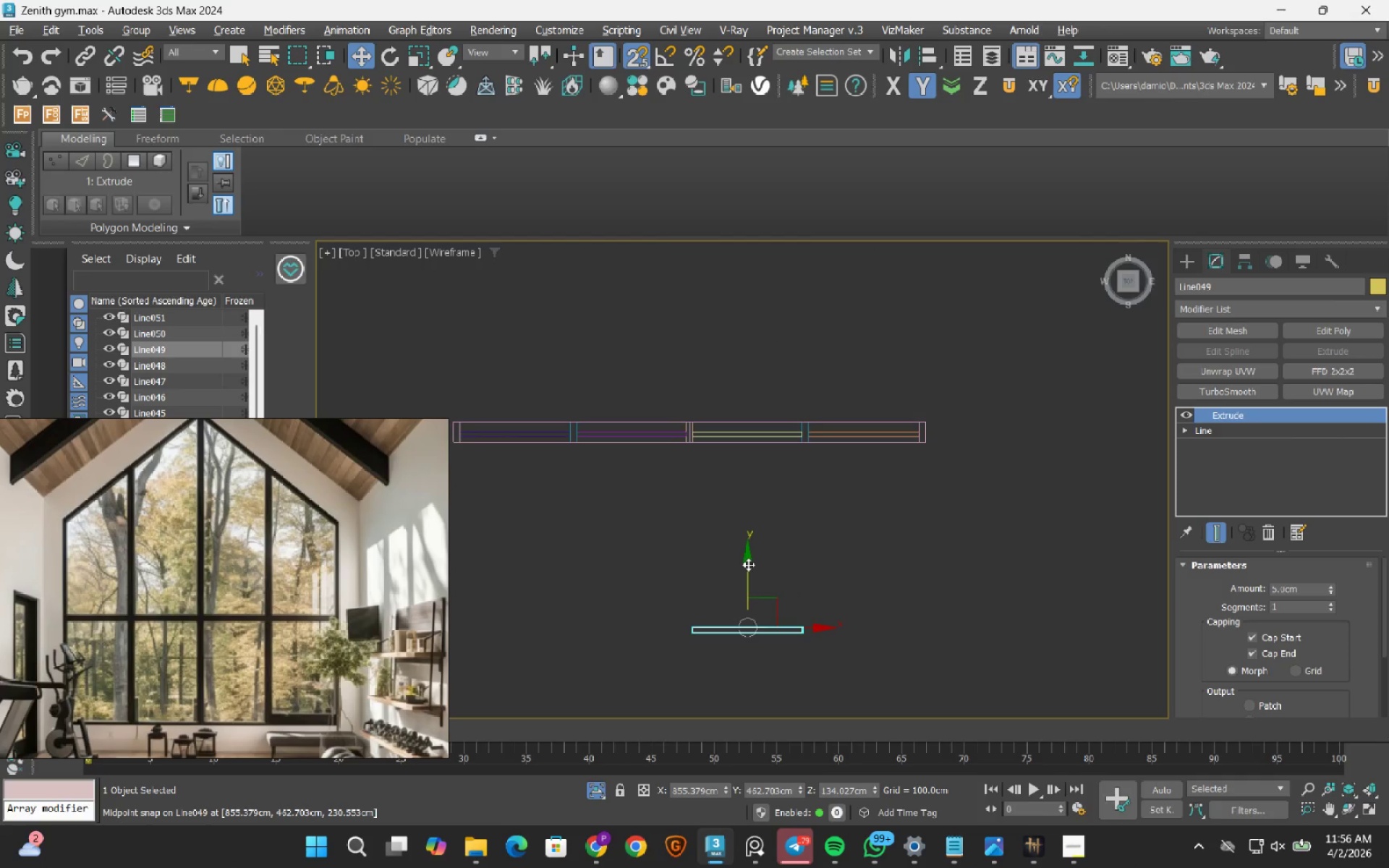 
left_click_drag(start_coordinate=[748, 564], to_coordinate=[739, 464])
 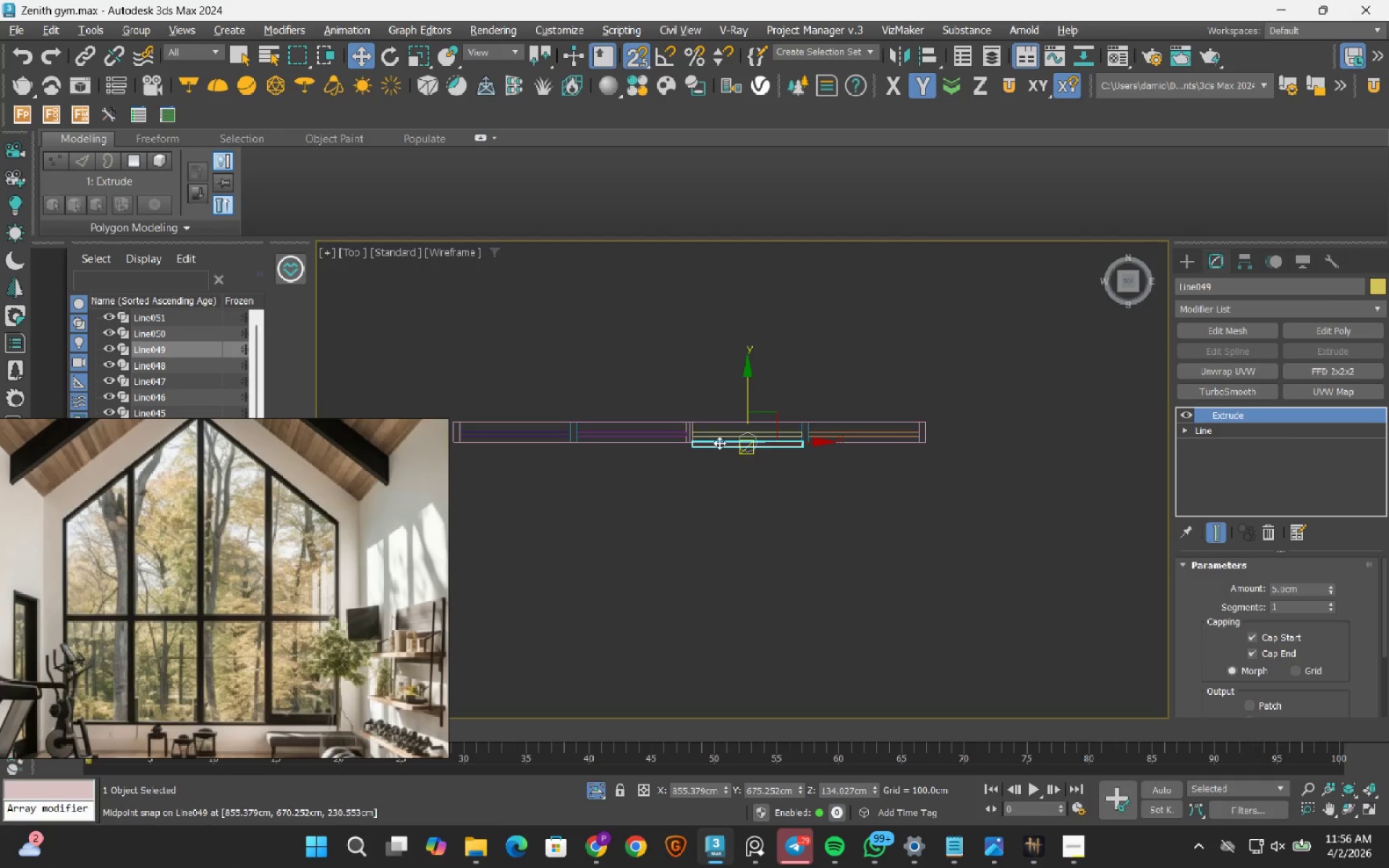 
scroll: coordinate [823, 397], scroll_direction: up, amount: 5.0
 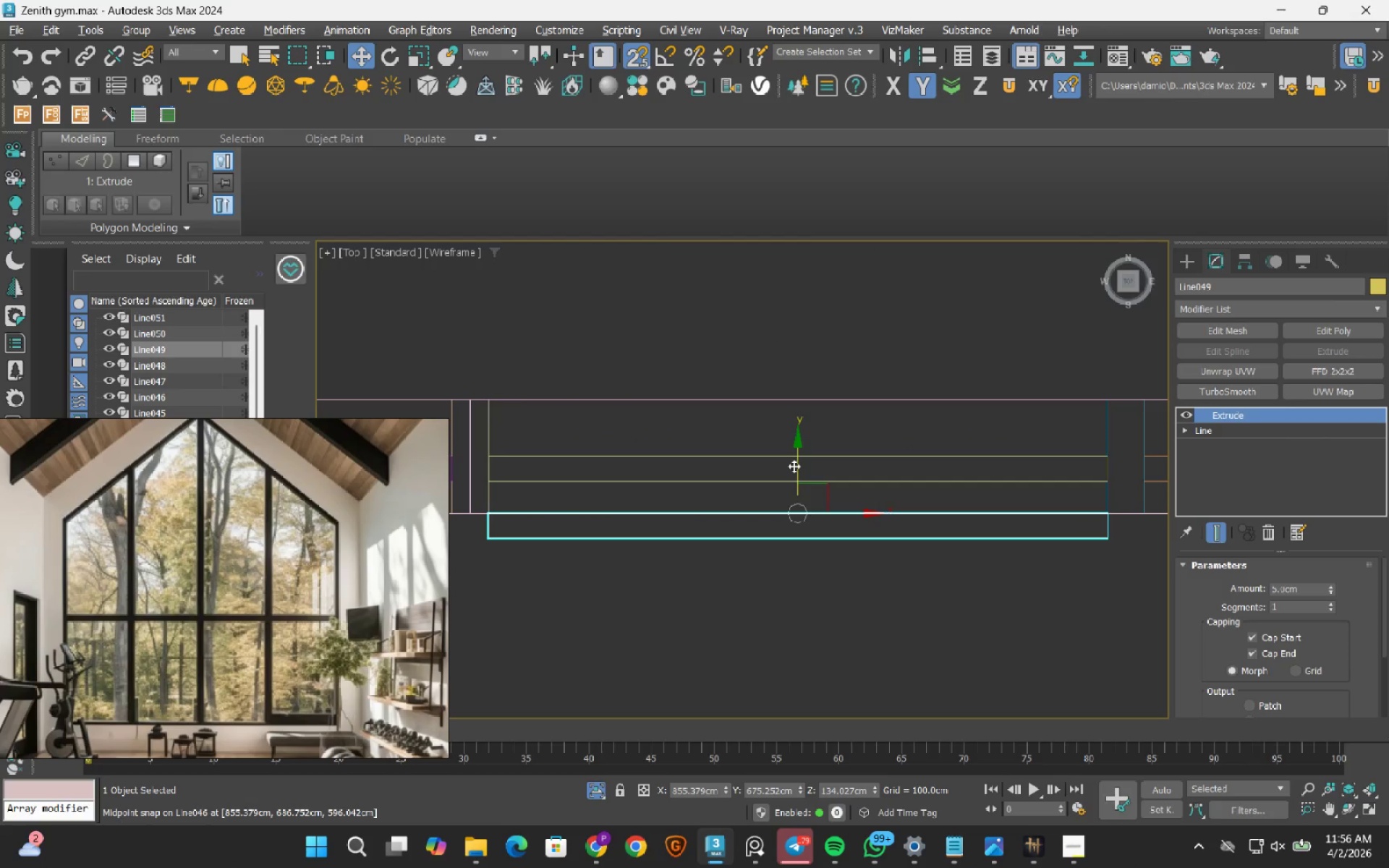 
left_click_drag(start_coordinate=[796, 469], to_coordinate=[786, 448])
 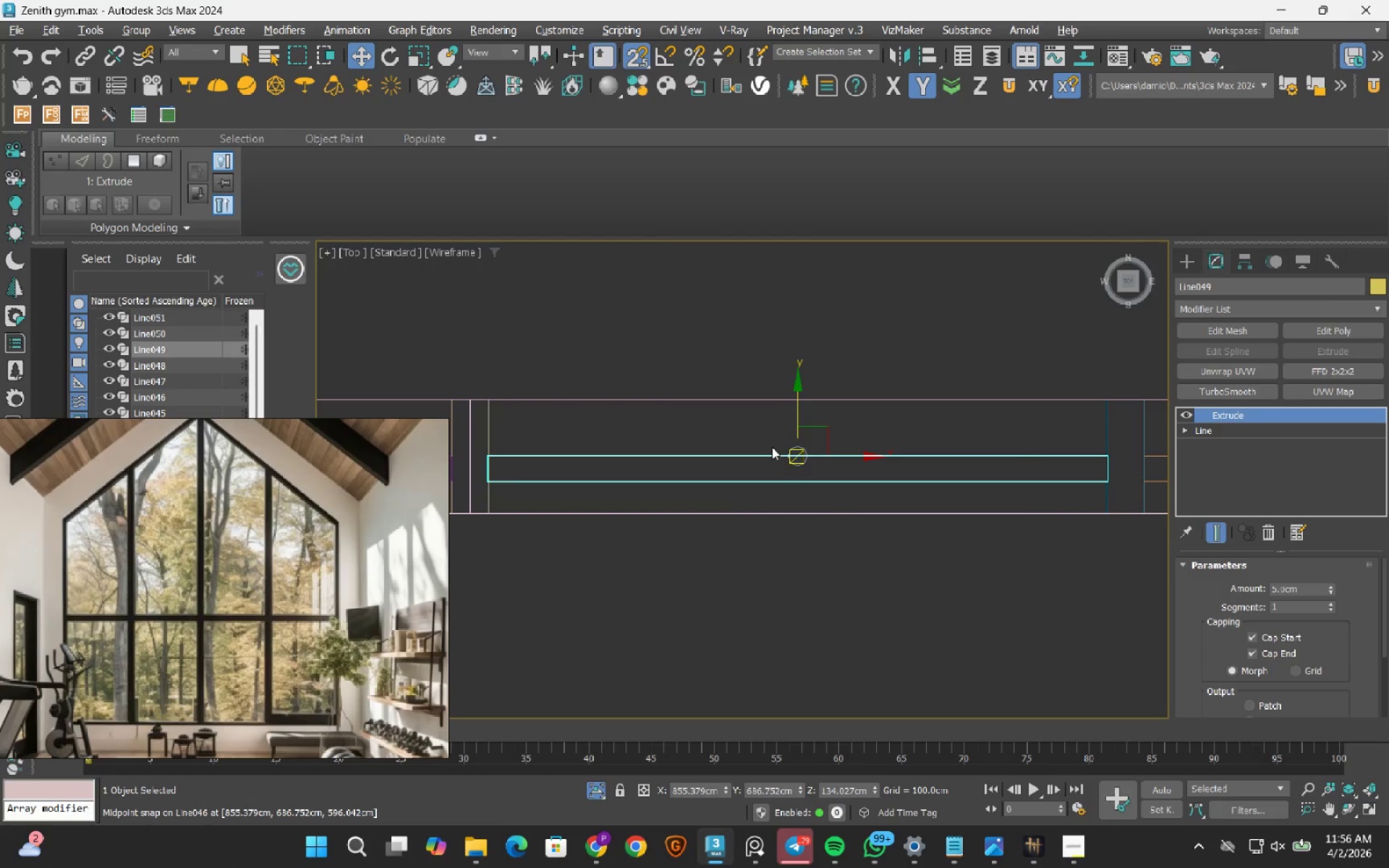 
scroll: coordinate [772, 452], scroll_direction: down, amount: 10.0
 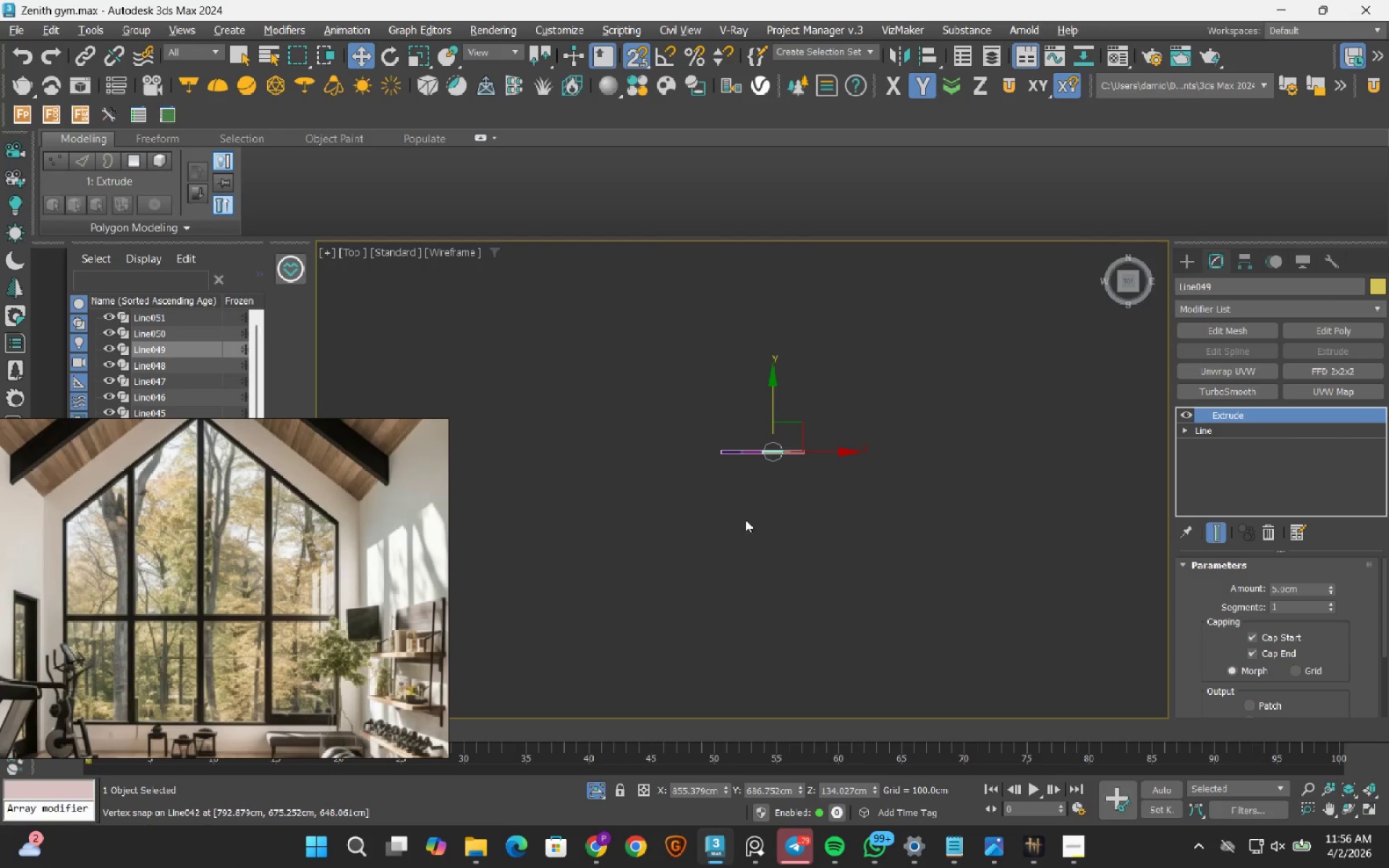 
hold_key(key=AltLeft, duration=0.69)
 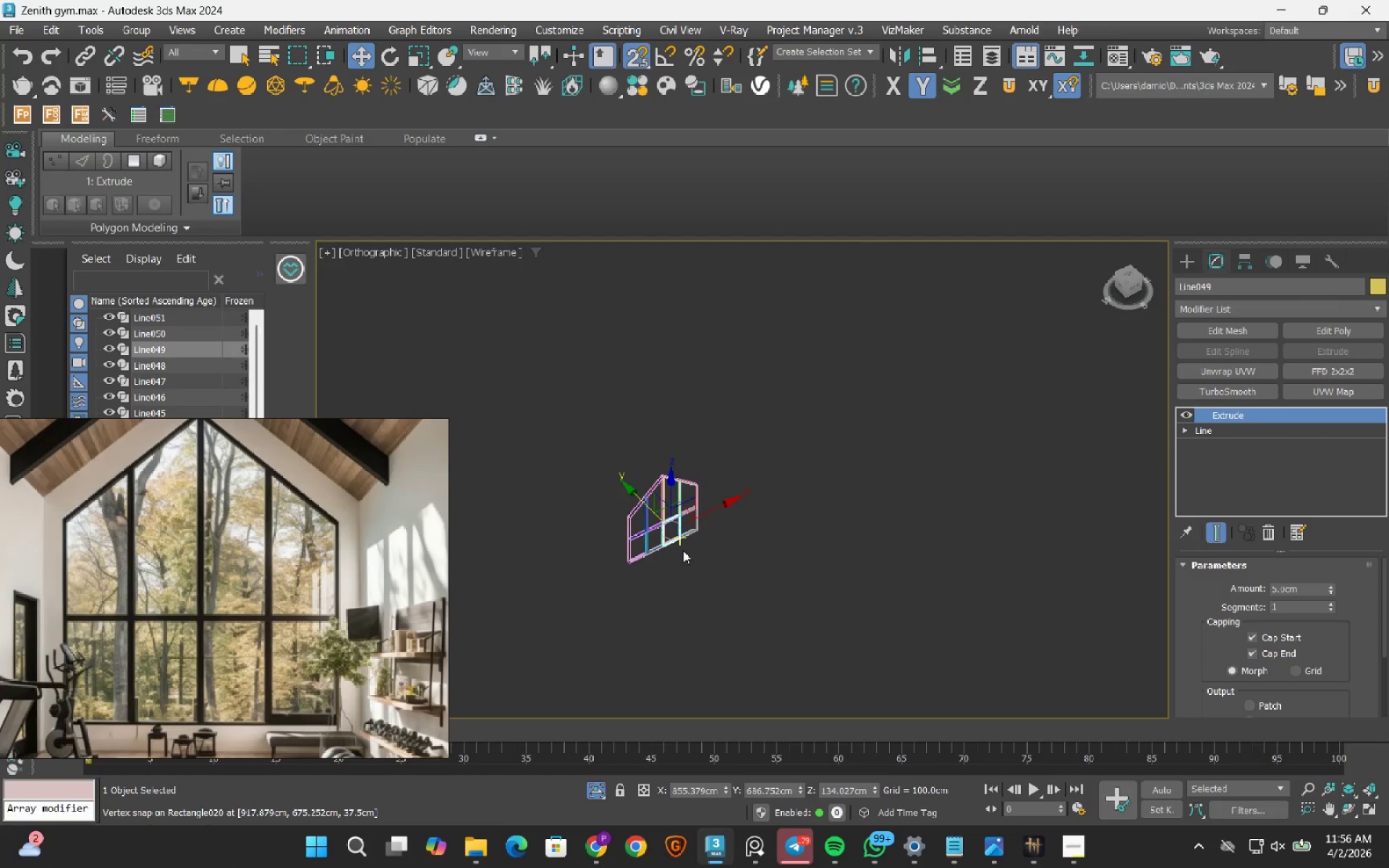 
key(F3)
 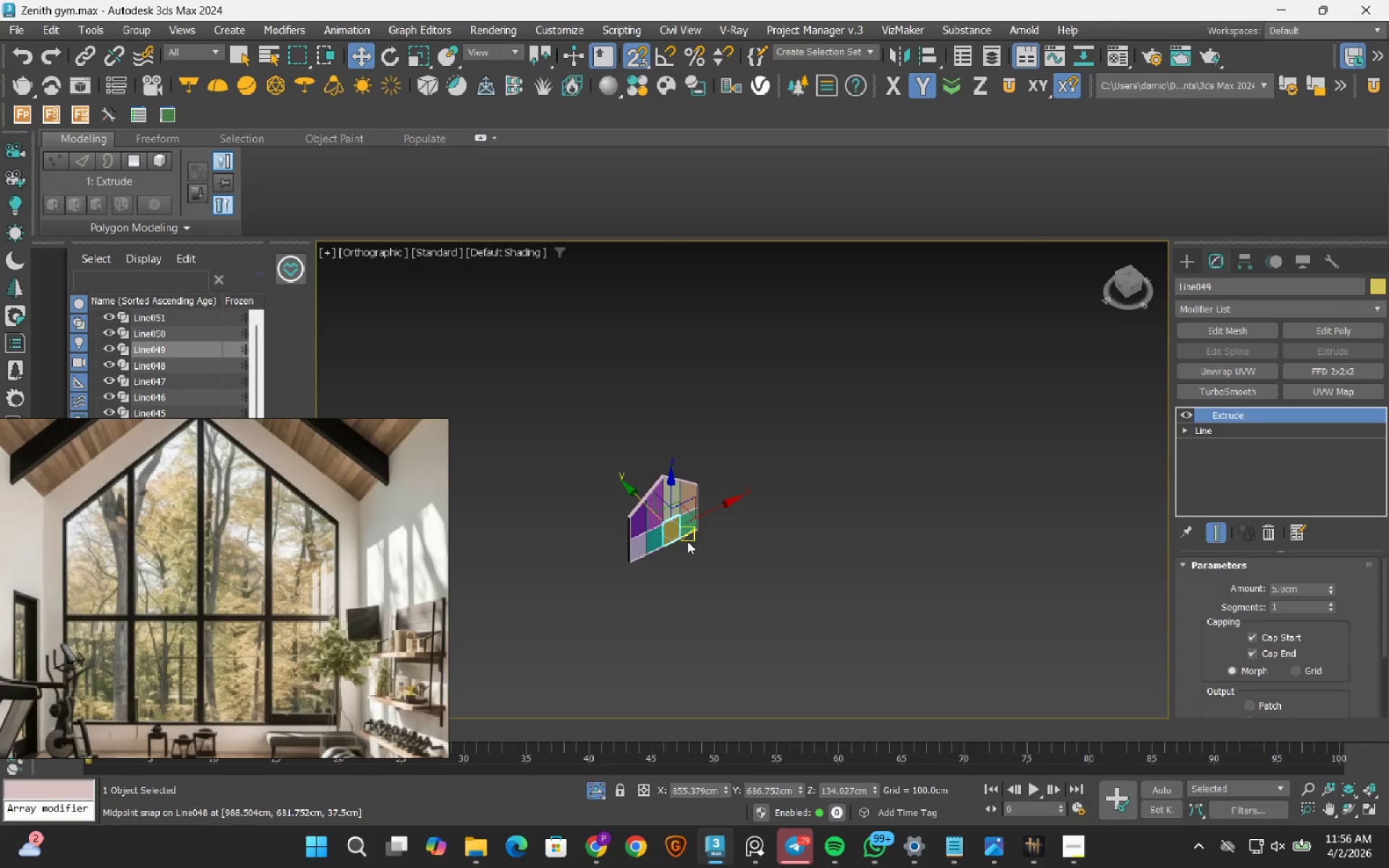 
scroll: coordinate [679, 539], scroll_direction: up, amount: 3.0
 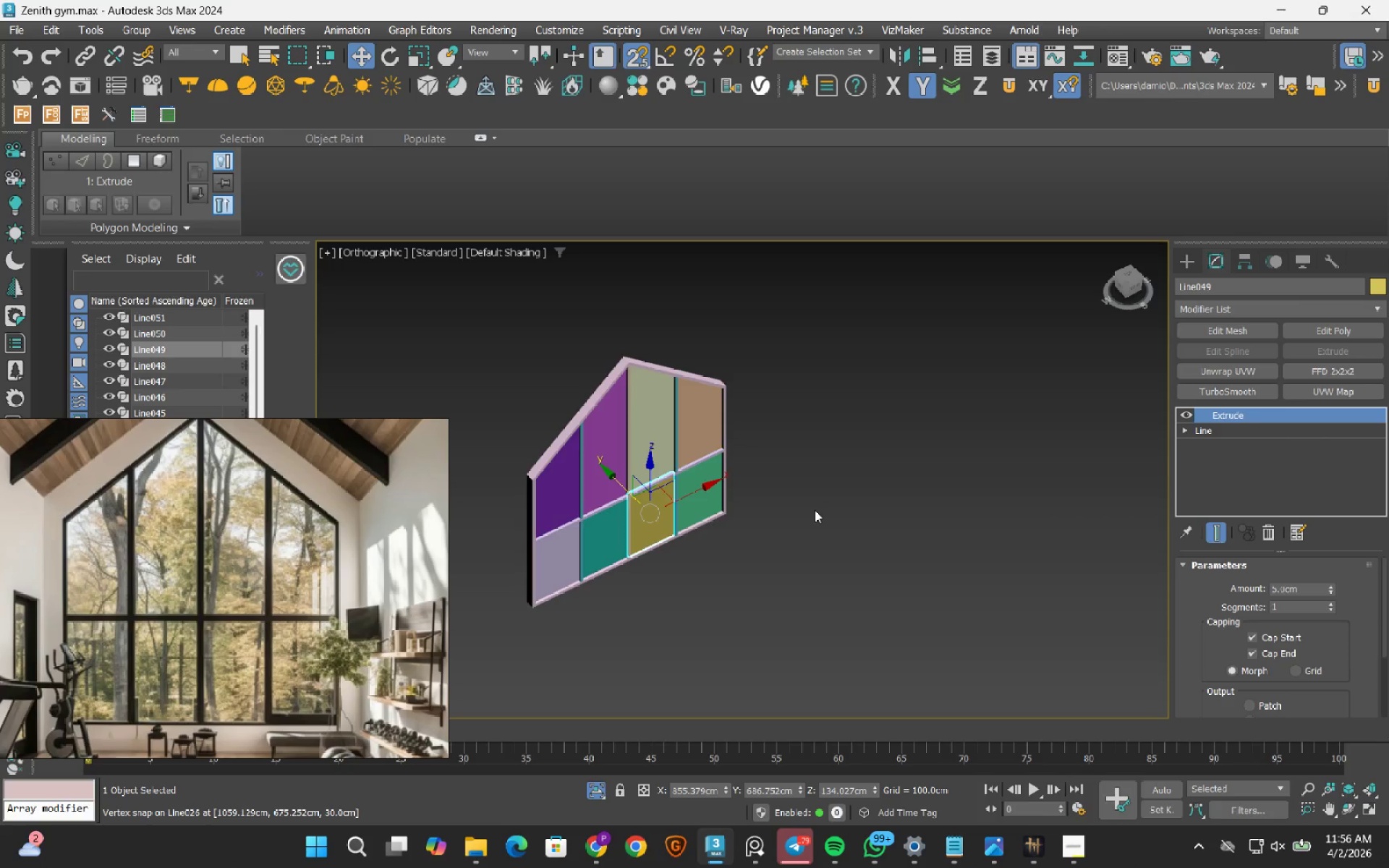 
key(S)
 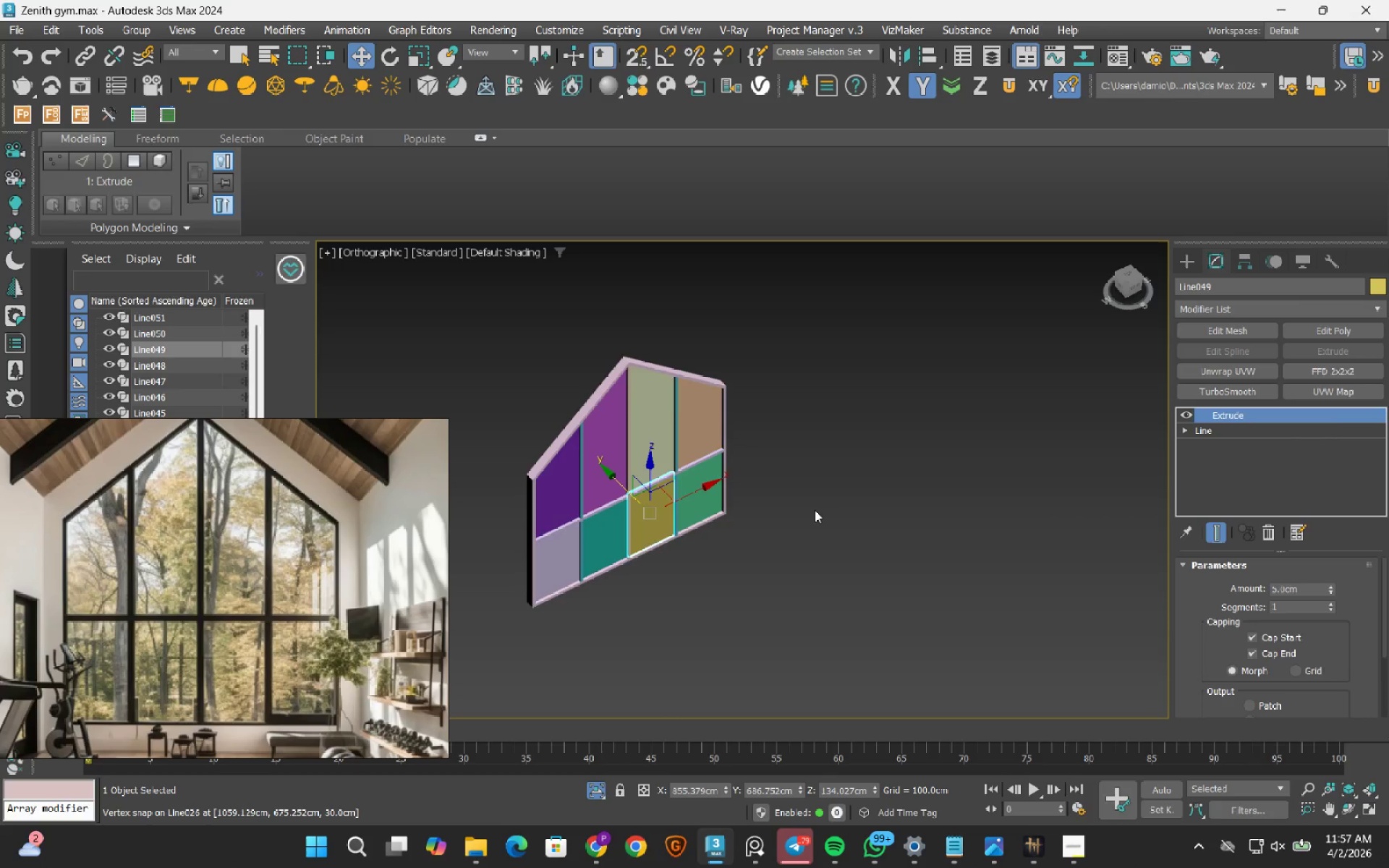 
left_click([815, 510])
 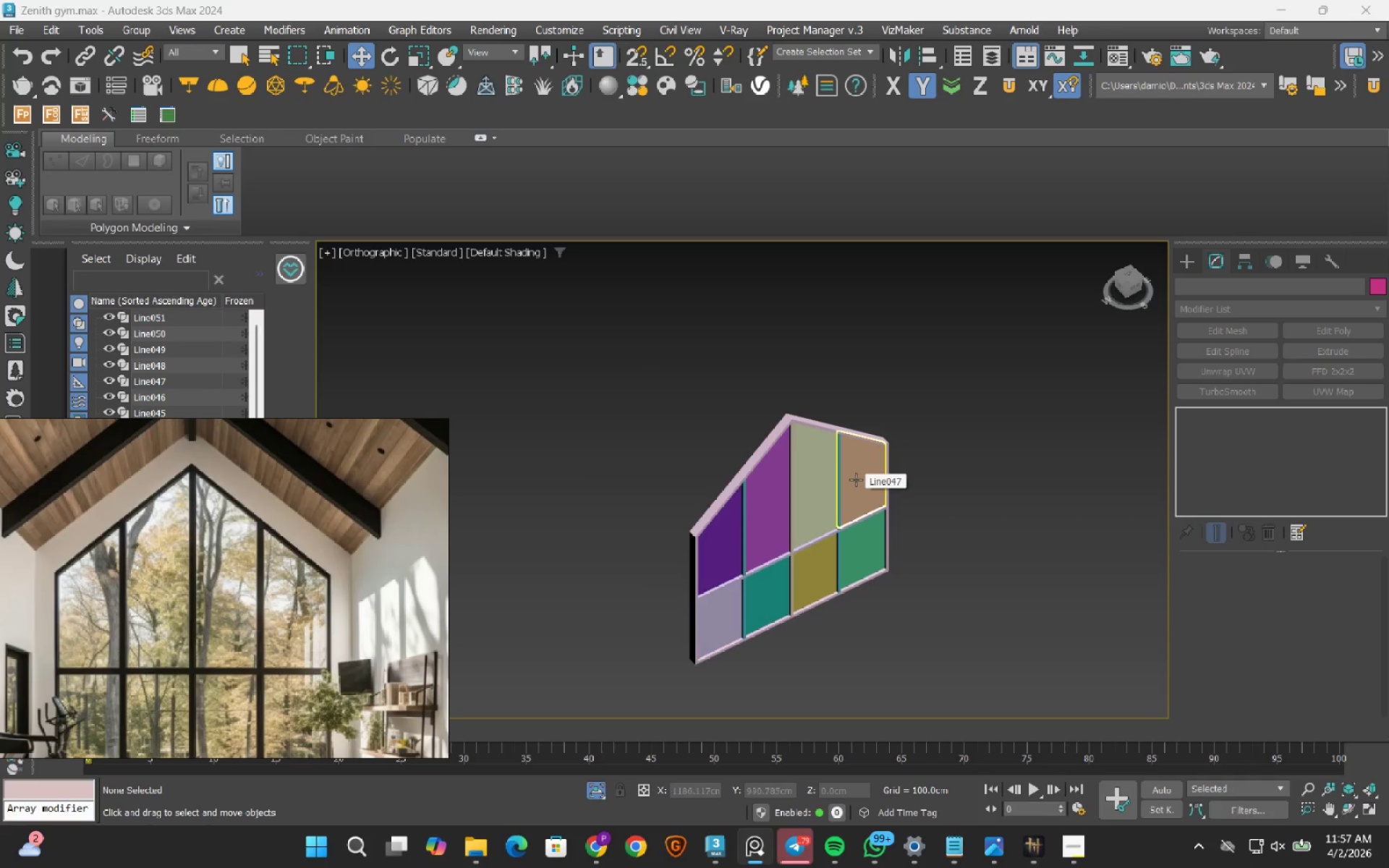 
wait(21.05)
 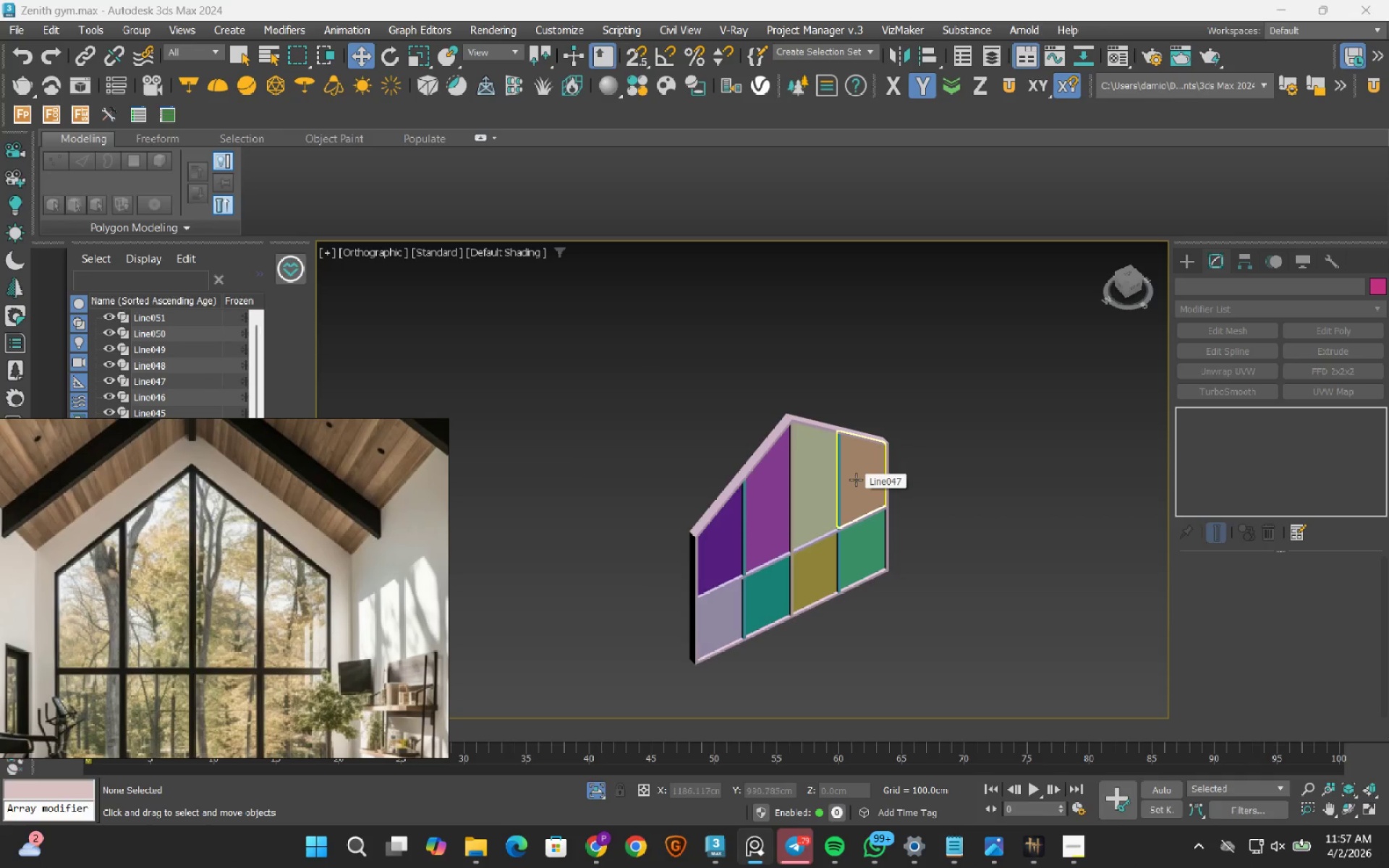 
scroll: coordinate [800, 509], scroll_direction: down, amount: 2.0
 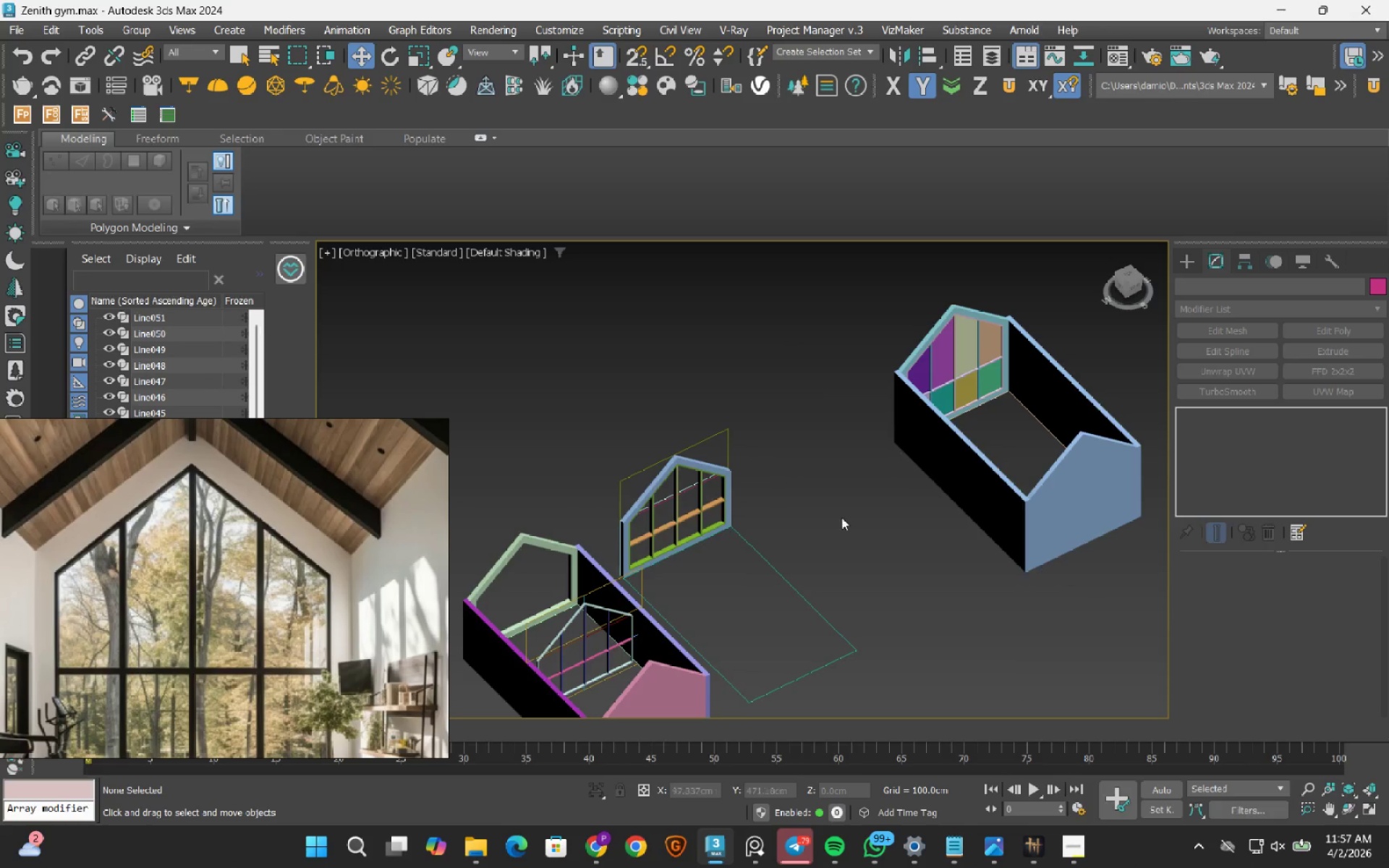 
hold_key(key=AltLeft, duration=1.5)
 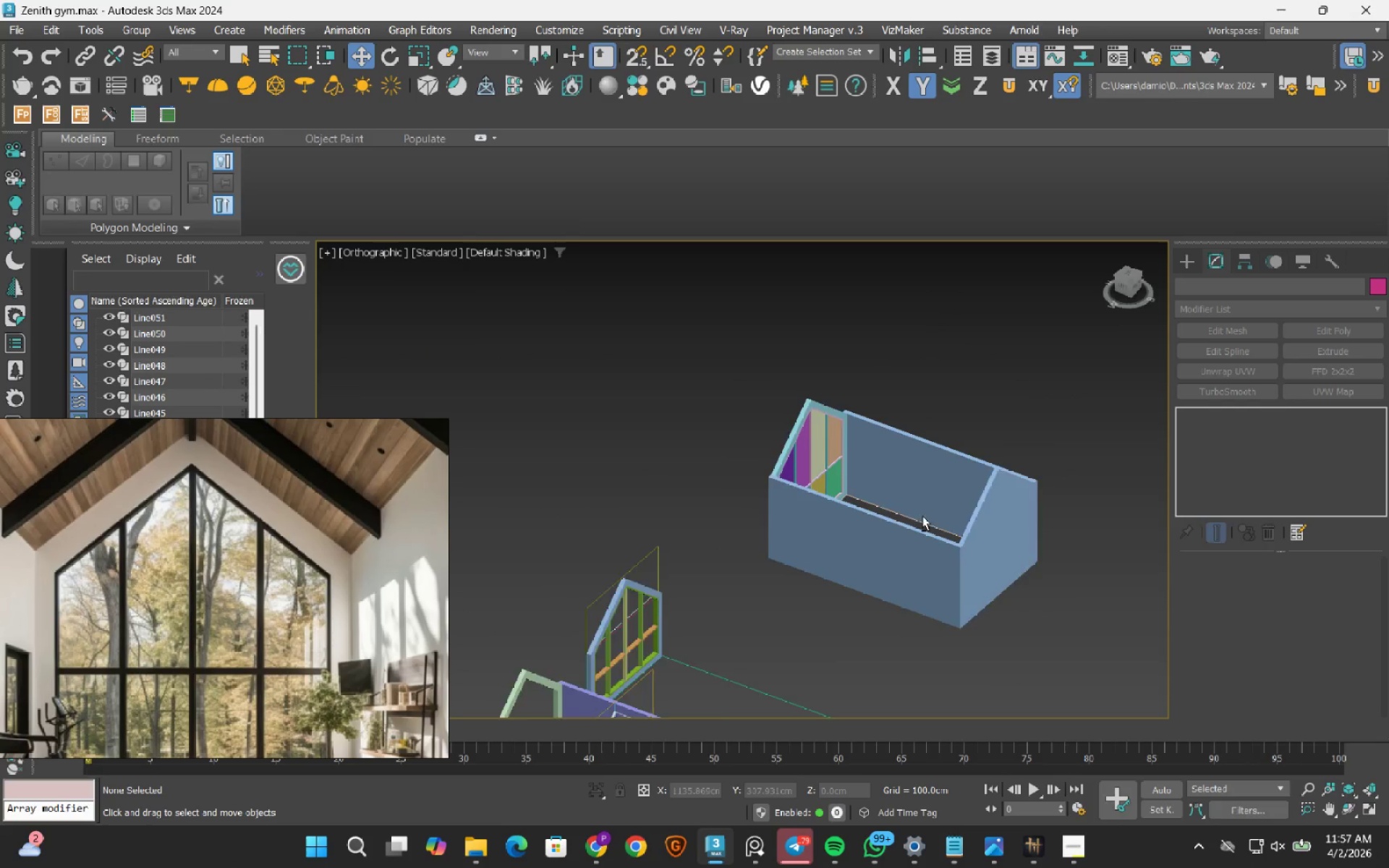 
hold_key(key=AltLeft, duration=1.5)
 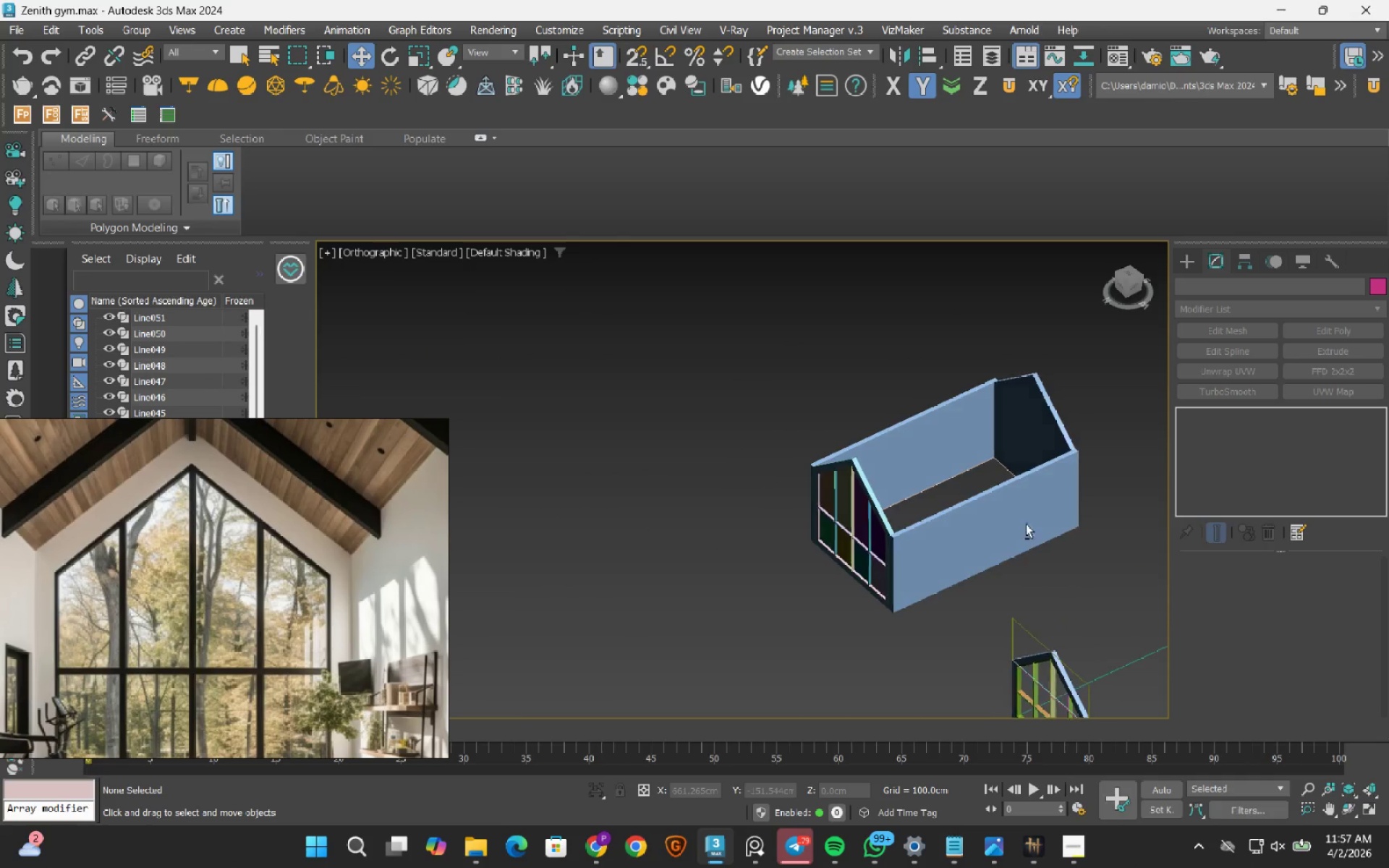 
hold_key(key=AltLeft, duration=1.52)
 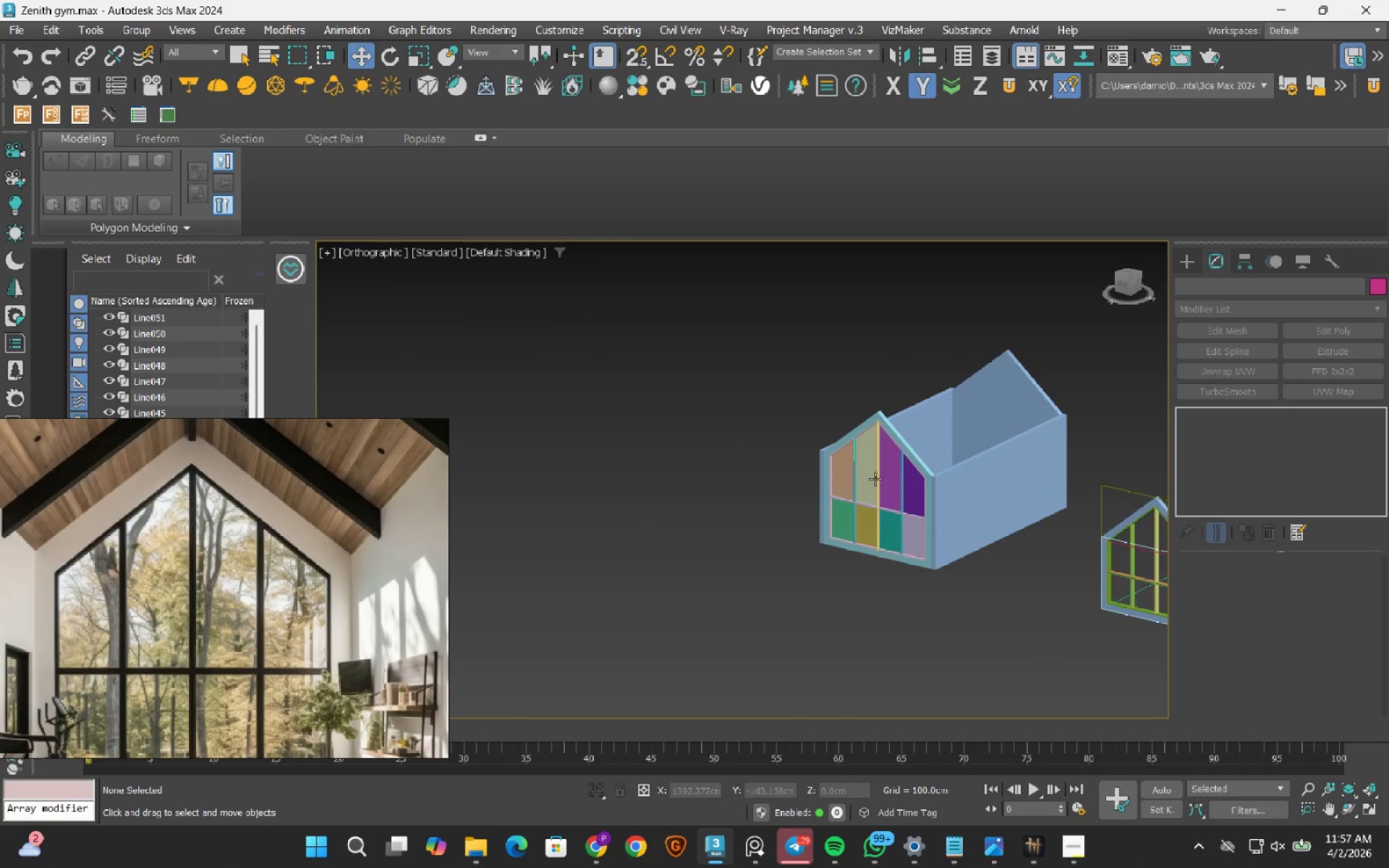 
hold_key(key=AltLeft, duration=0.34)
 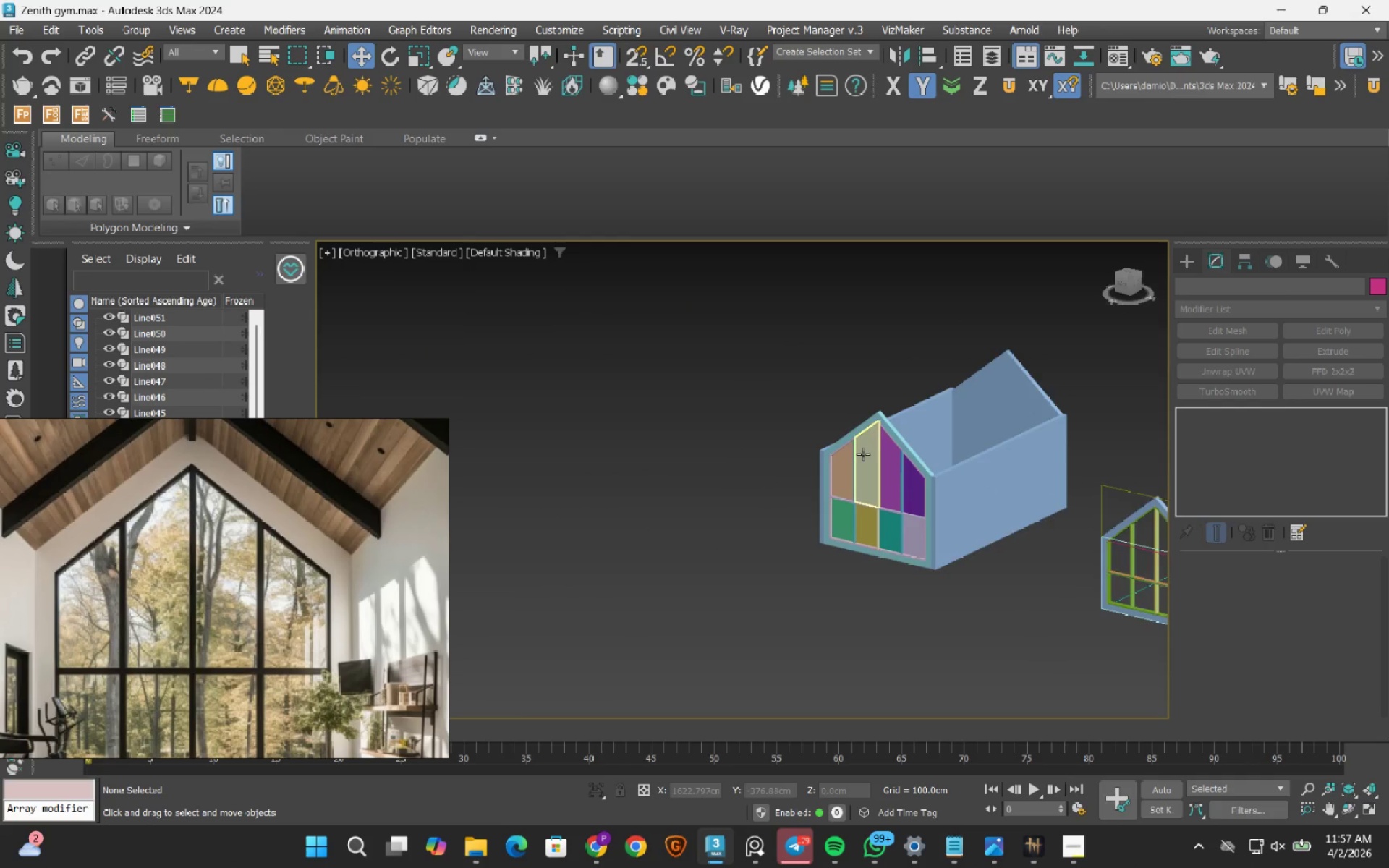 
scroll: coordinate [850, 449], scroll_direction: up, amount: 8.0
 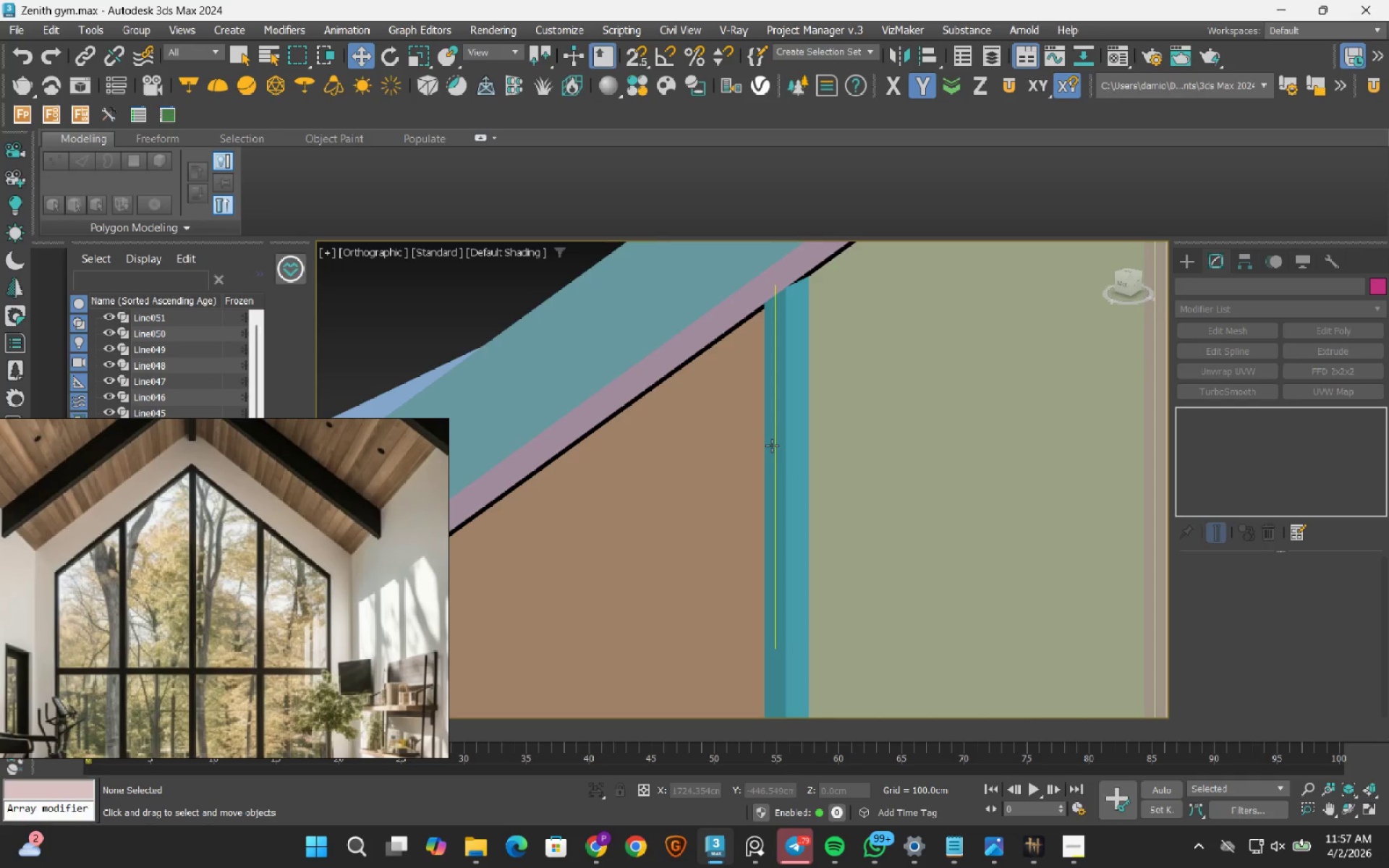 
left_click([772, 446])
 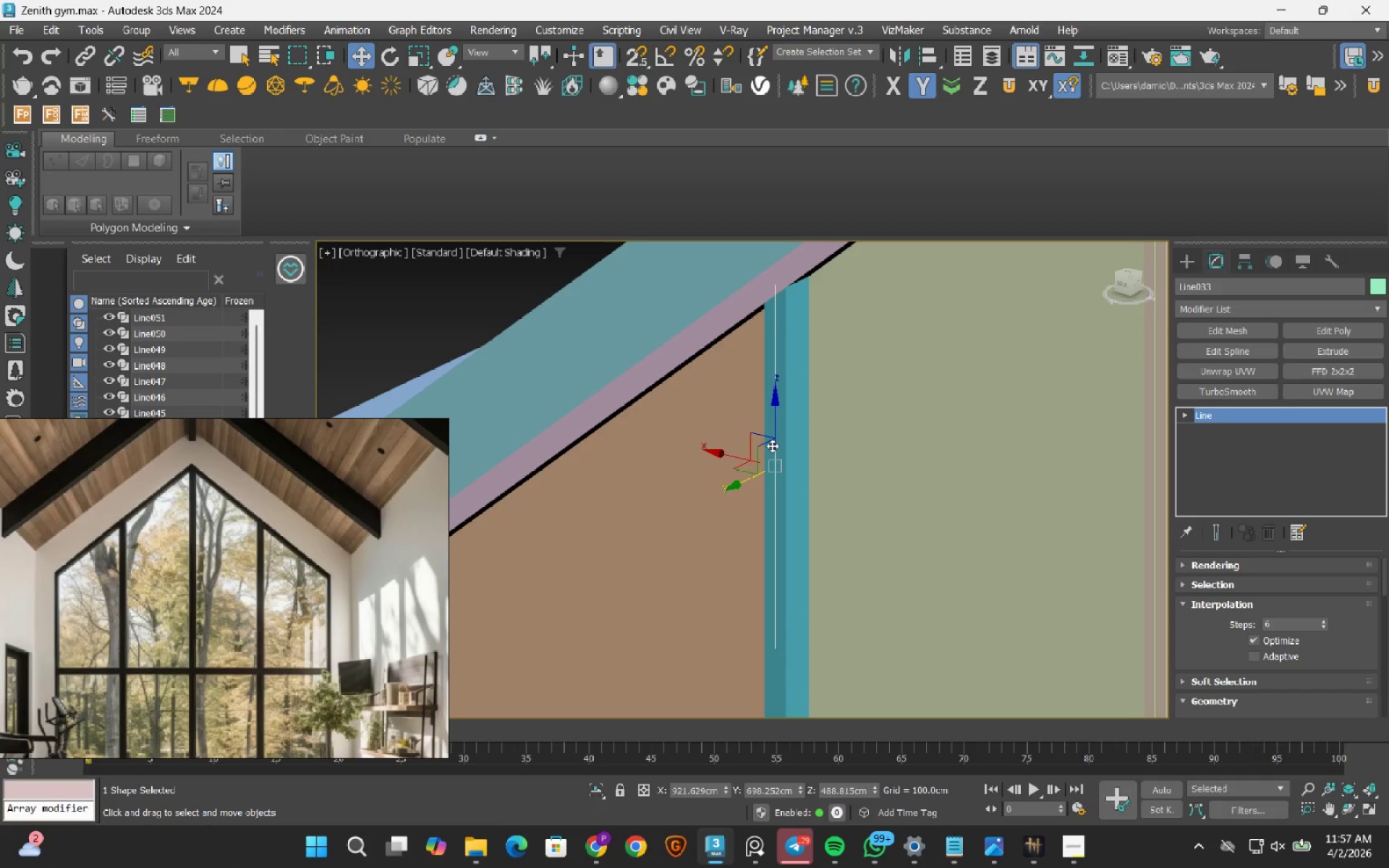 
key(Delete)
 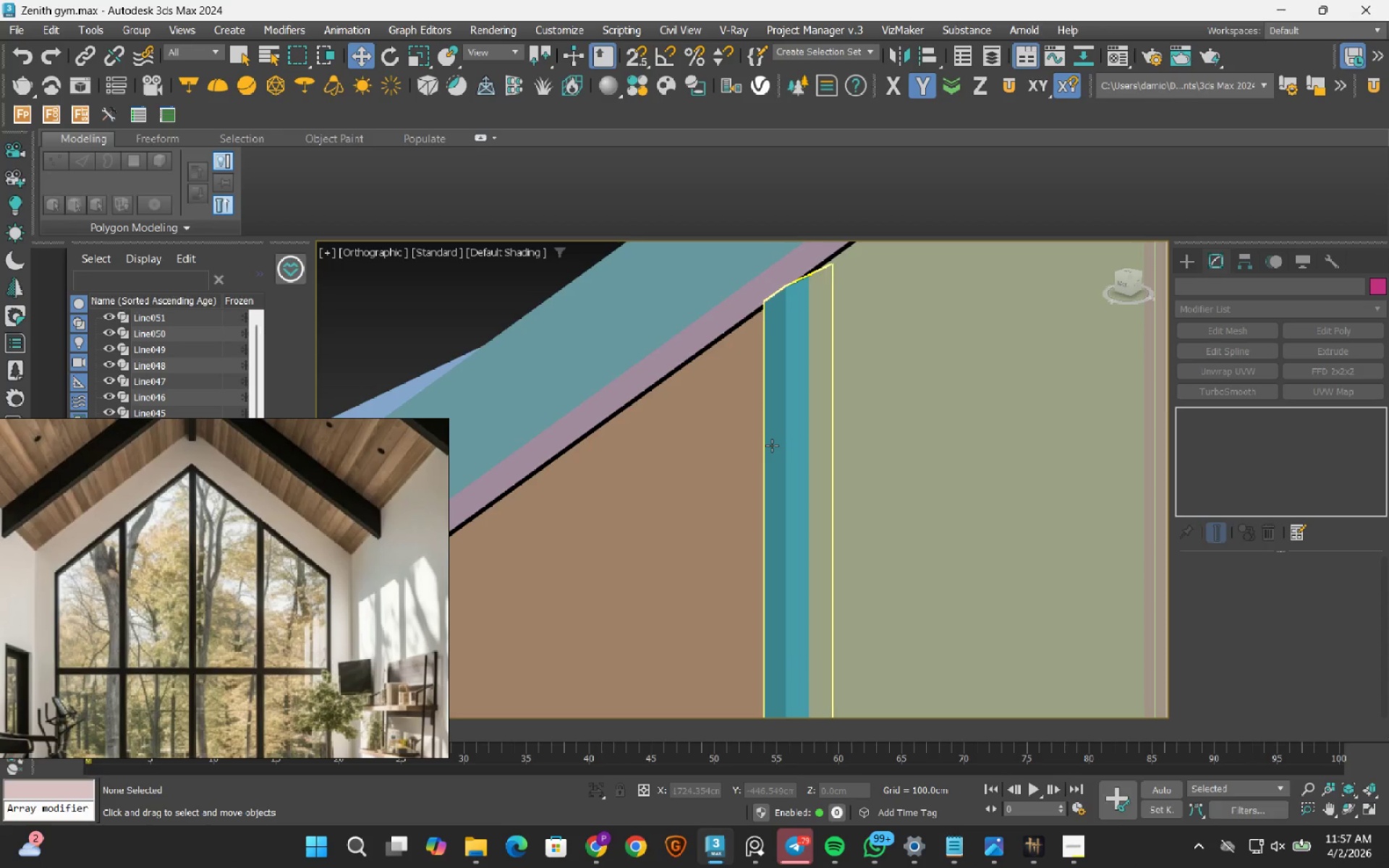 
scroll: coordinate [772, 446], scroll_direction: down, amount: 4.0
 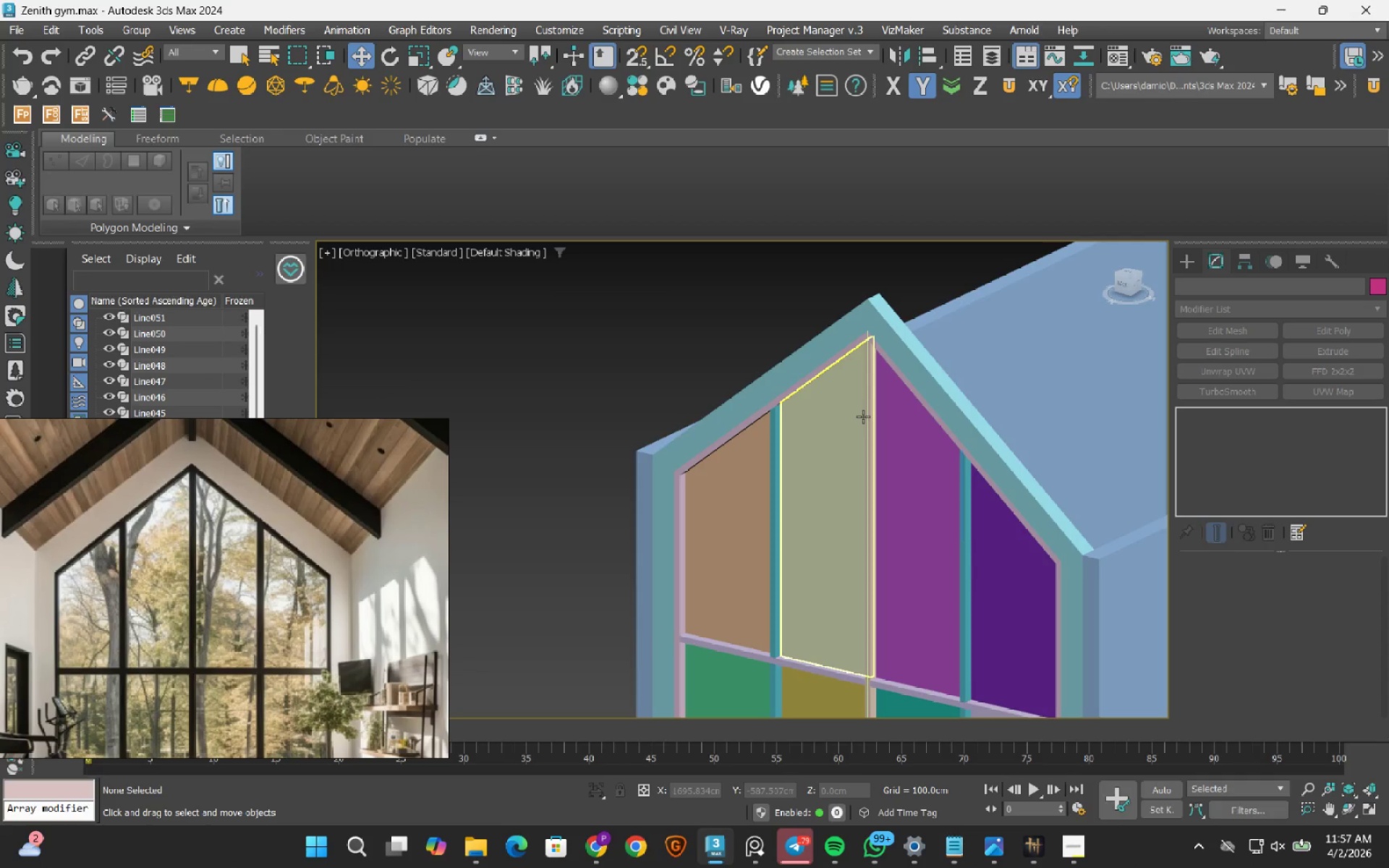 
scroll: coordinate [868, 402], scroll_direction: up, amount: 2.0
 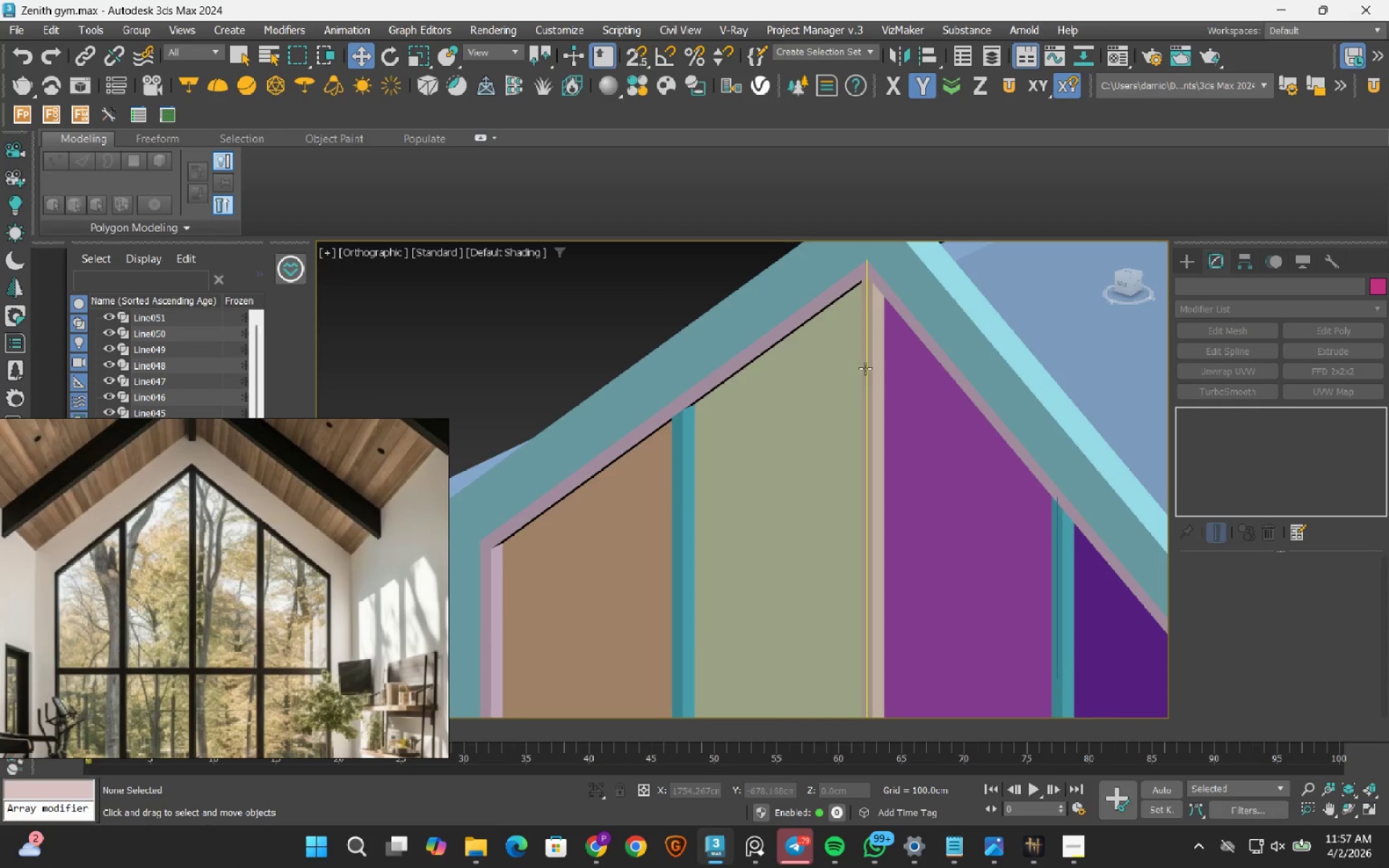 
left_click([865, 368])
 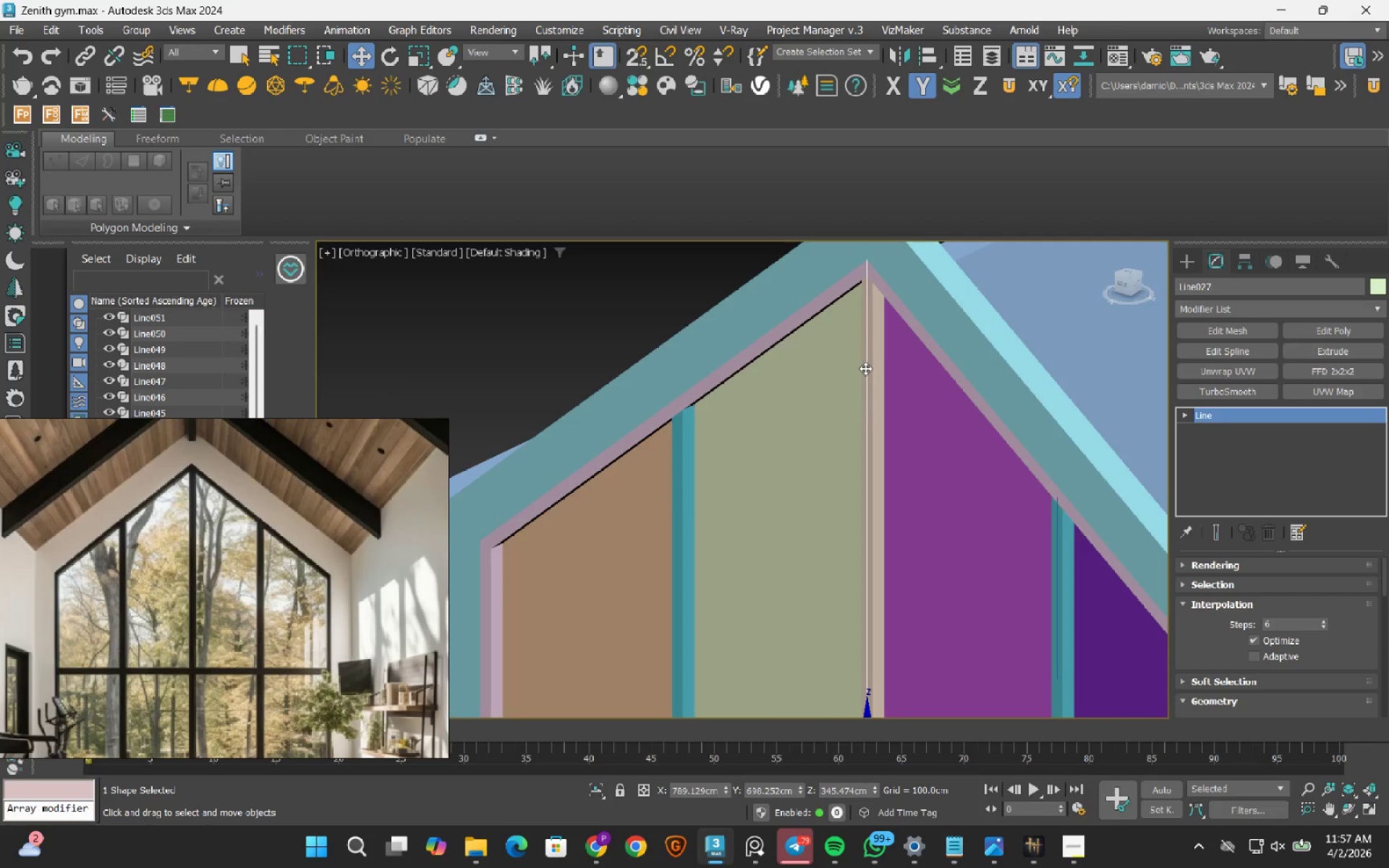 
key(Delete)
 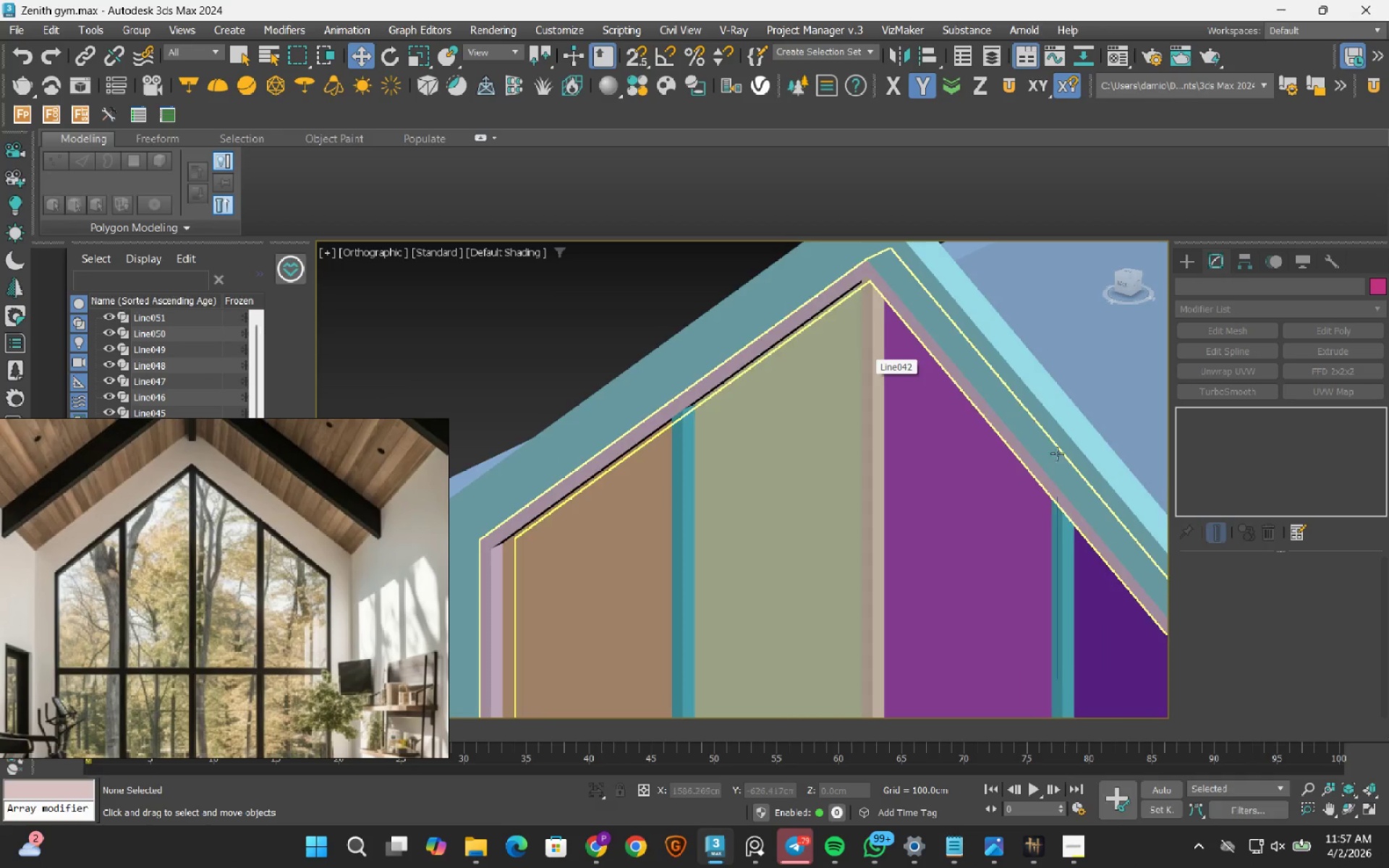 
scroll: coordinate [1058, 508], scroll_direction: up, amount: 3.0
 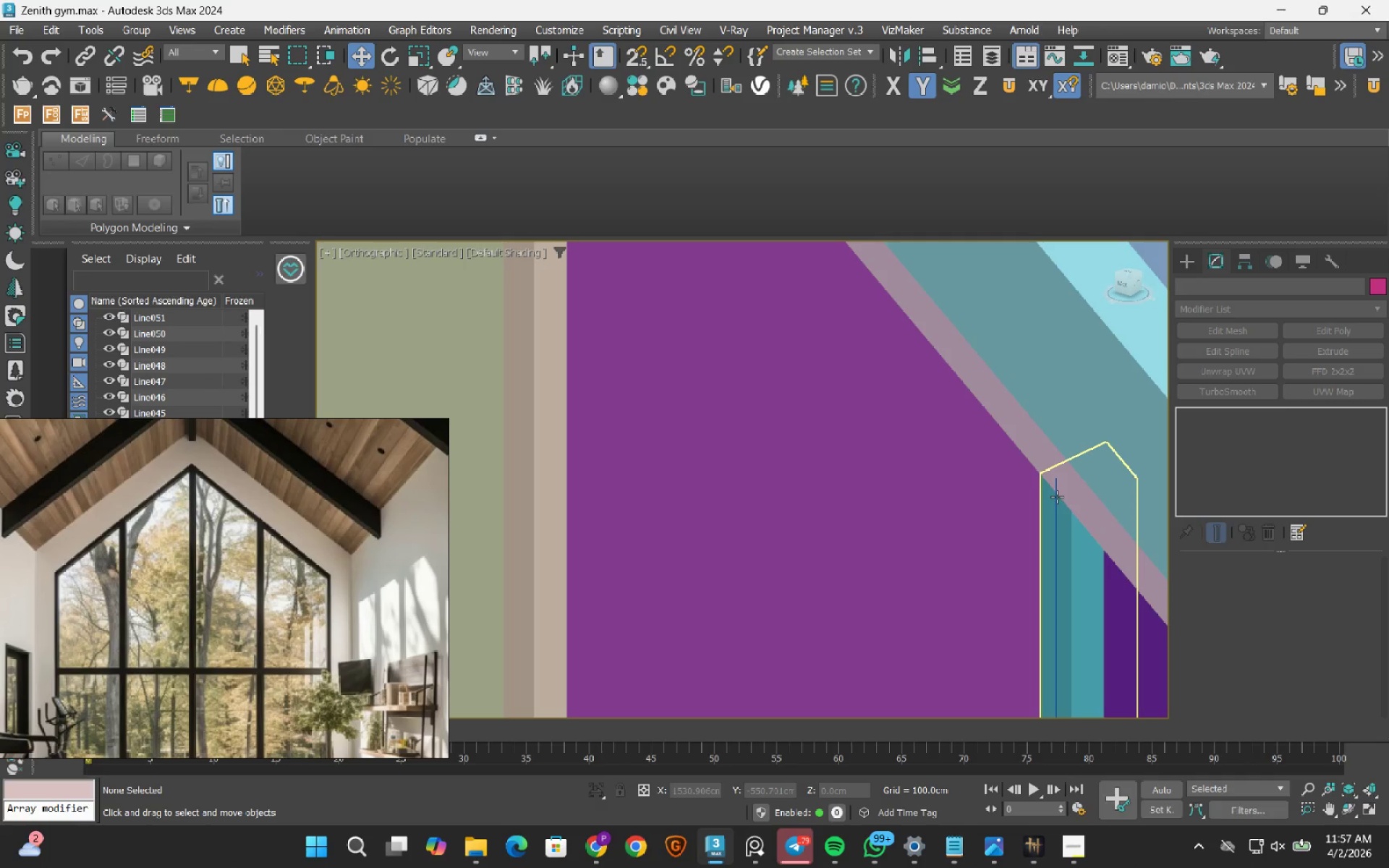 
left_click([1055, 491])
 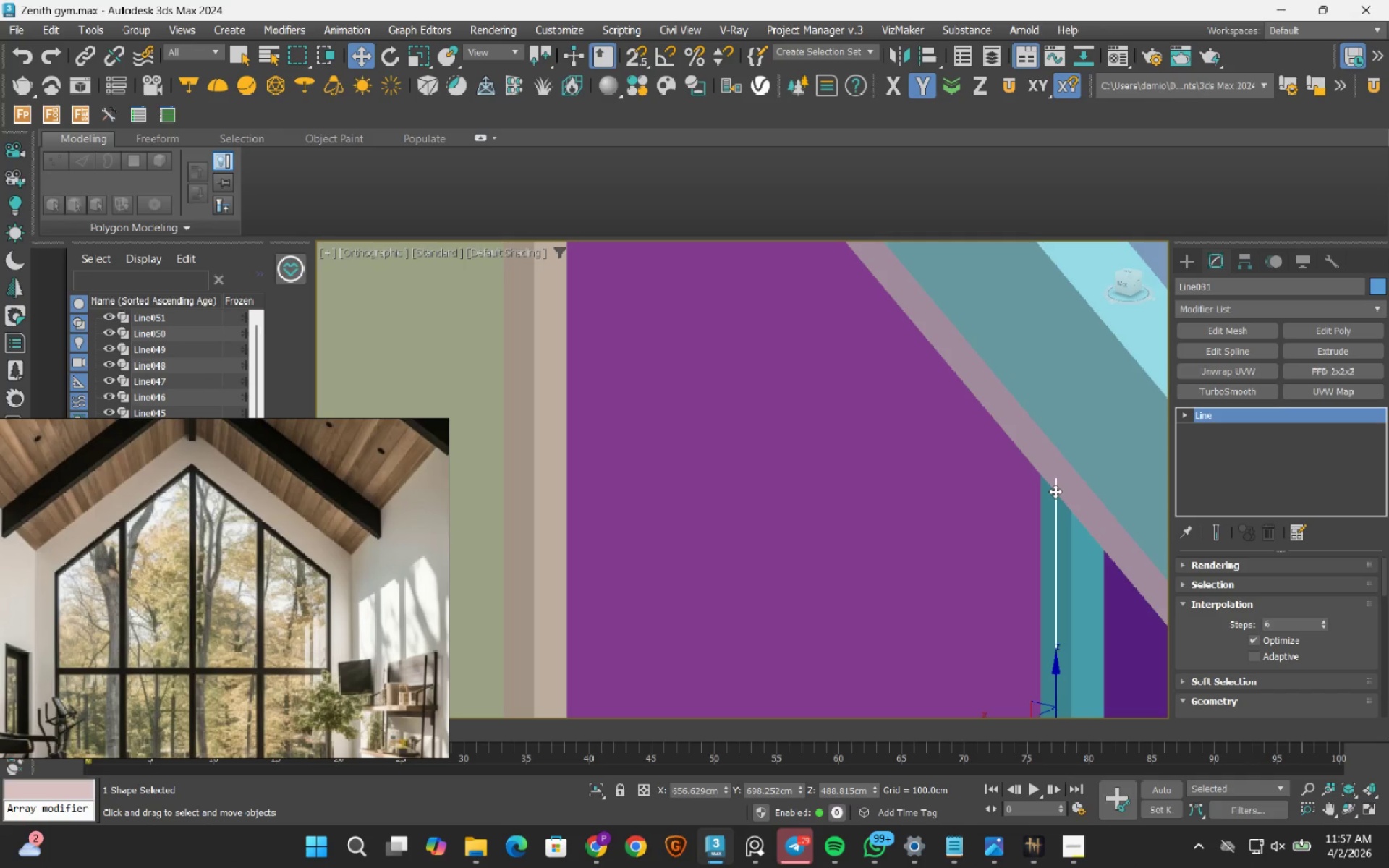 
key(Delete)
 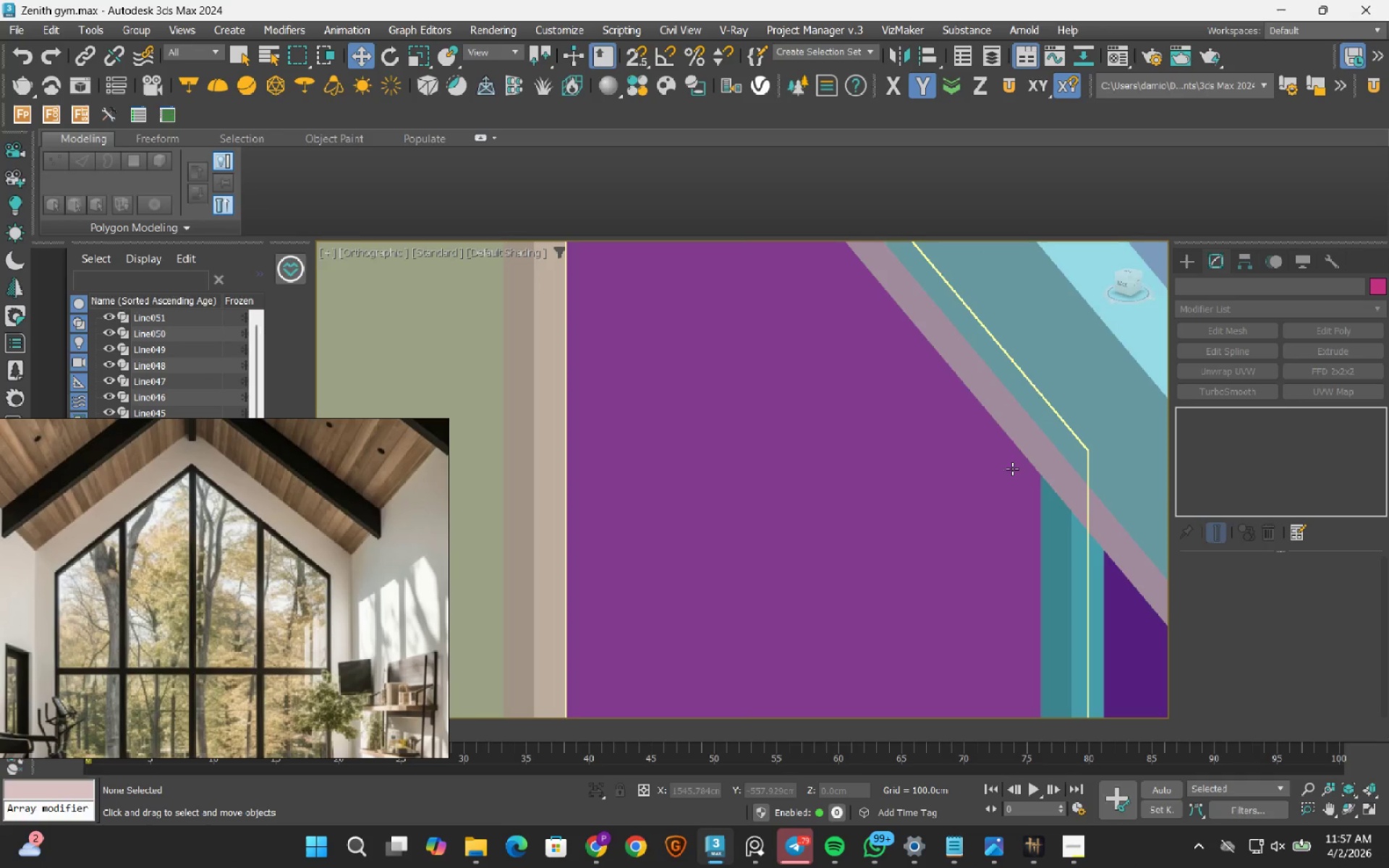 
scroll: coordinate [921, 333], scroll_direction: down, amount: 4.0
 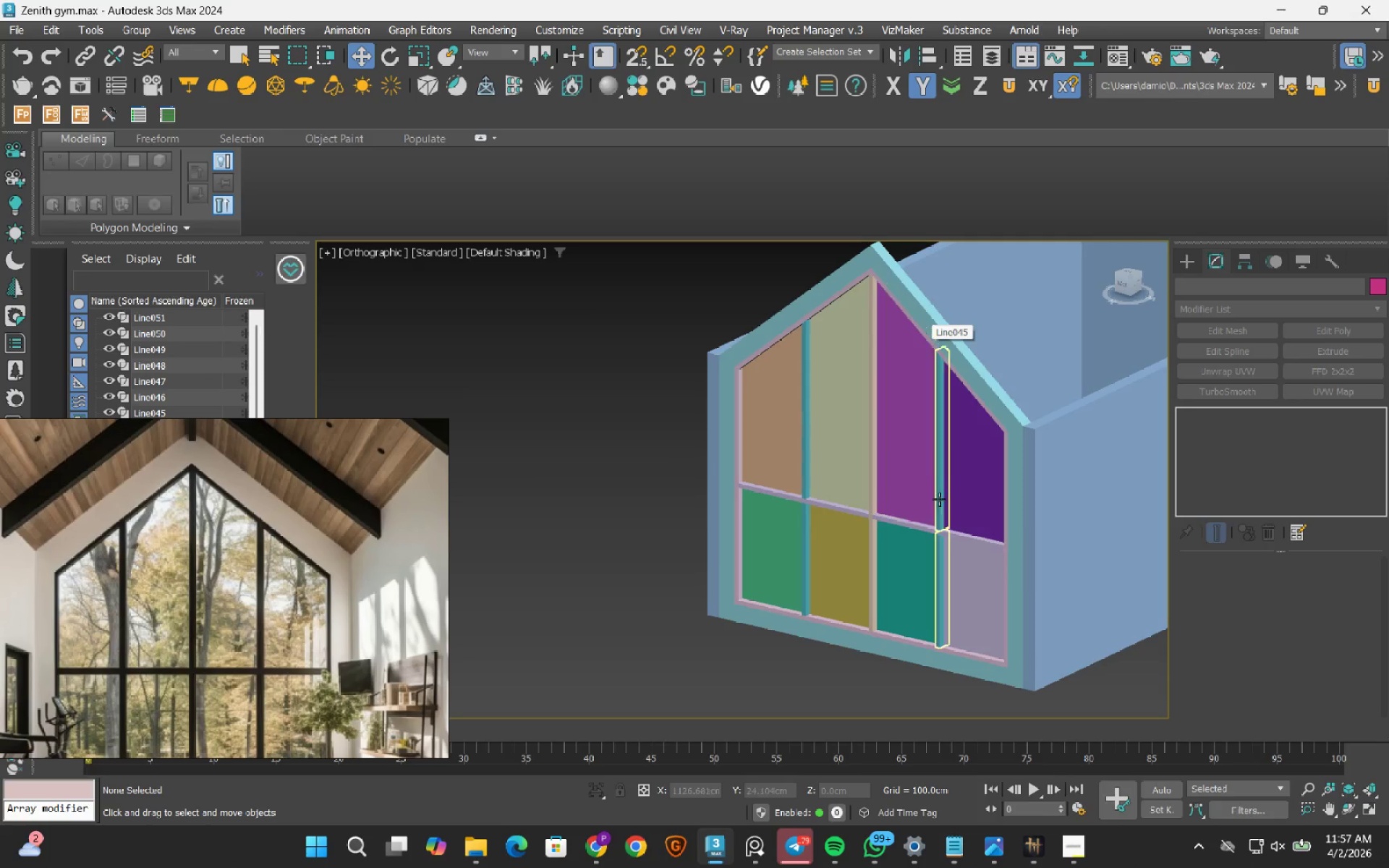 
scroll: coordinate [939, 537], scroll_direction: up, amount: 3.0
 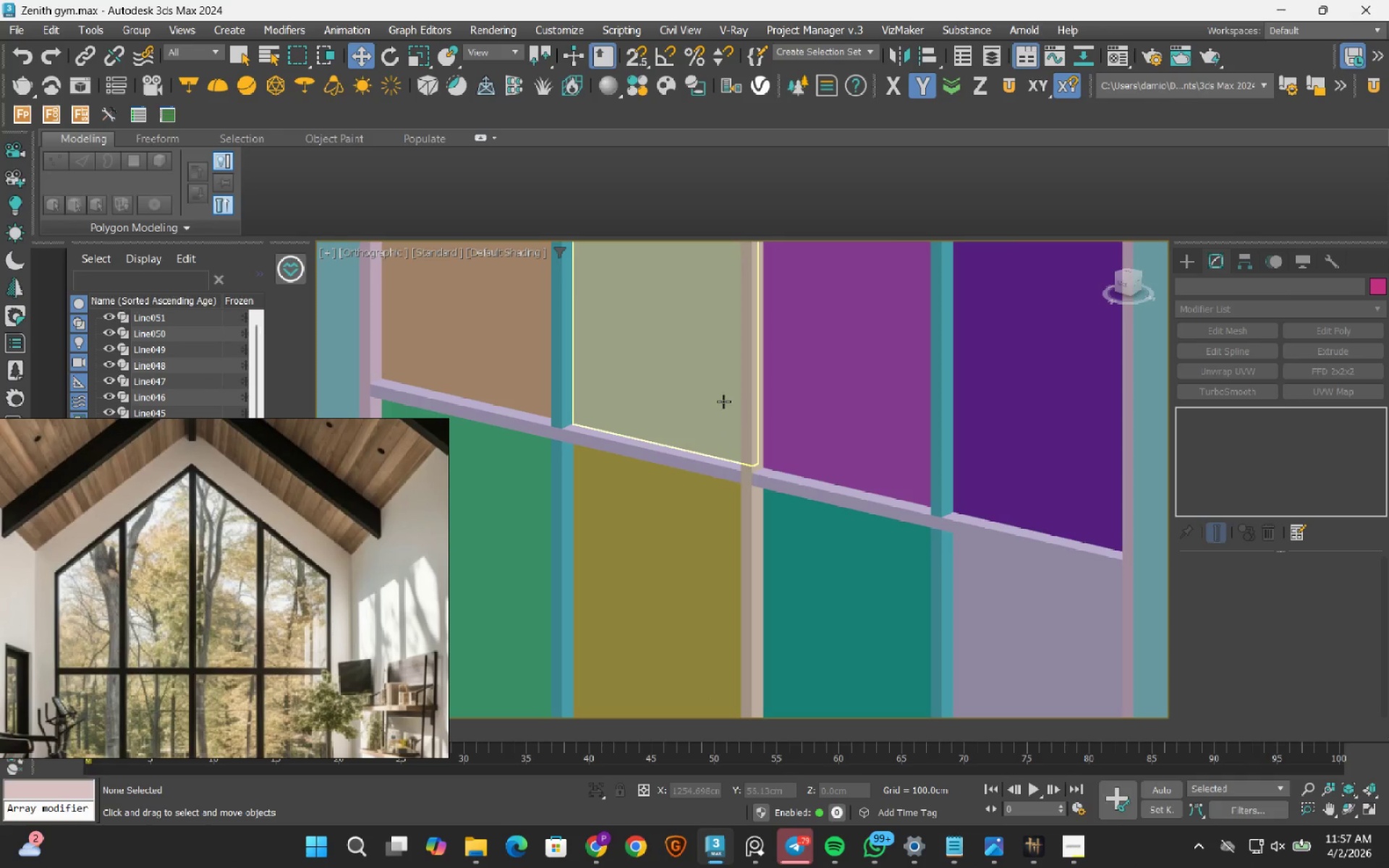 
hold_key(key=AltLeft, duration=0.59)
 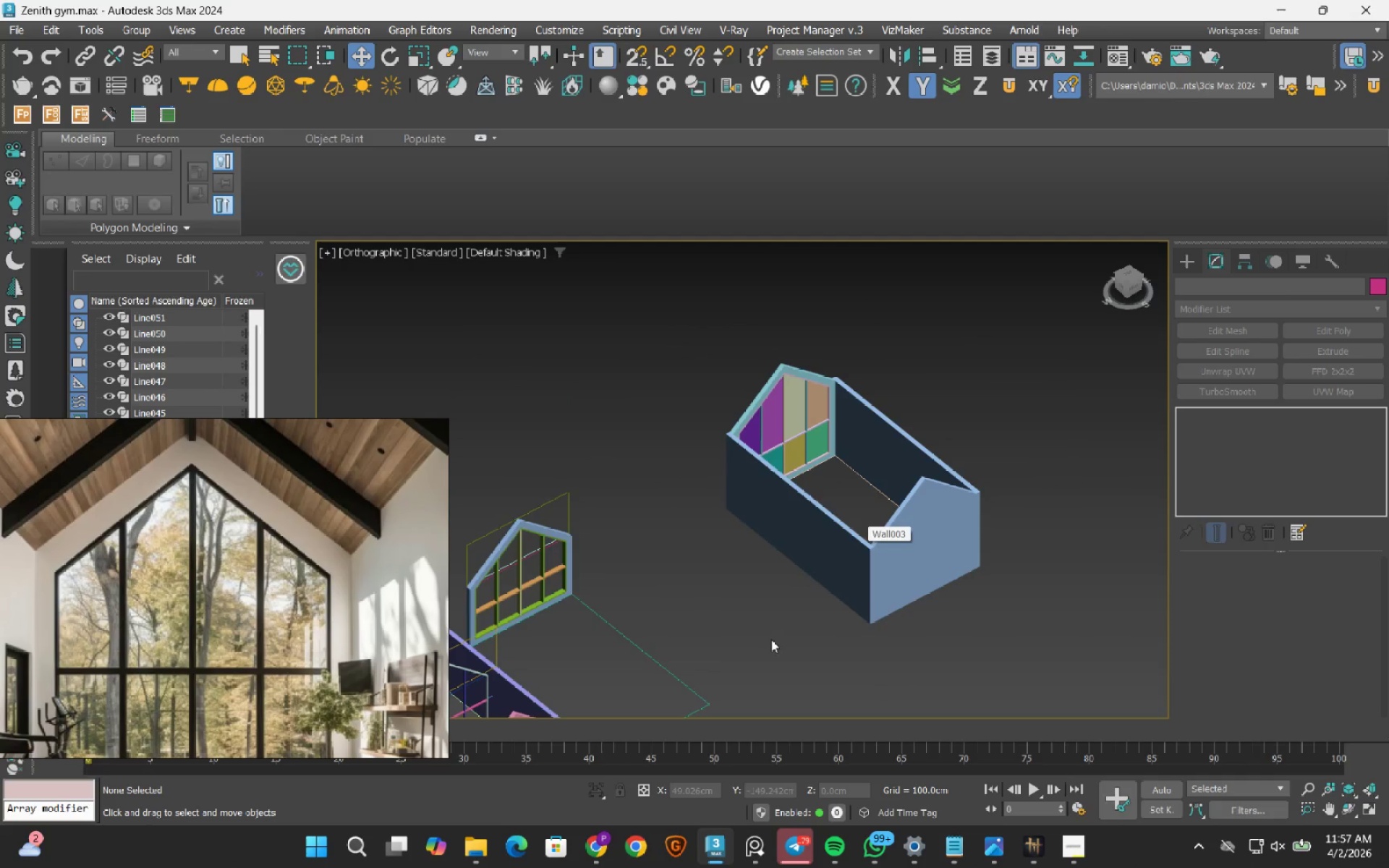 
scroll: coordinate [682, 451], scroll_direction: down, amount: 6.0
 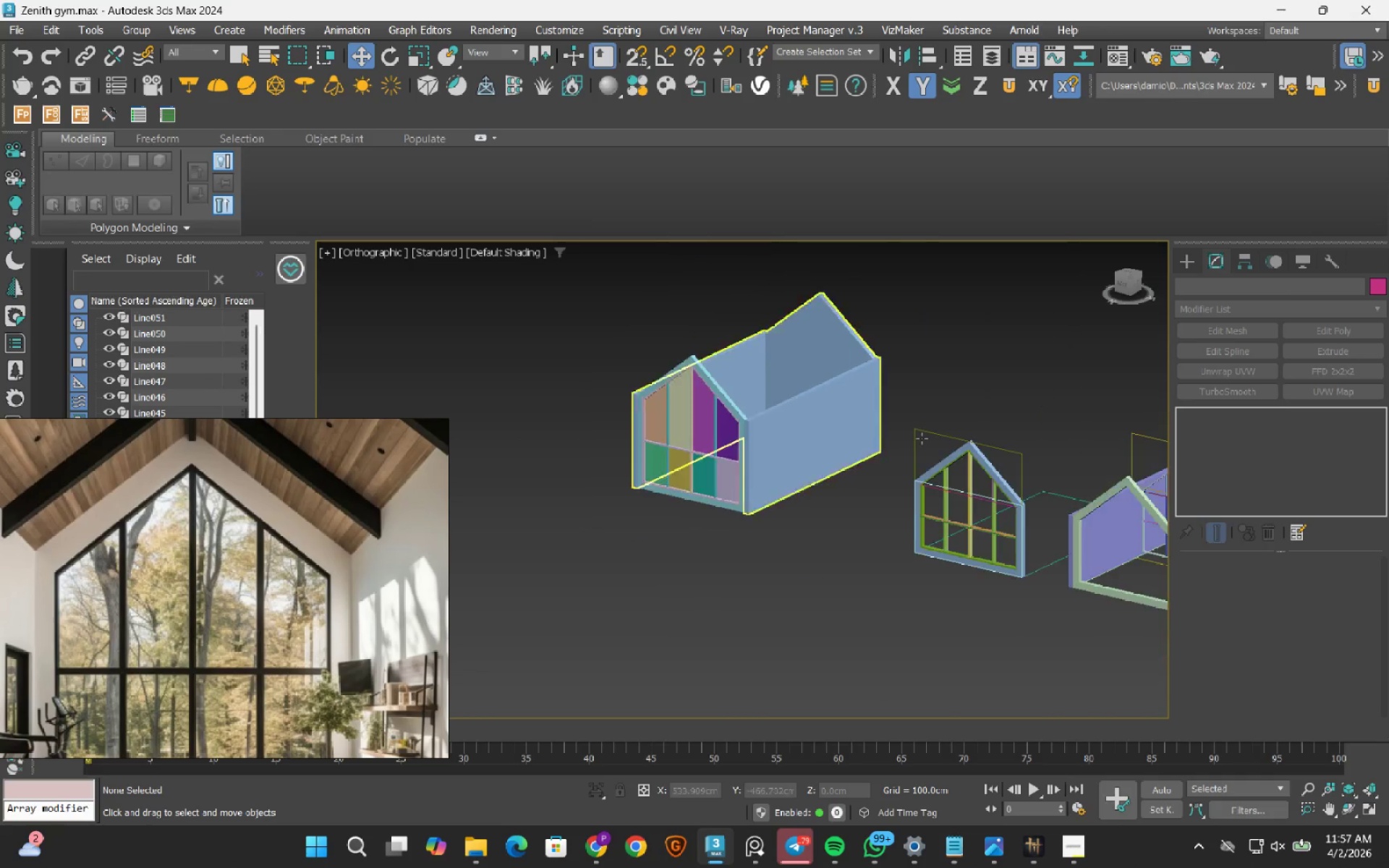 
wait(6.12)
 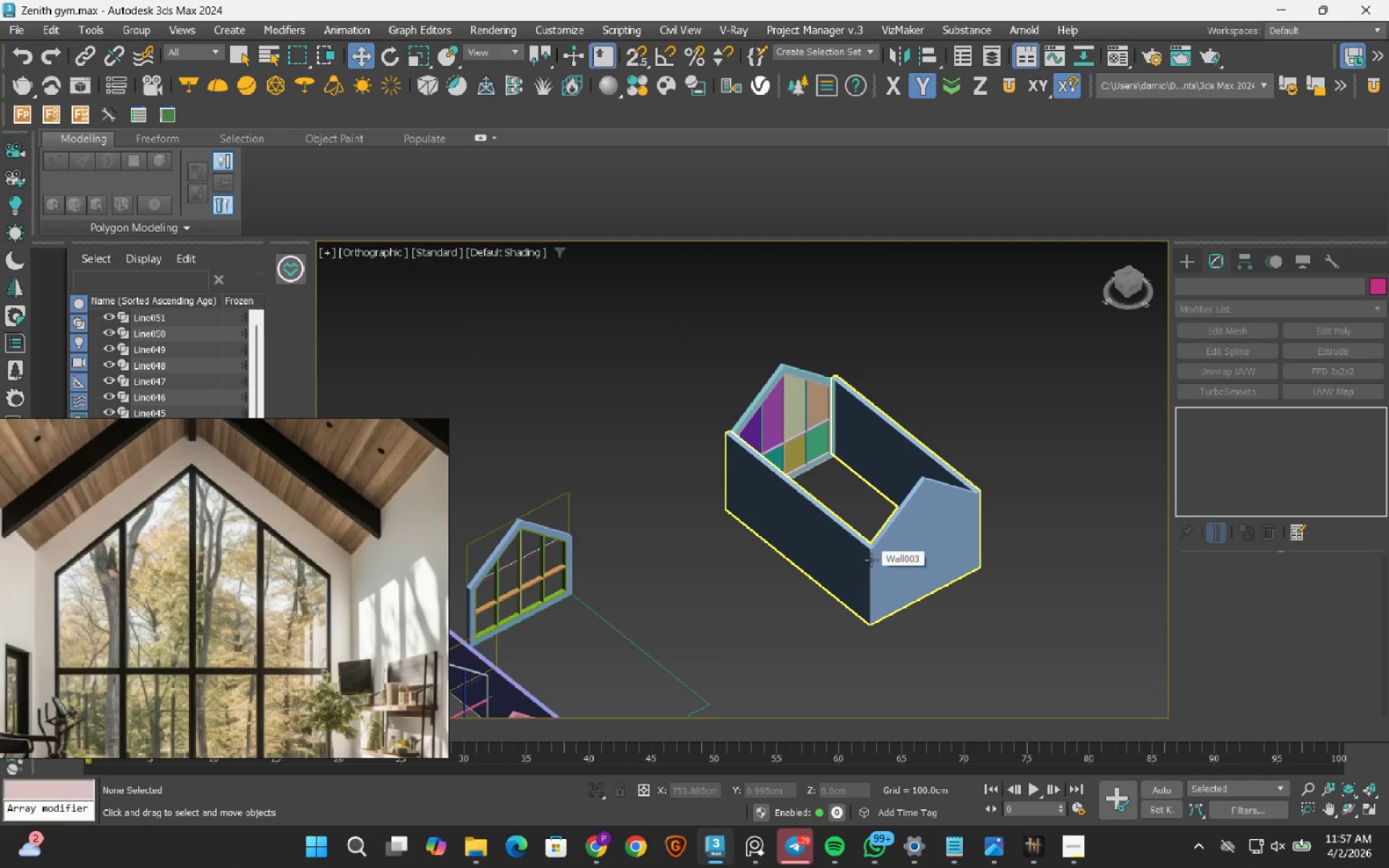 
hold_key(key=AltLeft, duration=0.72)
 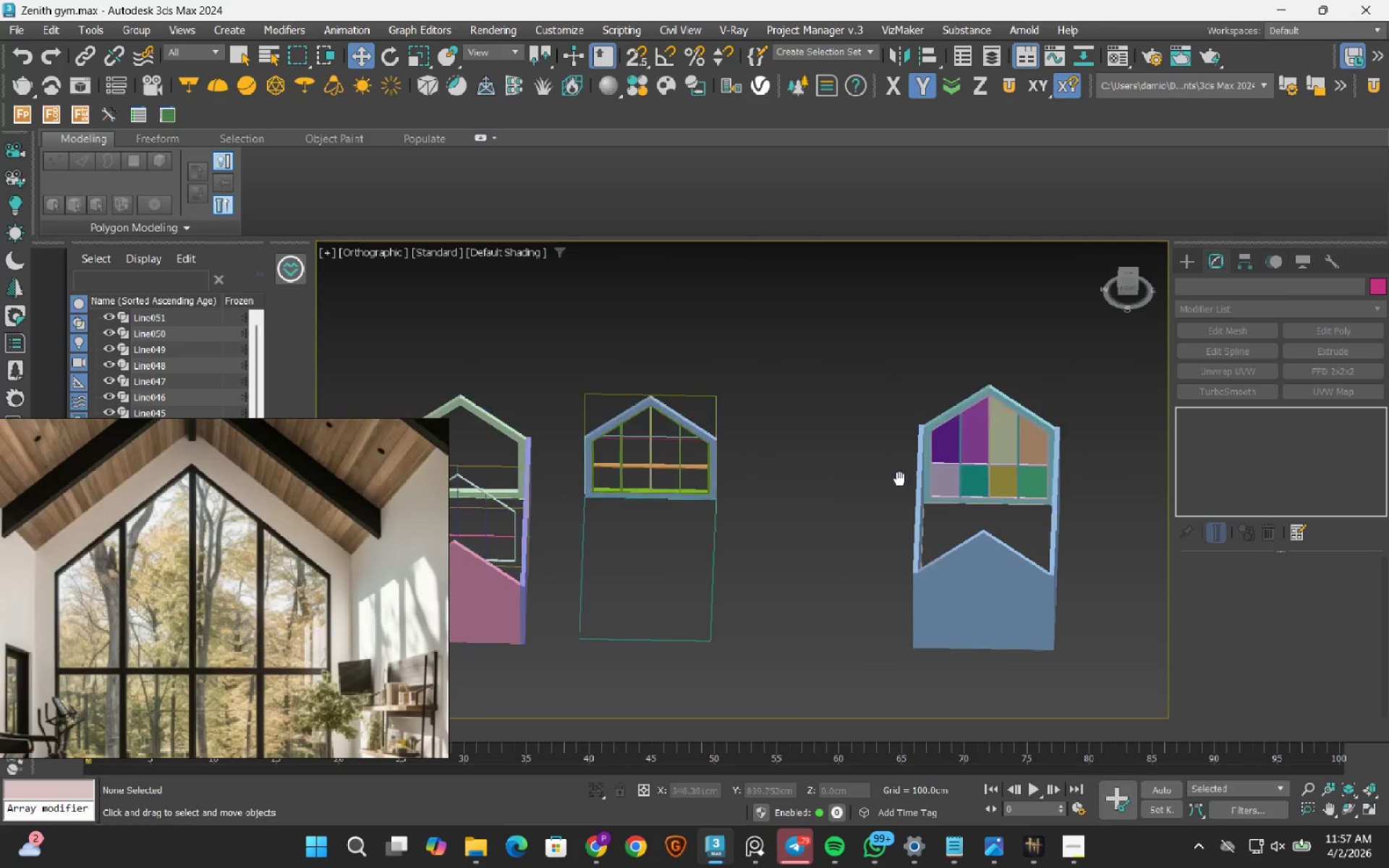 
hold_key(key=AltLeft, duration=1.3)
 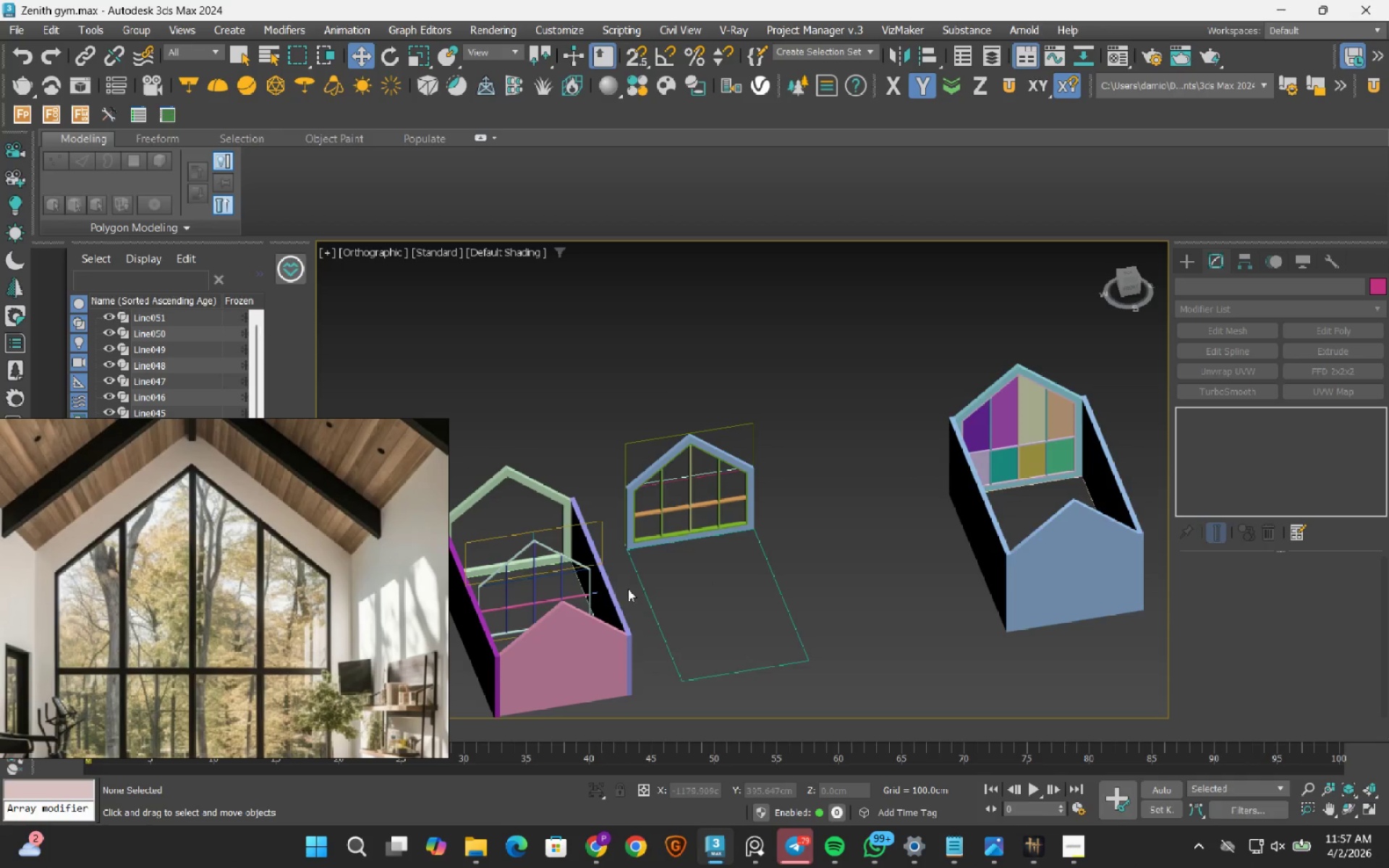 
hold_key(key=AltLeft, duration=0.89)
 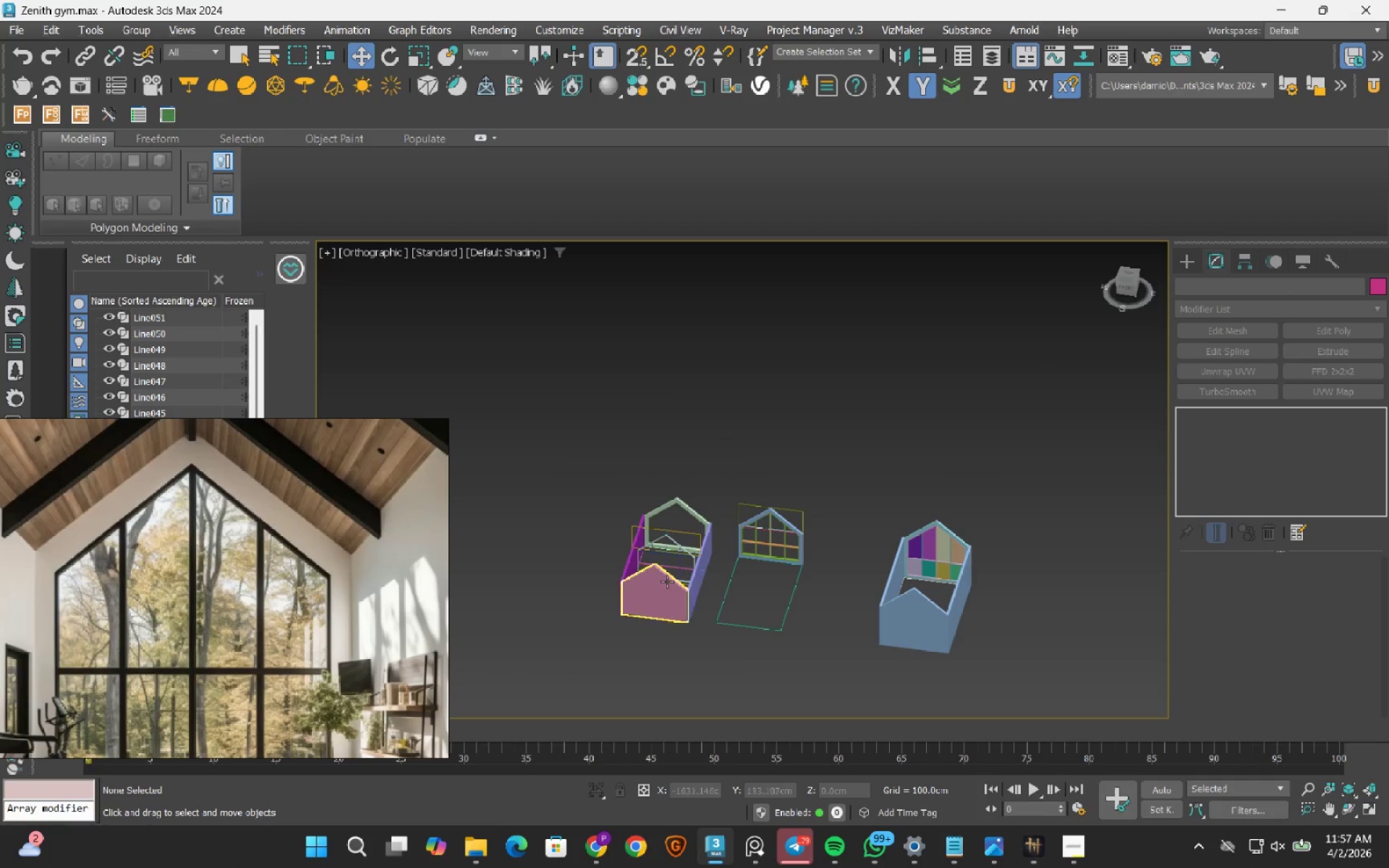 
scroll: coordinate [715, 569], scroll_direction: down, amount: 2.0
 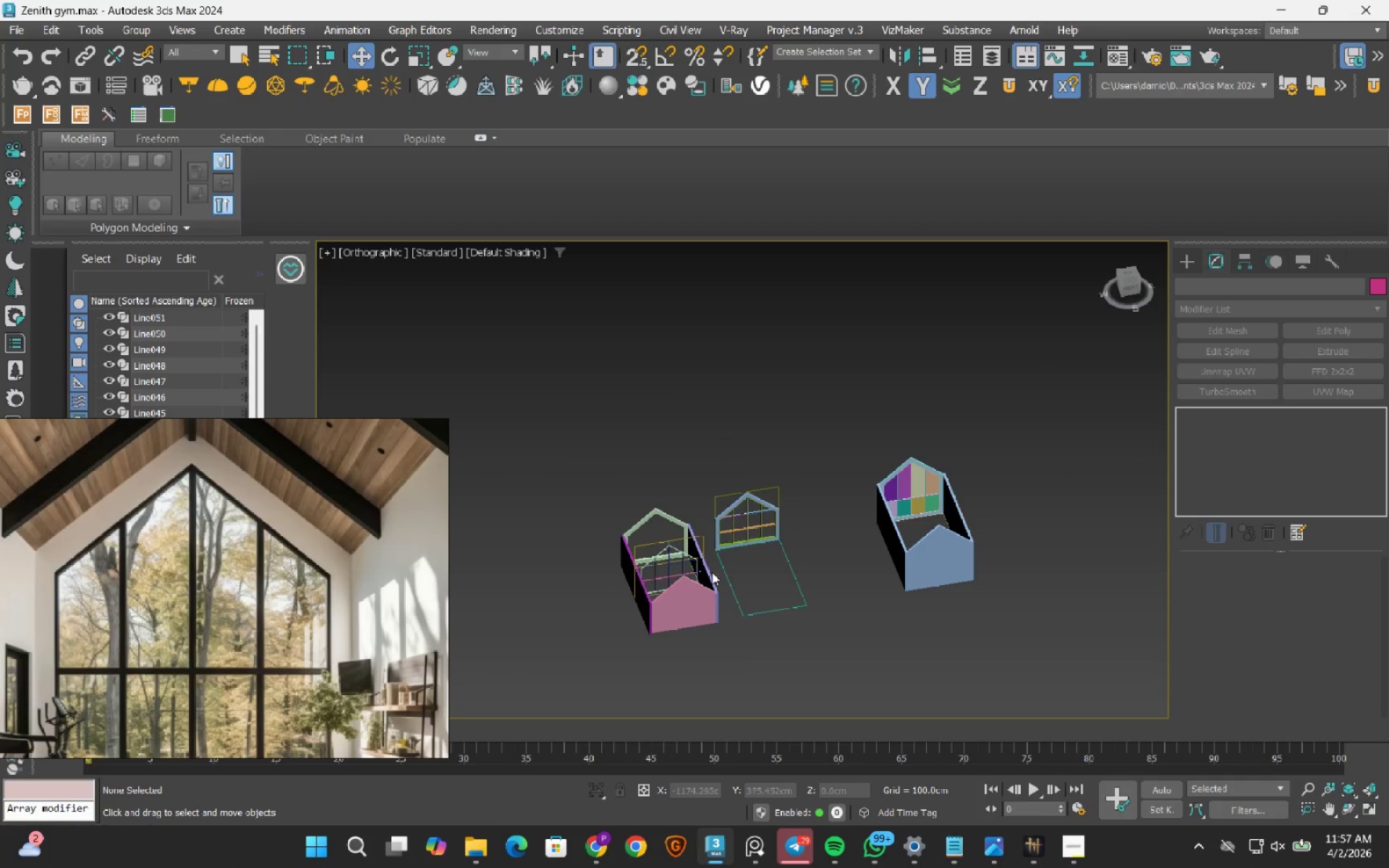 
scroll: coordinate [668, 587], scroll_direction: up, amount: 3.0
 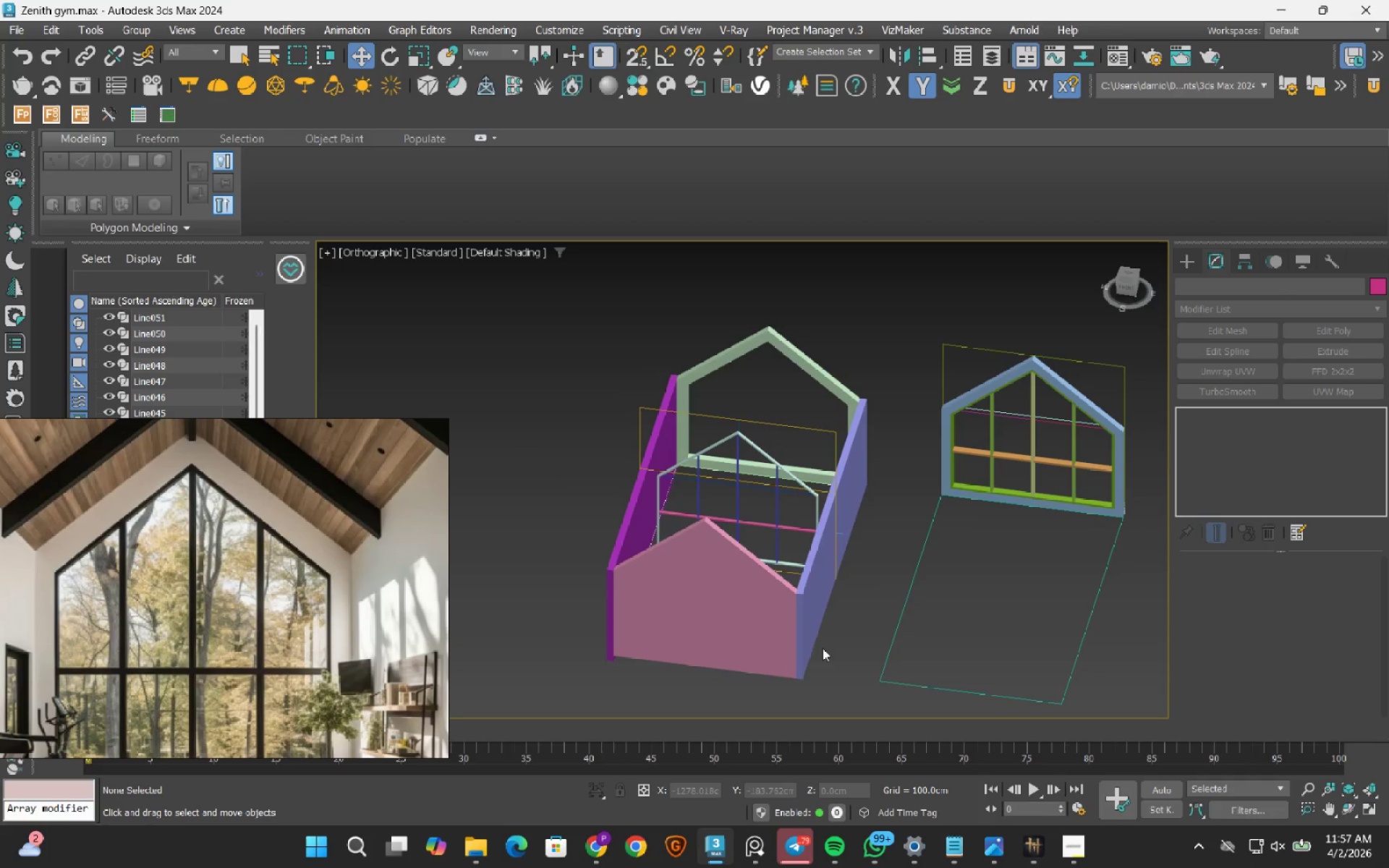 
scroll: coordinate [823, 662], scroll_direction: down, amount: 1.0
 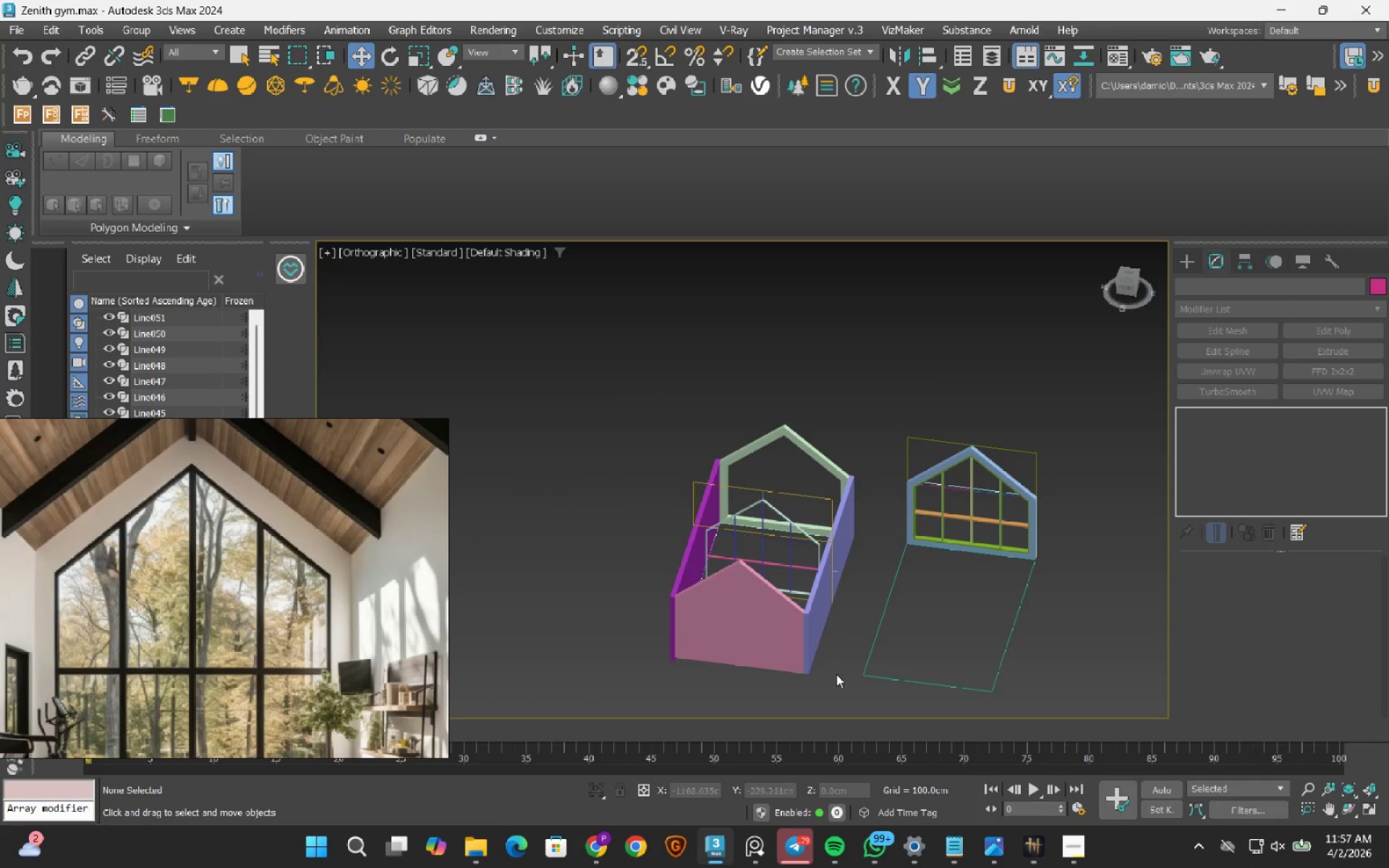 
left_click_drag(start_coordinate=[838, 675], to_coordinate=[697, 346])
 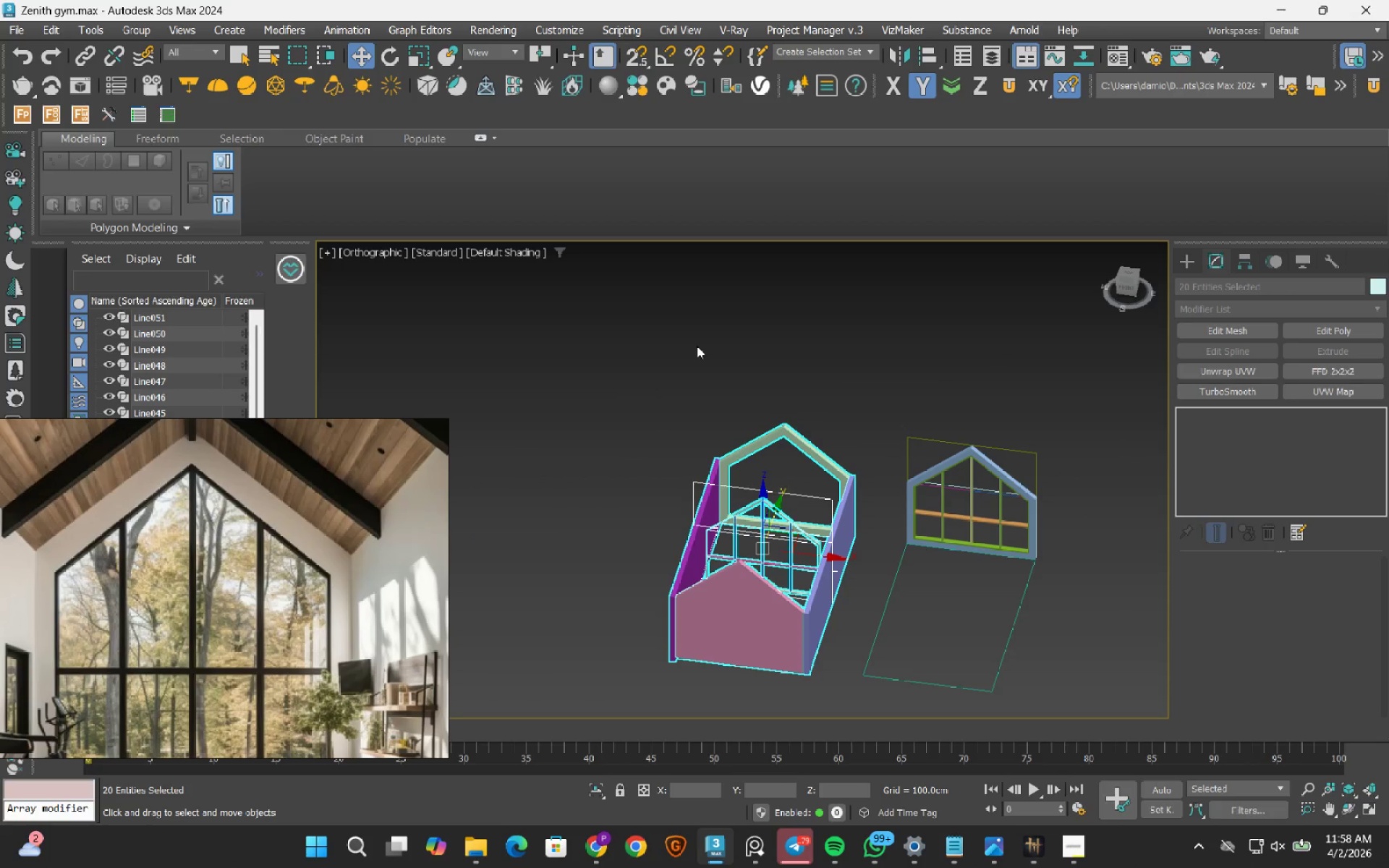 
wait(8.16)
 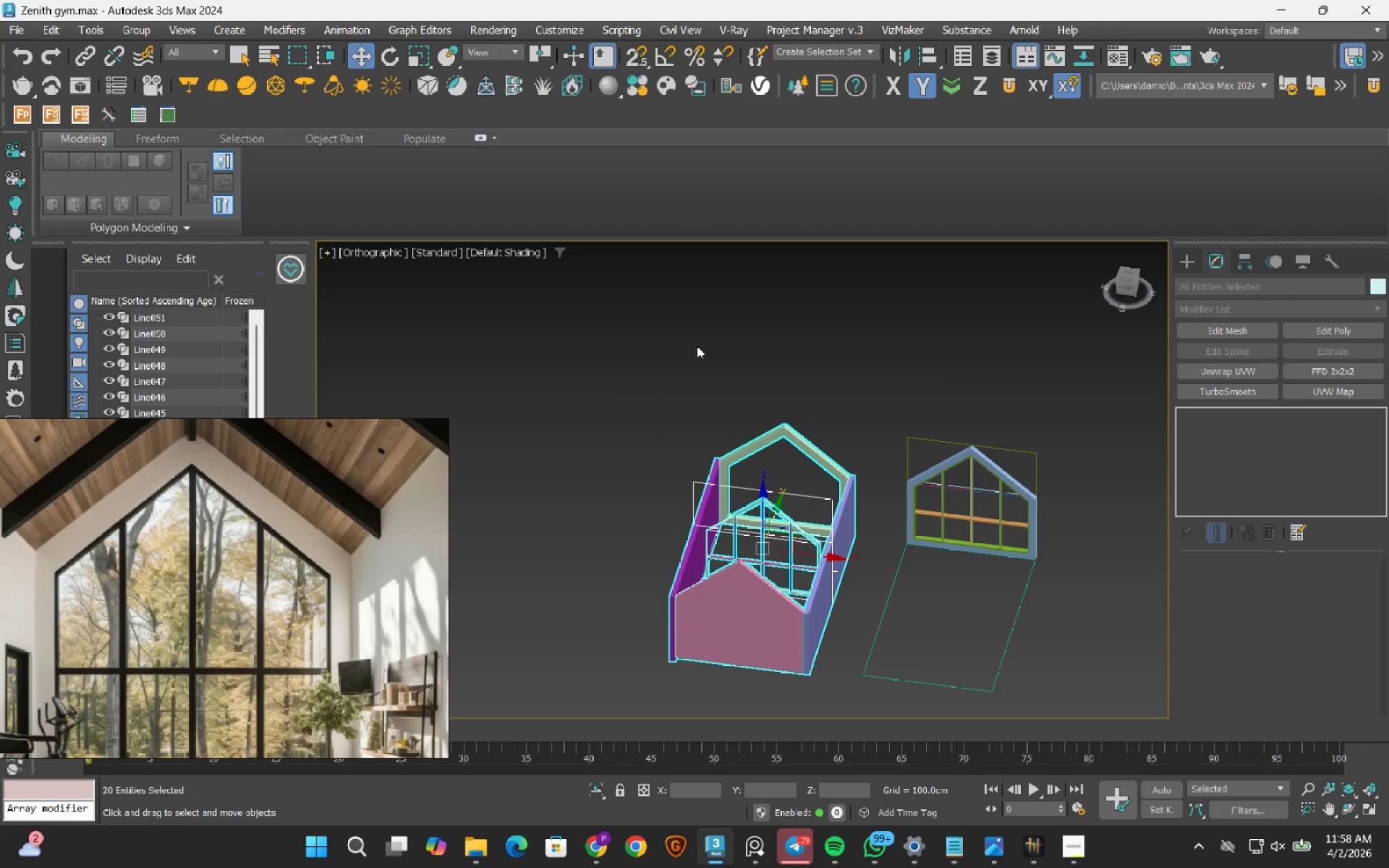 
key(Delete)
 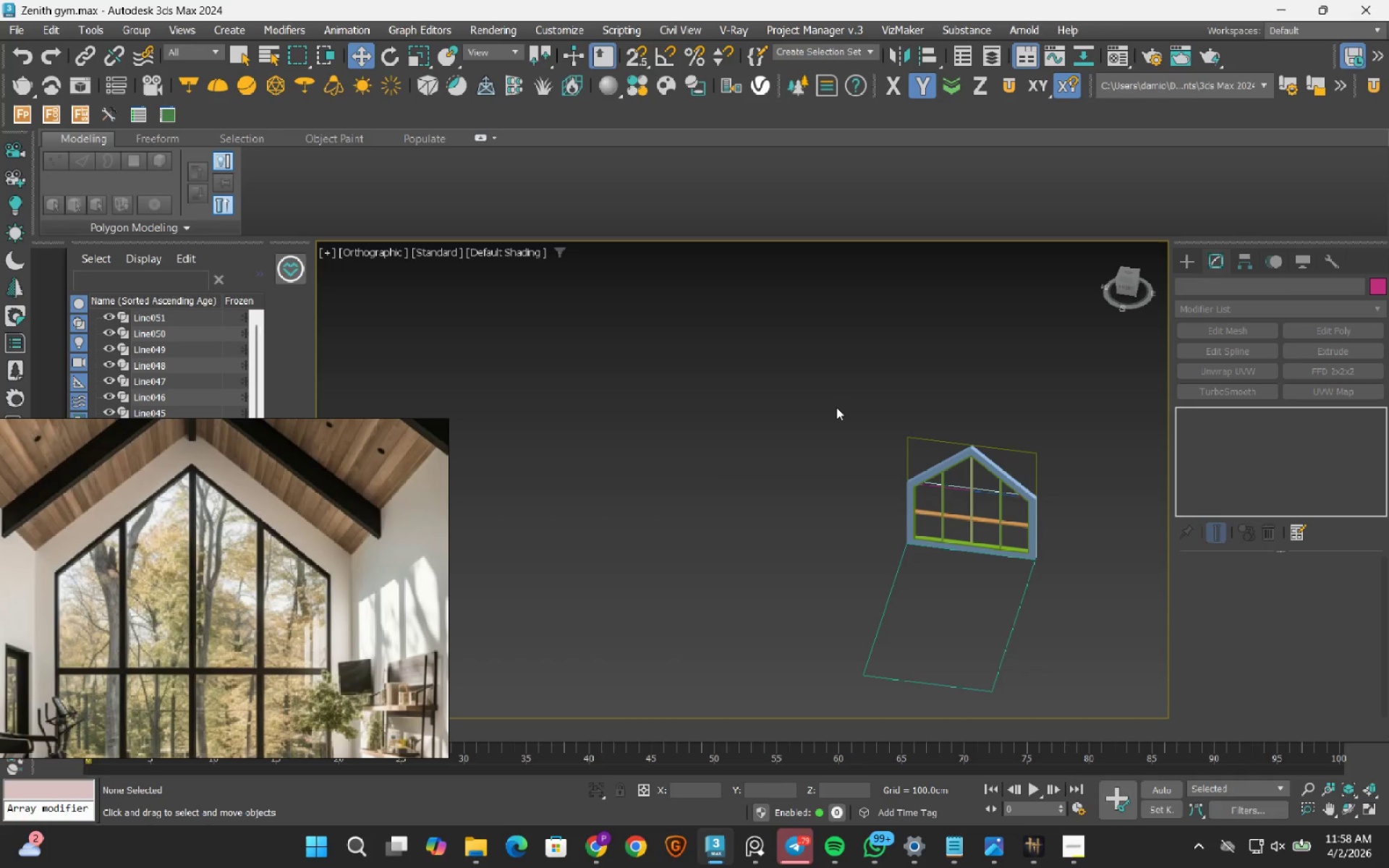 
key(Control+ControlLeft)
 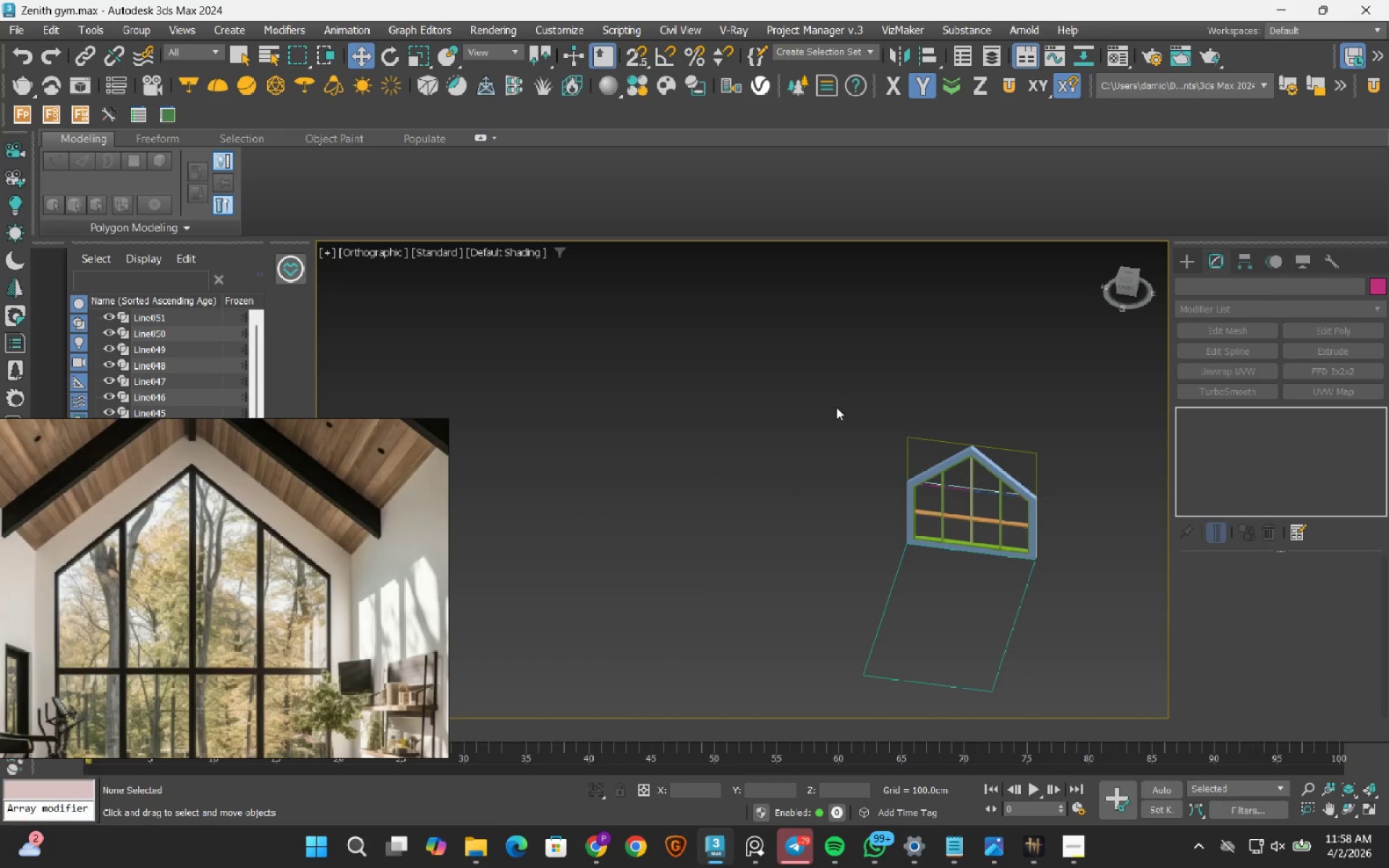 
key(Control+Z)
 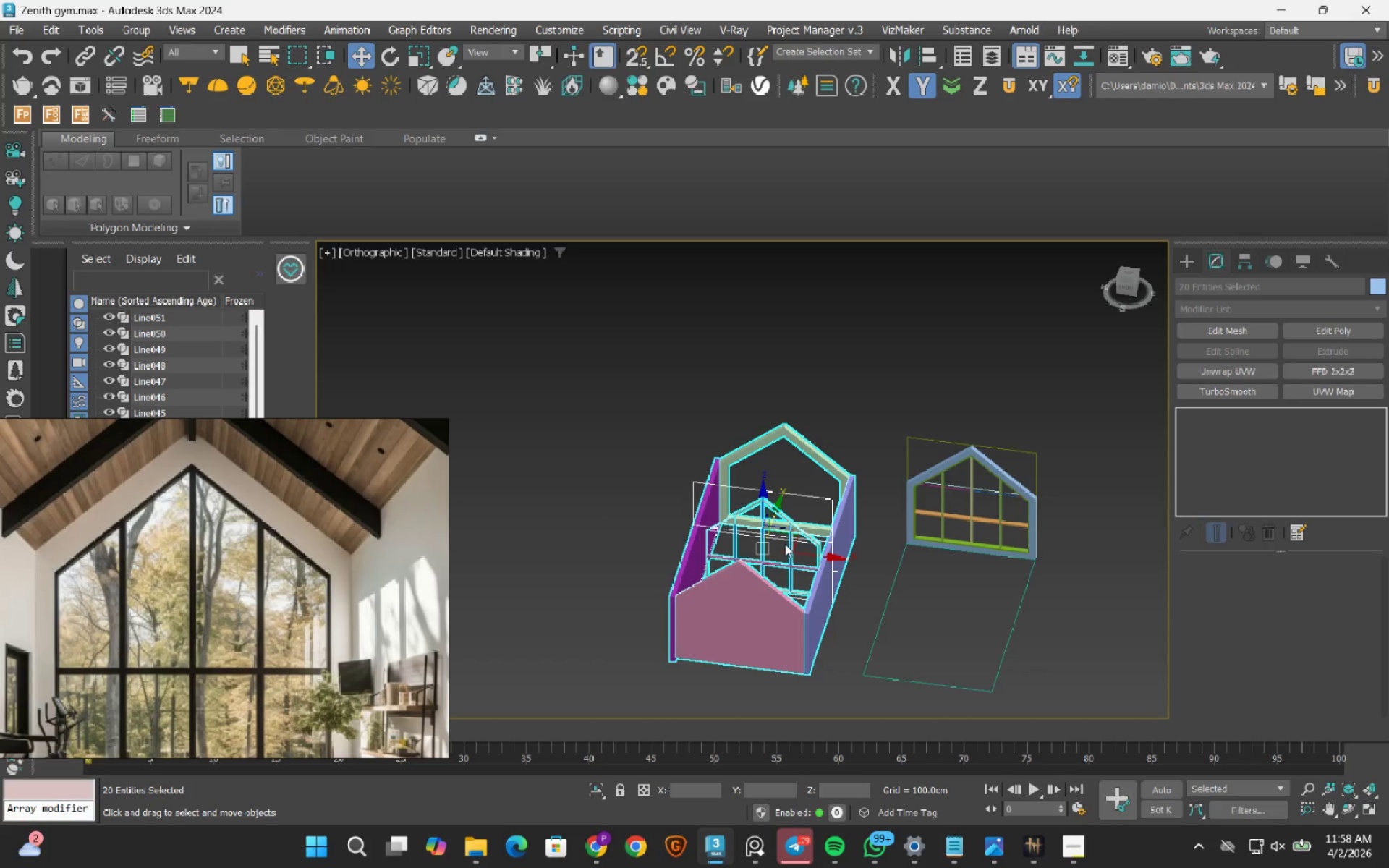 
hold_key(key=AltLeft, duration=0.97)
 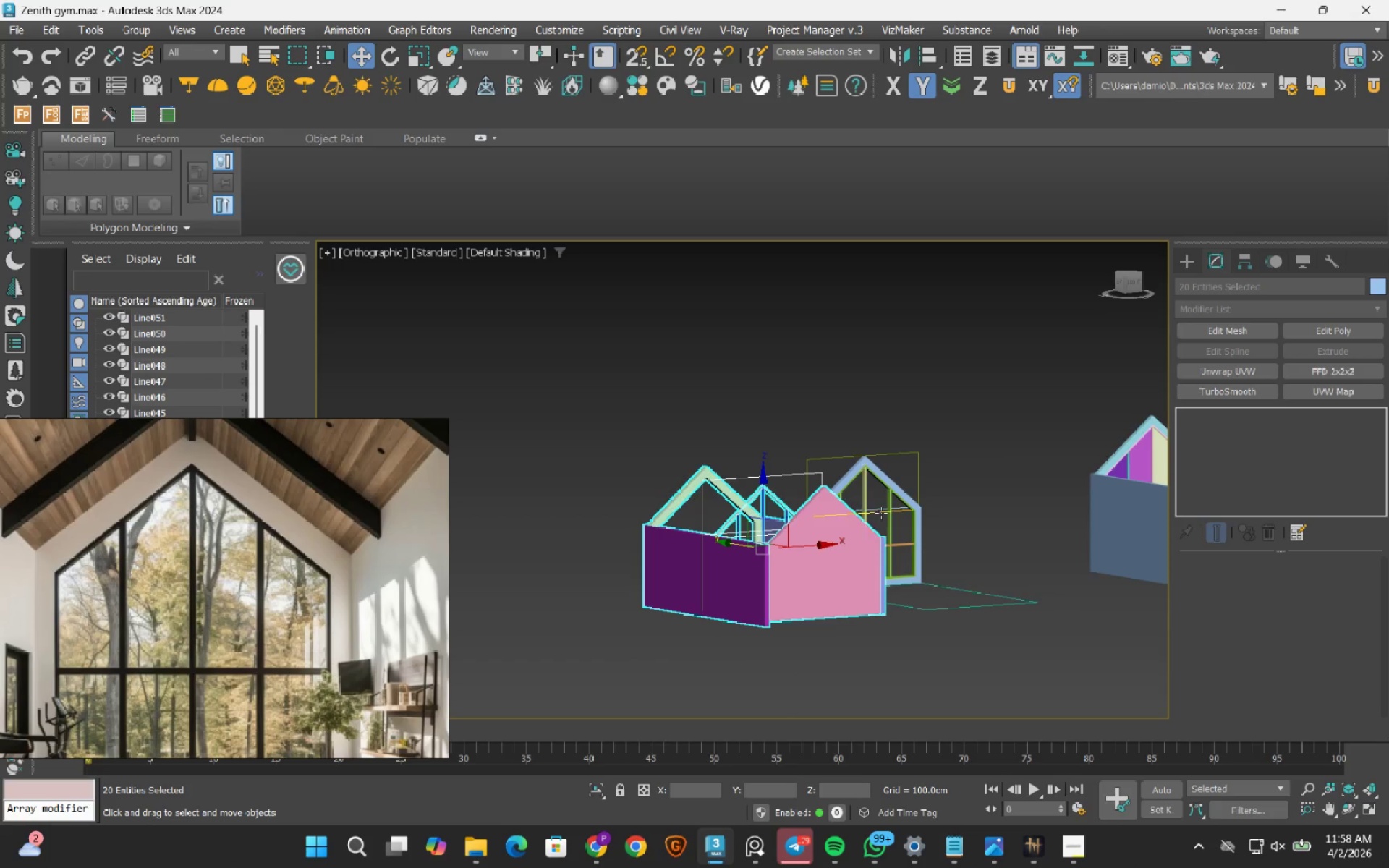 
hold_key(key=AltLeft, duration=1.5)
 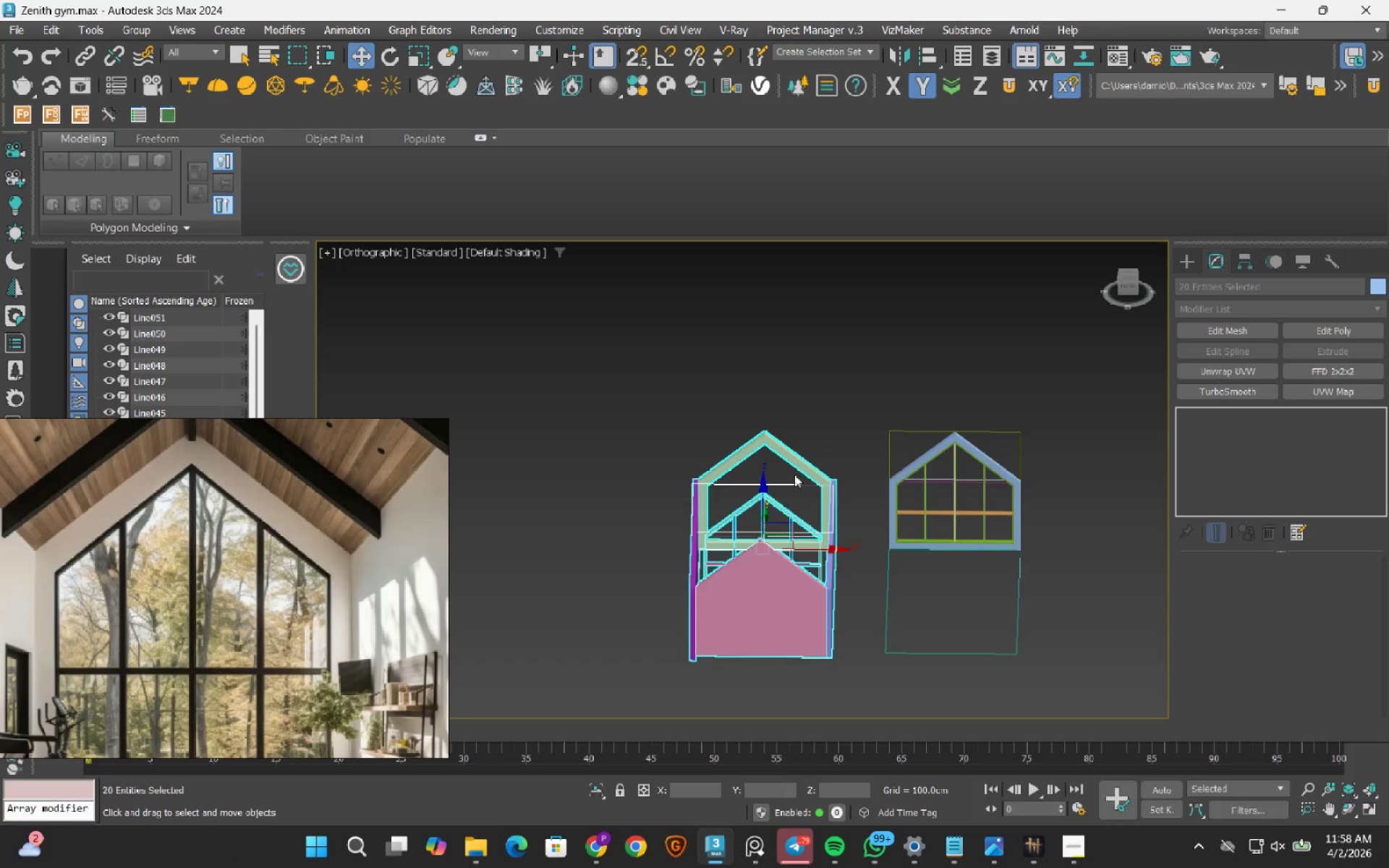 
hold_key(key=AltLeft, duration=0.34)
 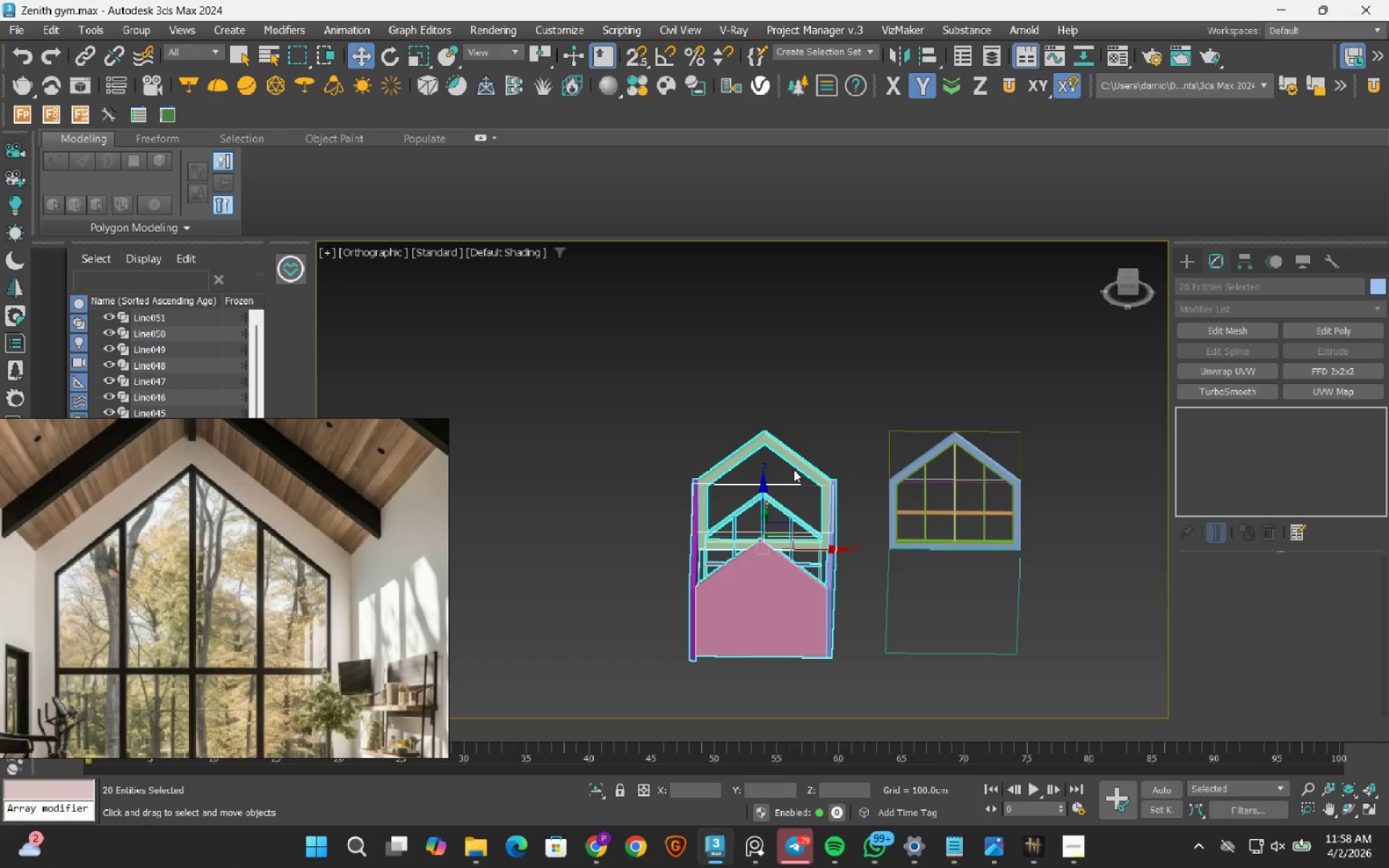 
left_click([832, 383])
 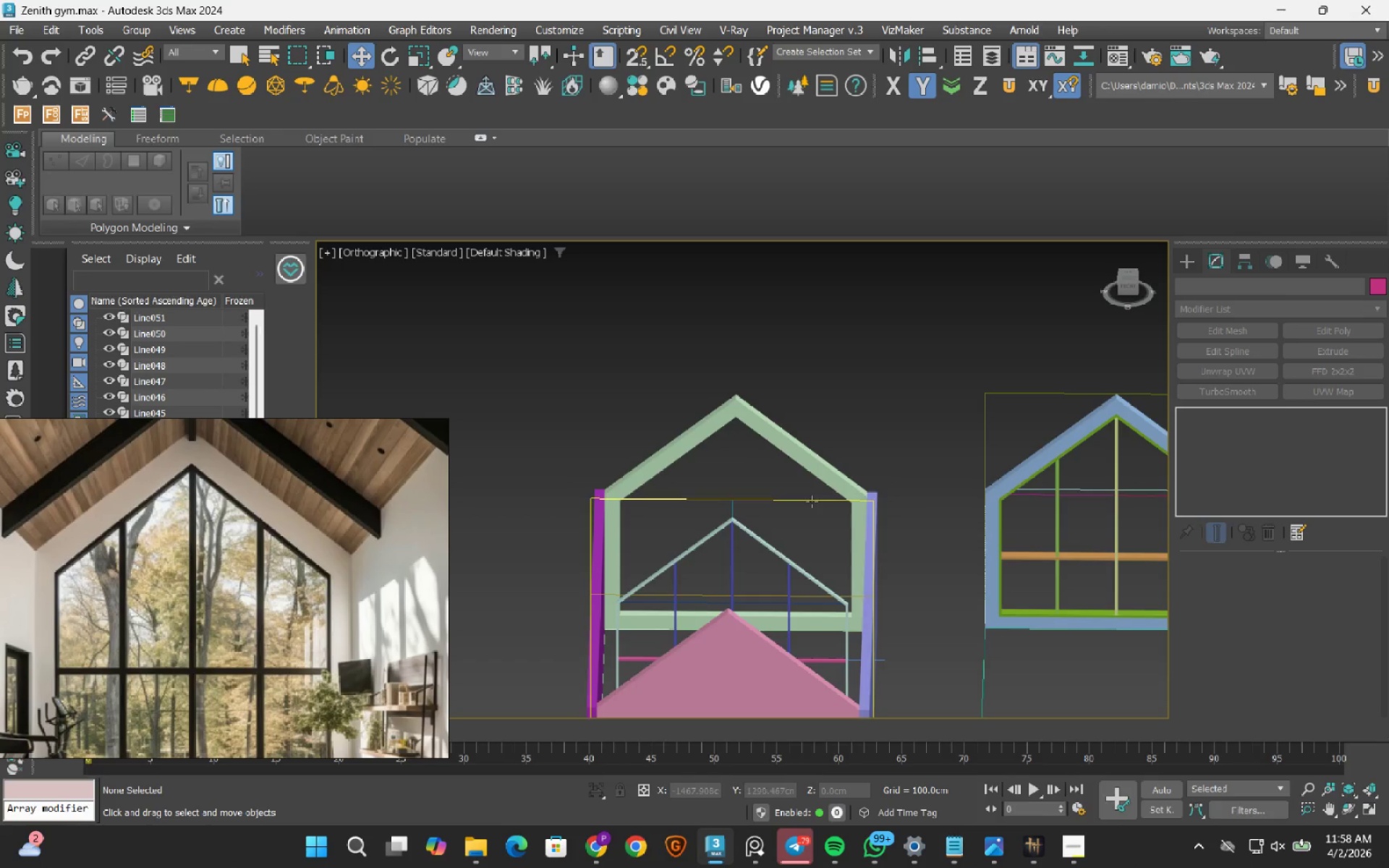 
scroll: coordinate [793, 469], scroll_direction: up, amount: 2.0
 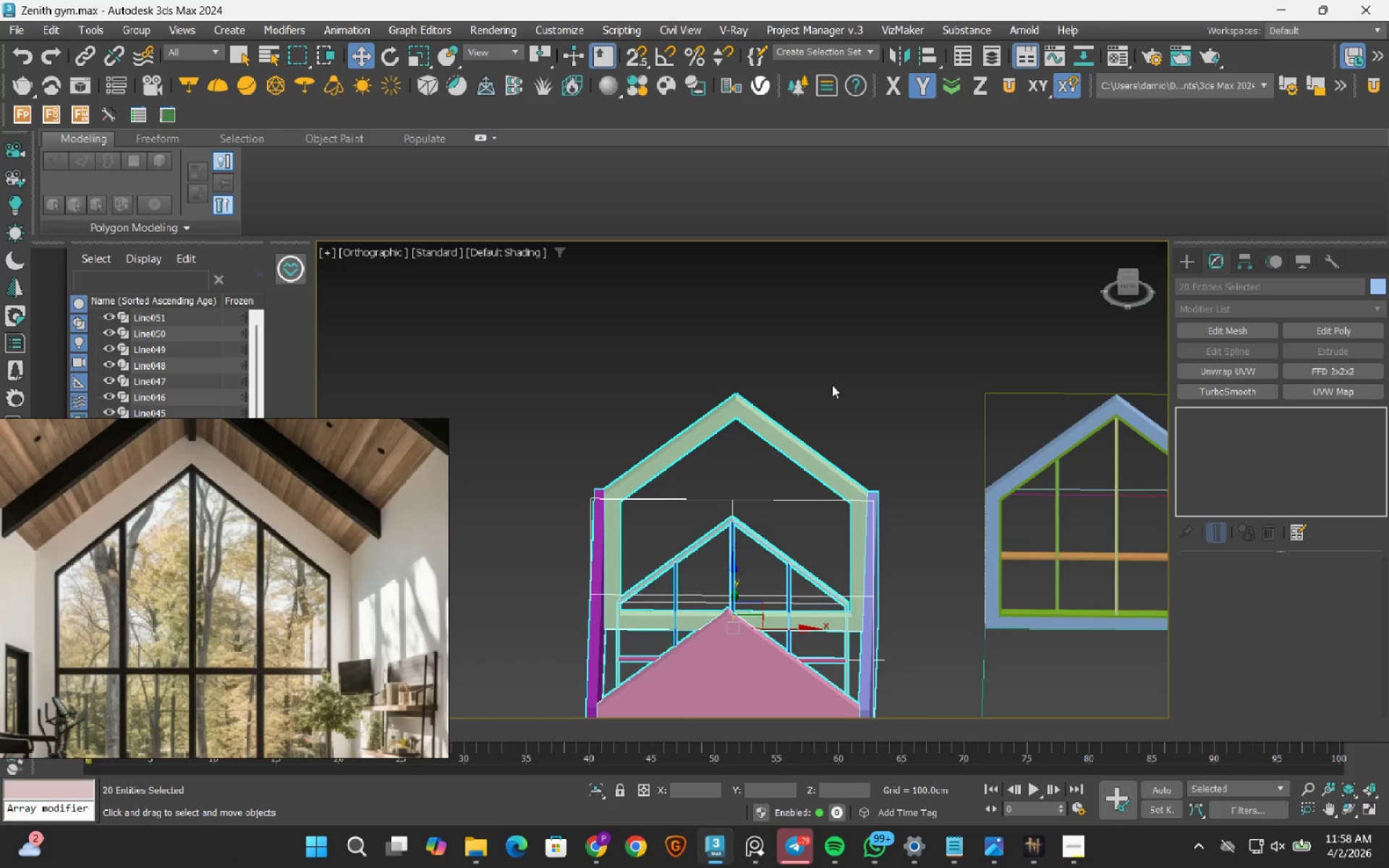 
left_click([812, 501])
 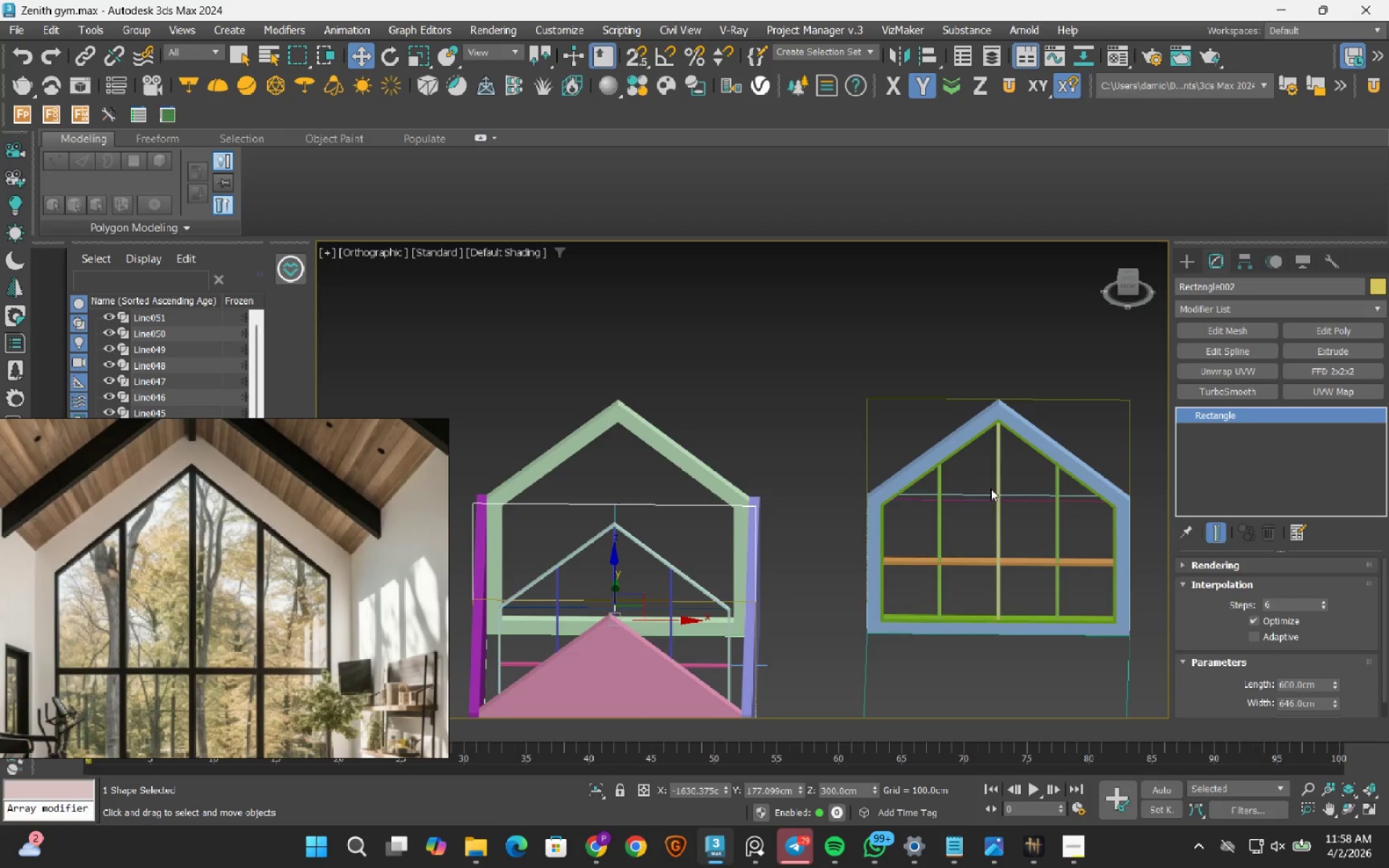 
left_click([983, 493])
 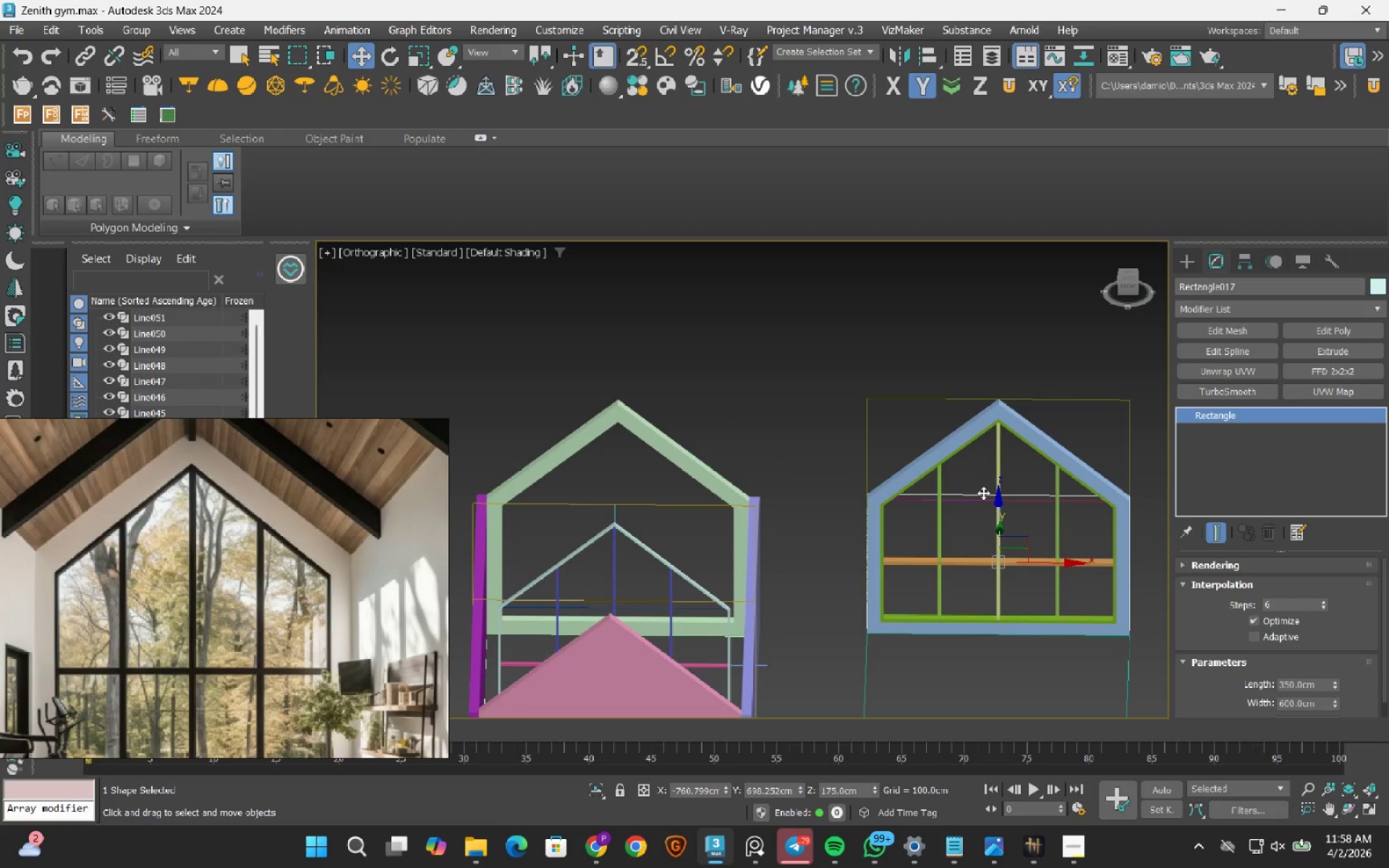 
hold_key(key=AltLeft, duration=1.5)
 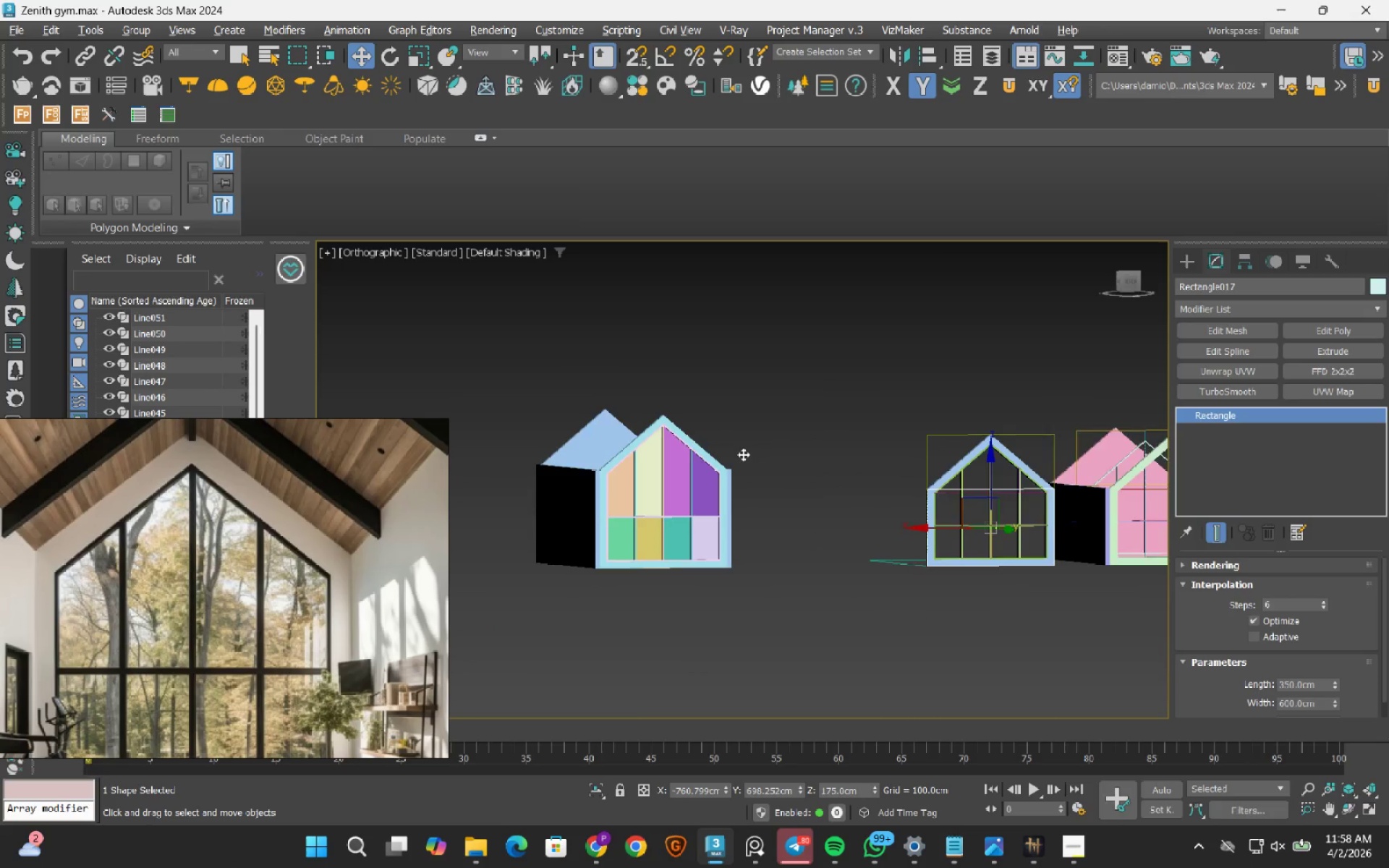 
scroll: coordinate [983, 493], scroll_direction: down, amount: 2.0
 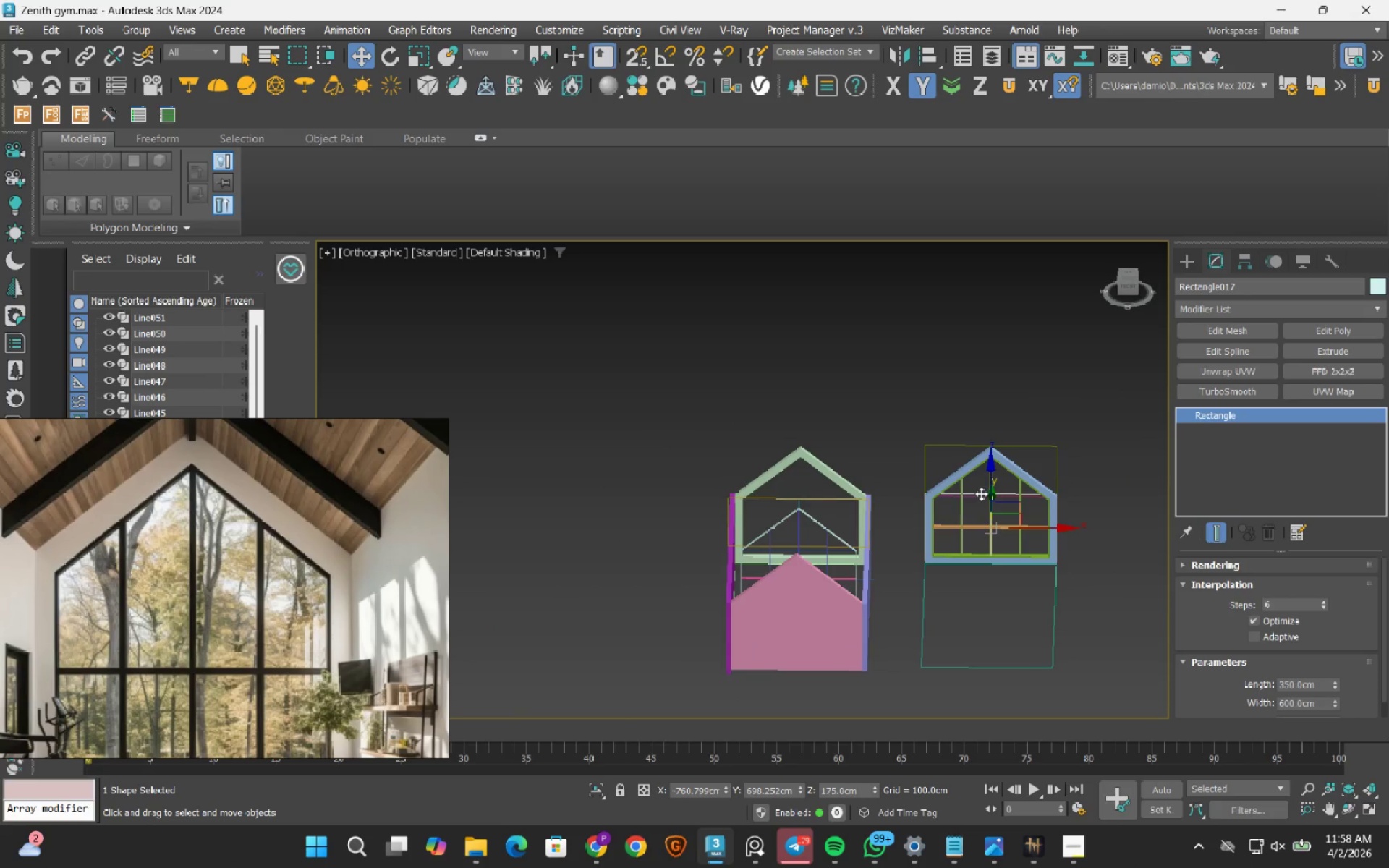 
key(Alt+AltLeft)
 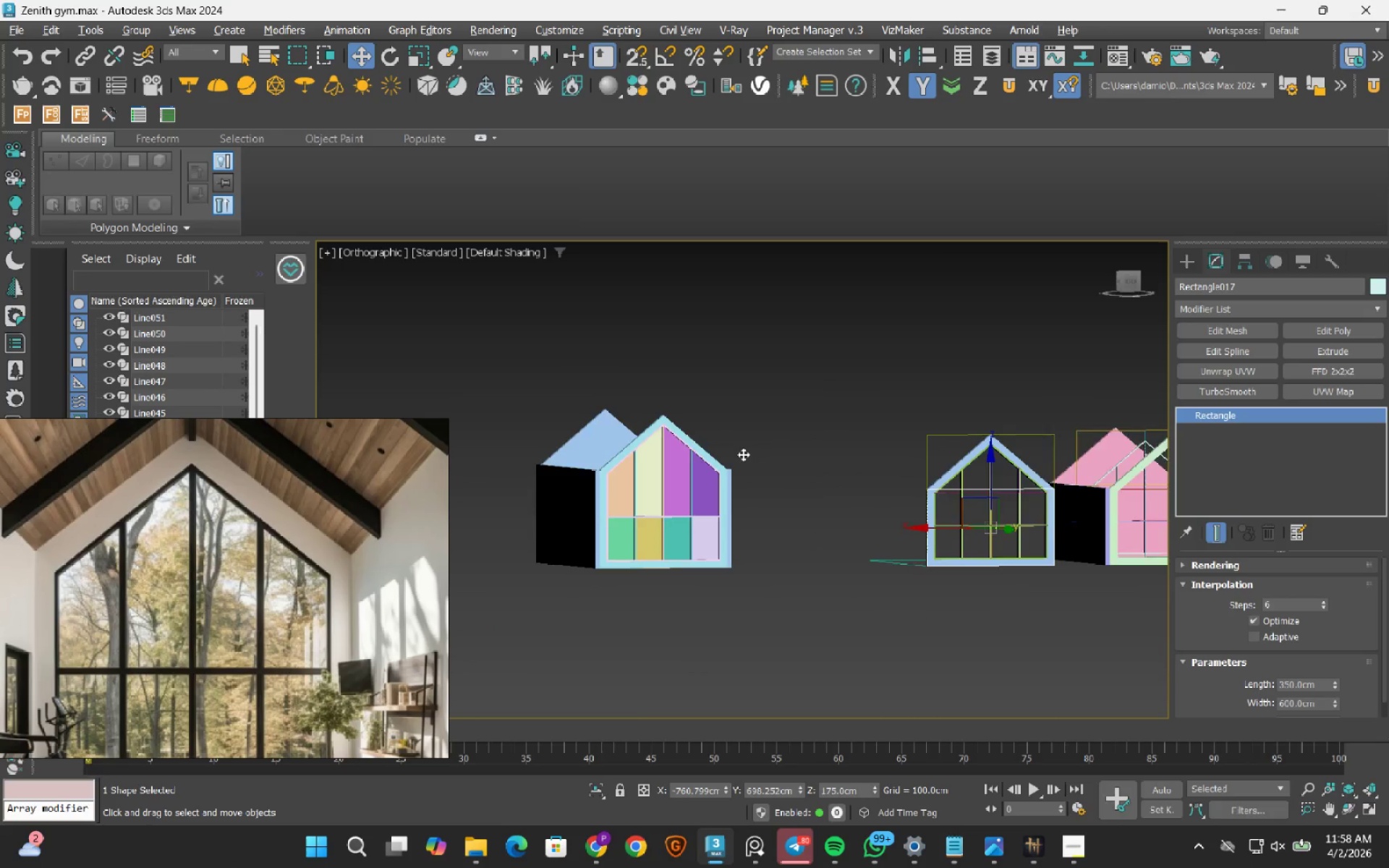 
key(Alt+AltLeft)
 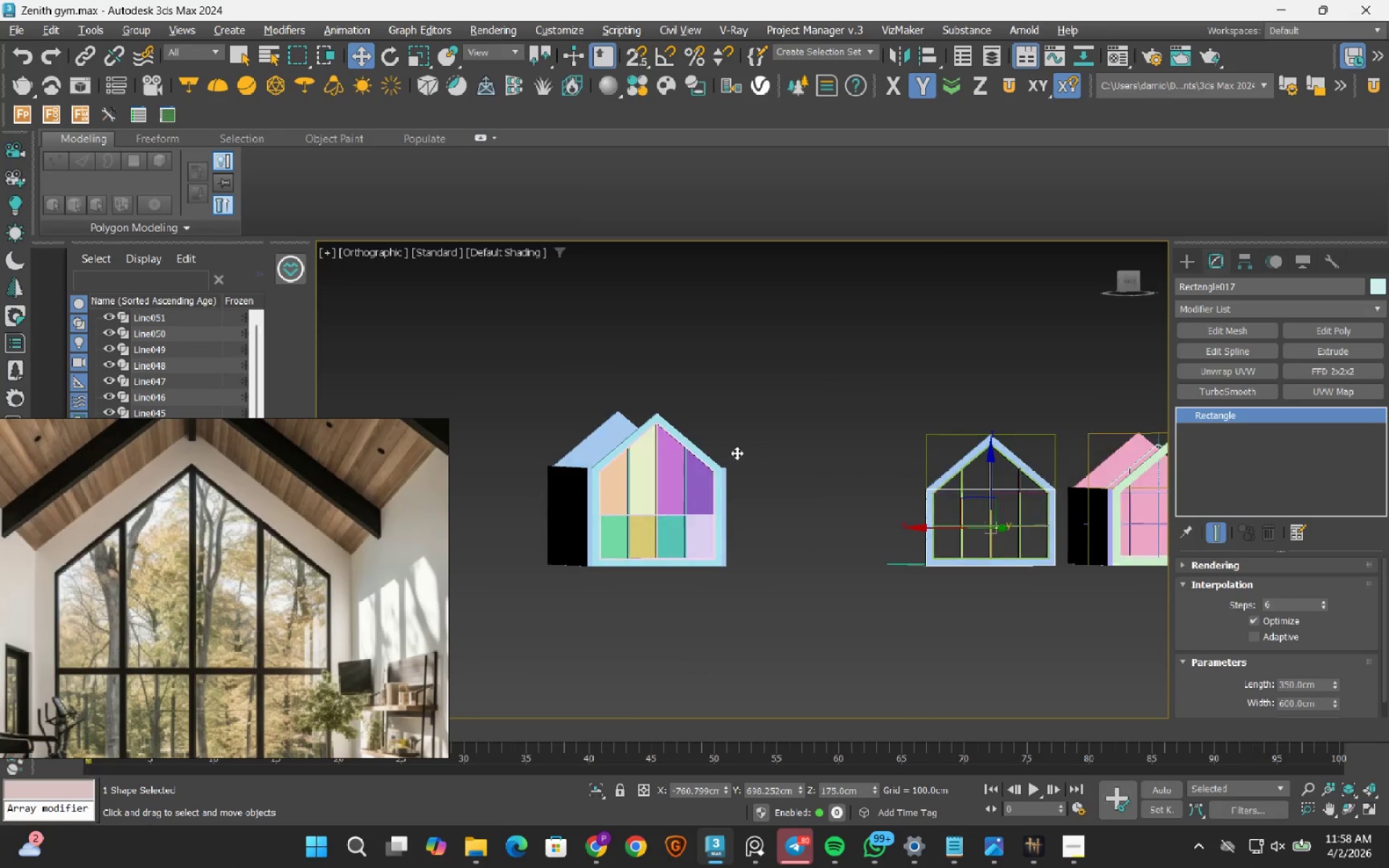 
key(Alt+AltLeft)
 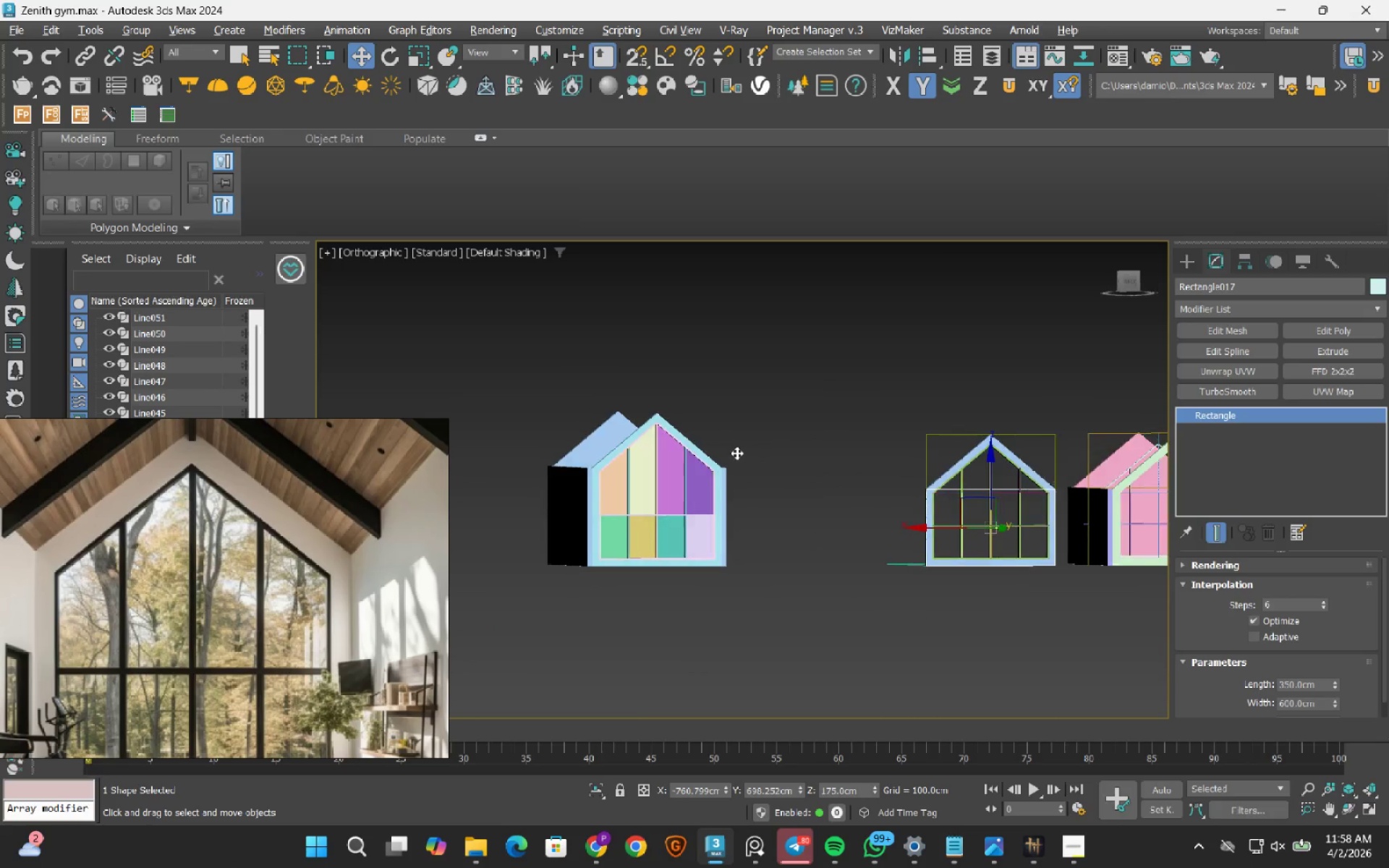 
key(Alt+AltLeft)
 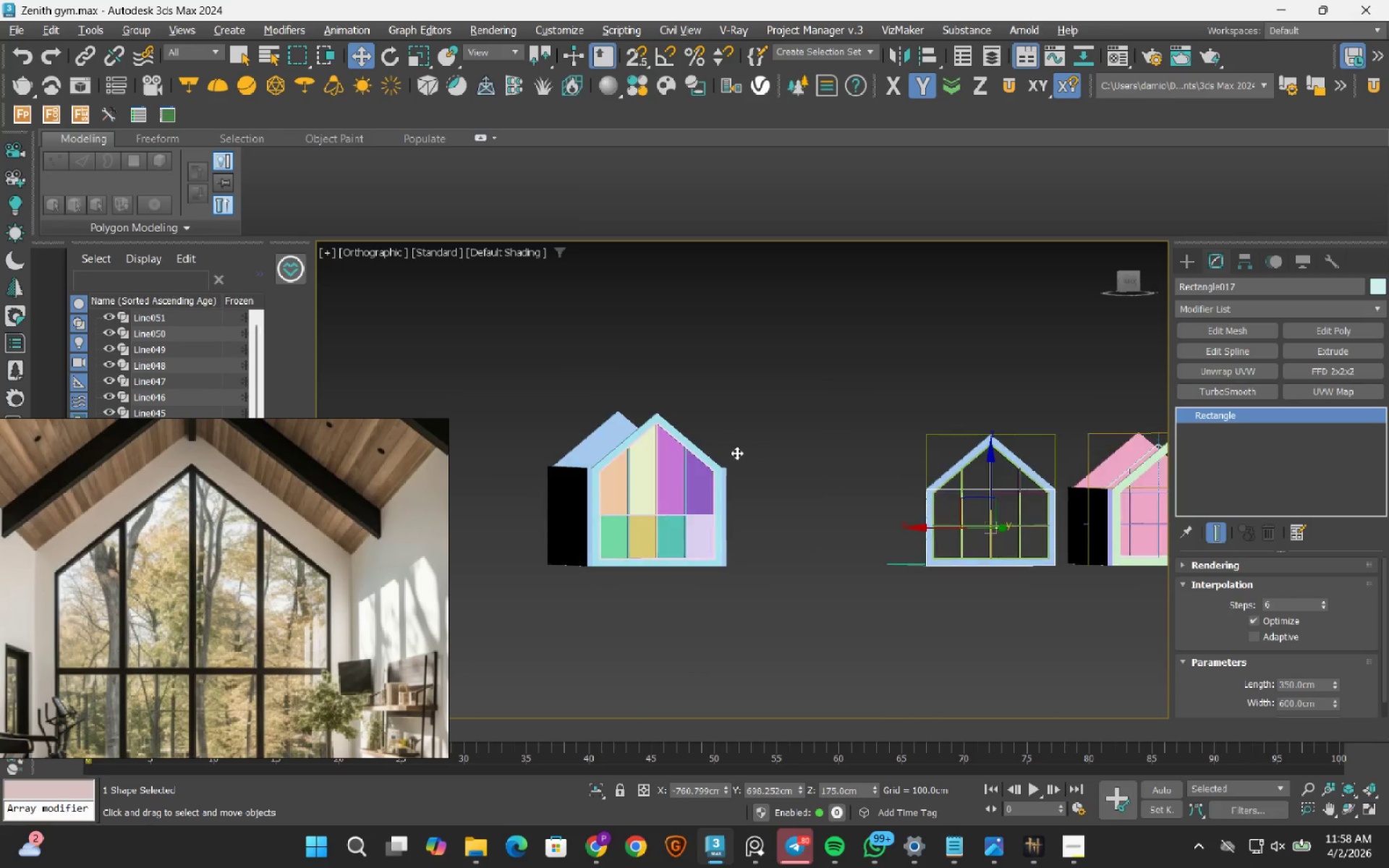 
key(Alt+AltLeft)
 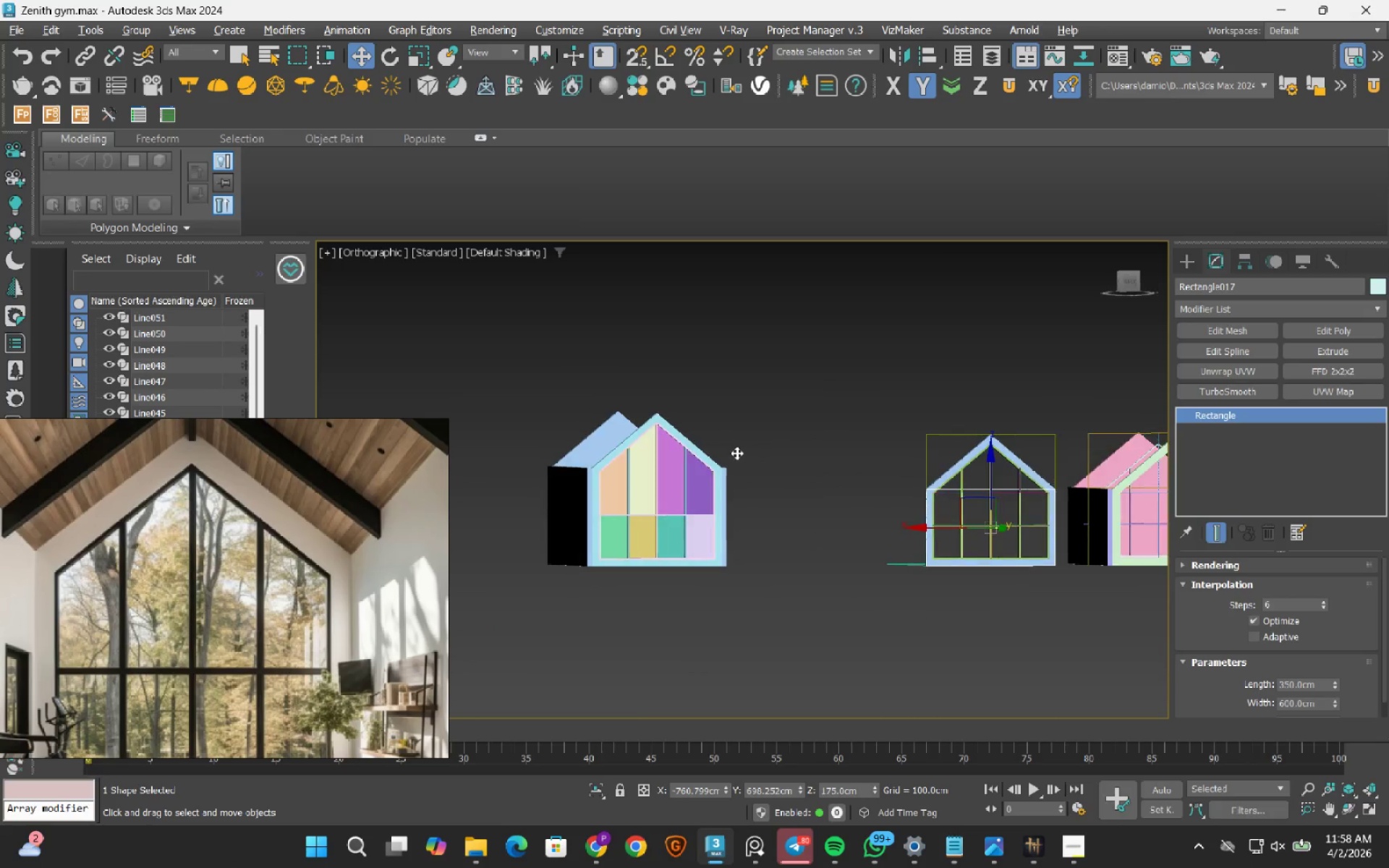 
key(Alt+AltLeft)
 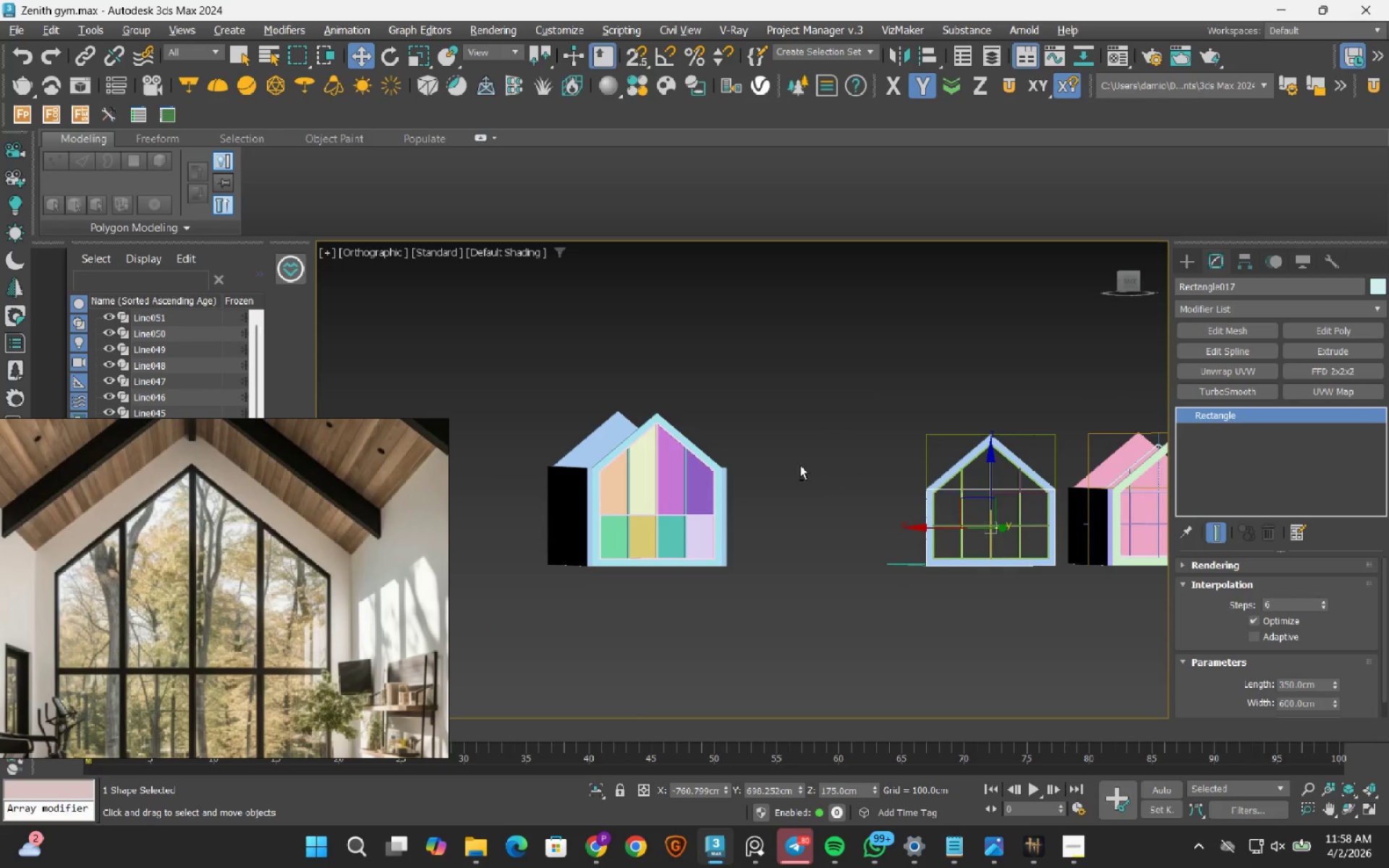 
key(Alt+AltLeft)
 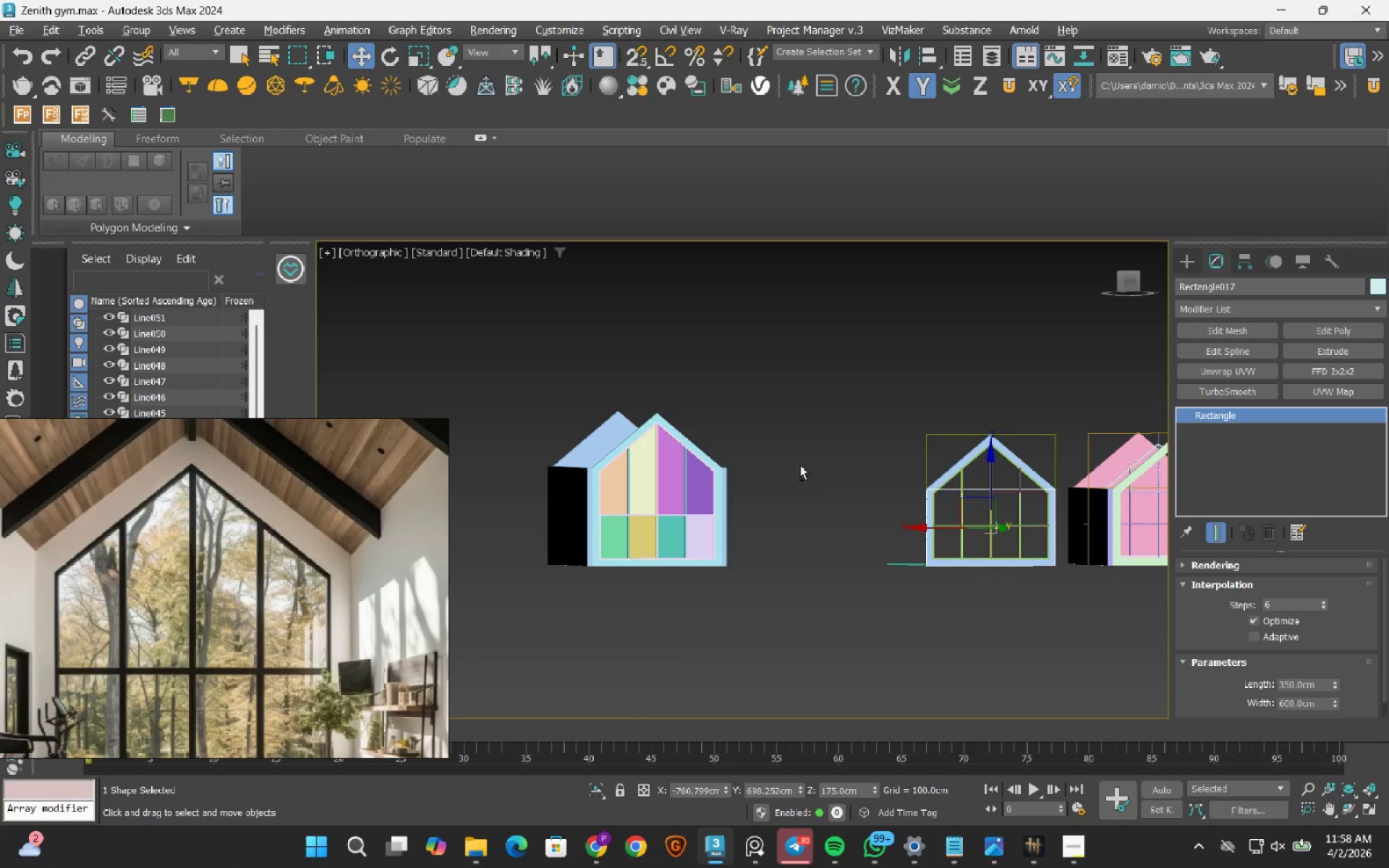 
key(Alt+AltLeft)
 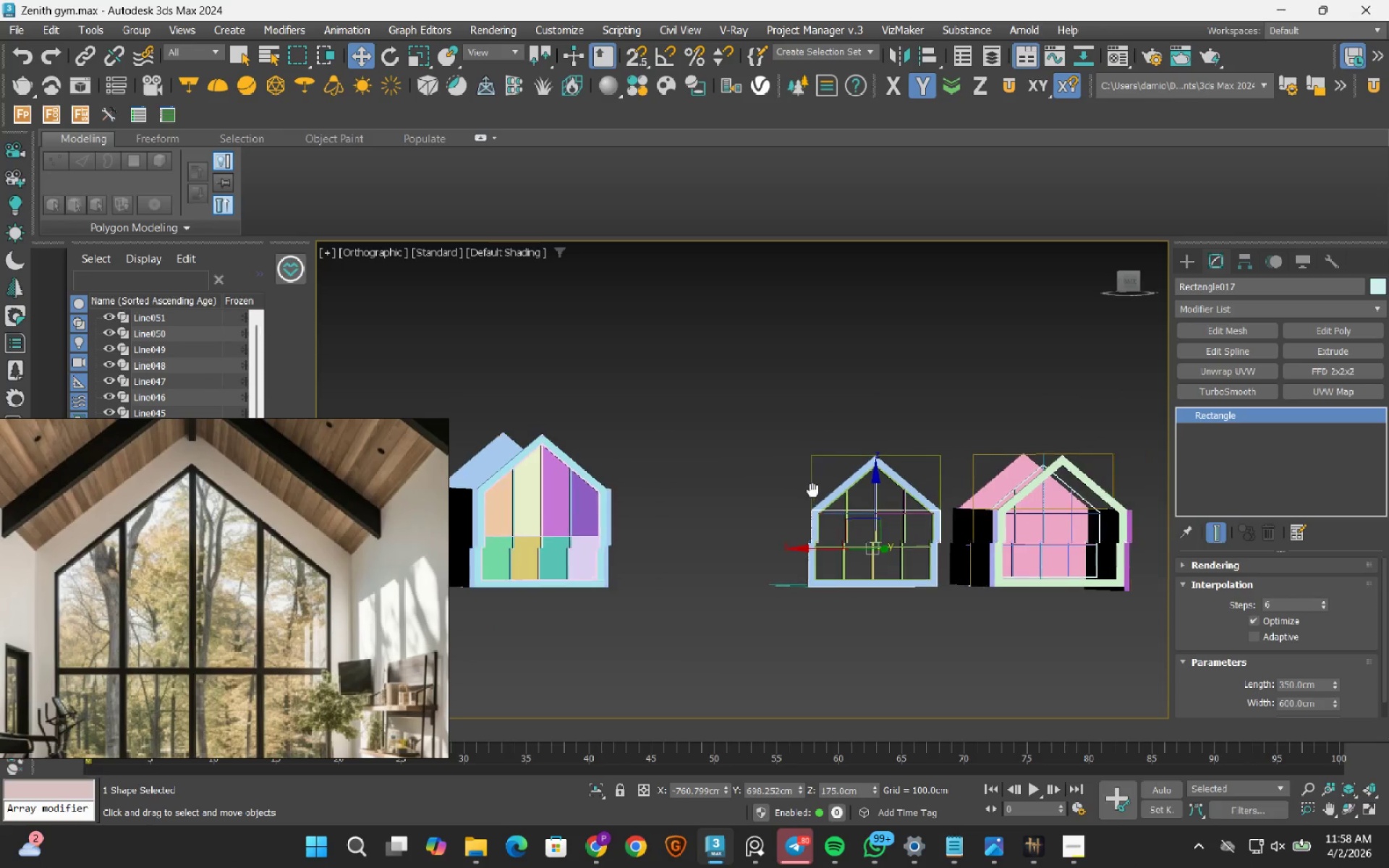 
hold_key(key=AltLeft, duration=1.52)
 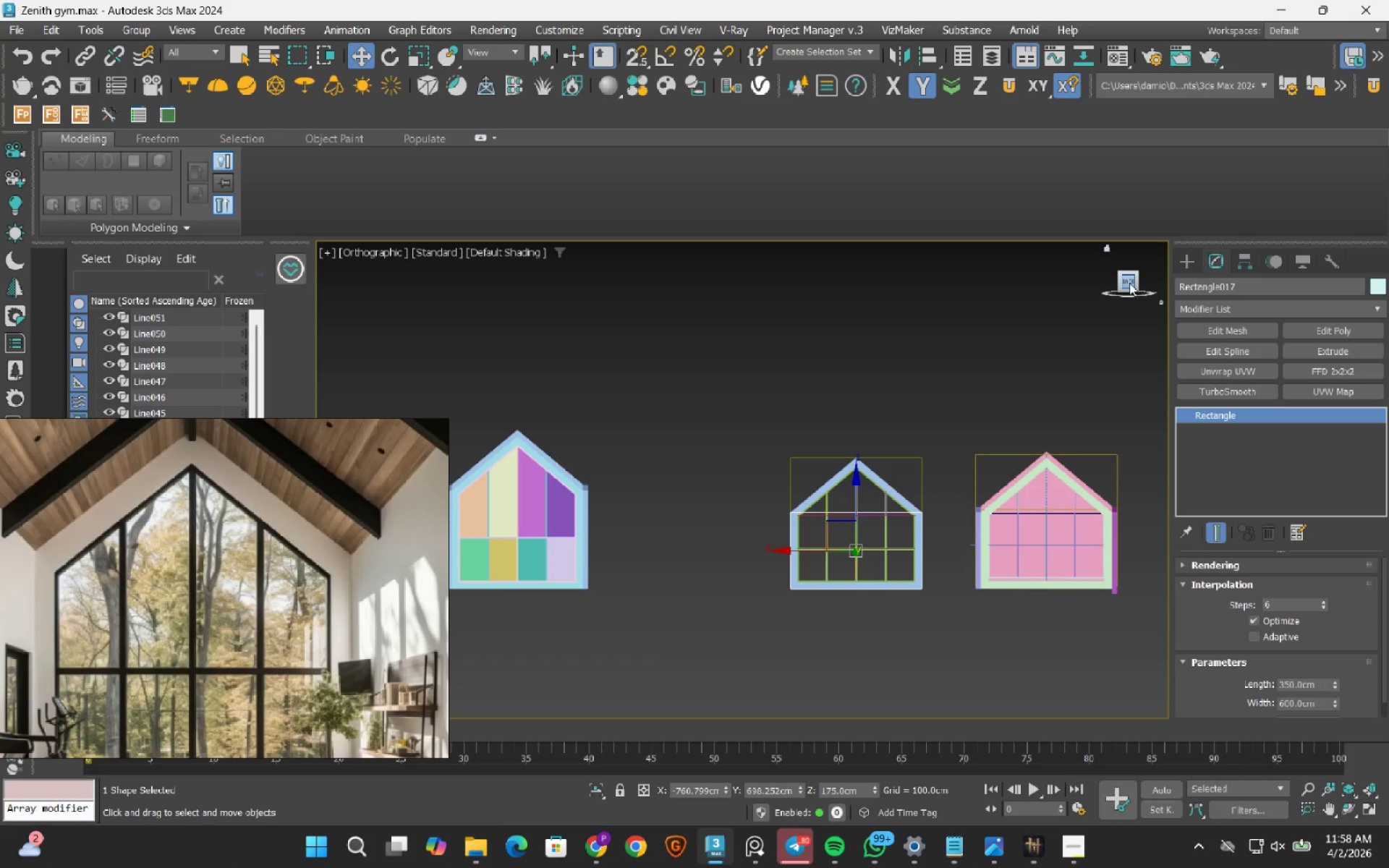 
left_click([1129, 283])
 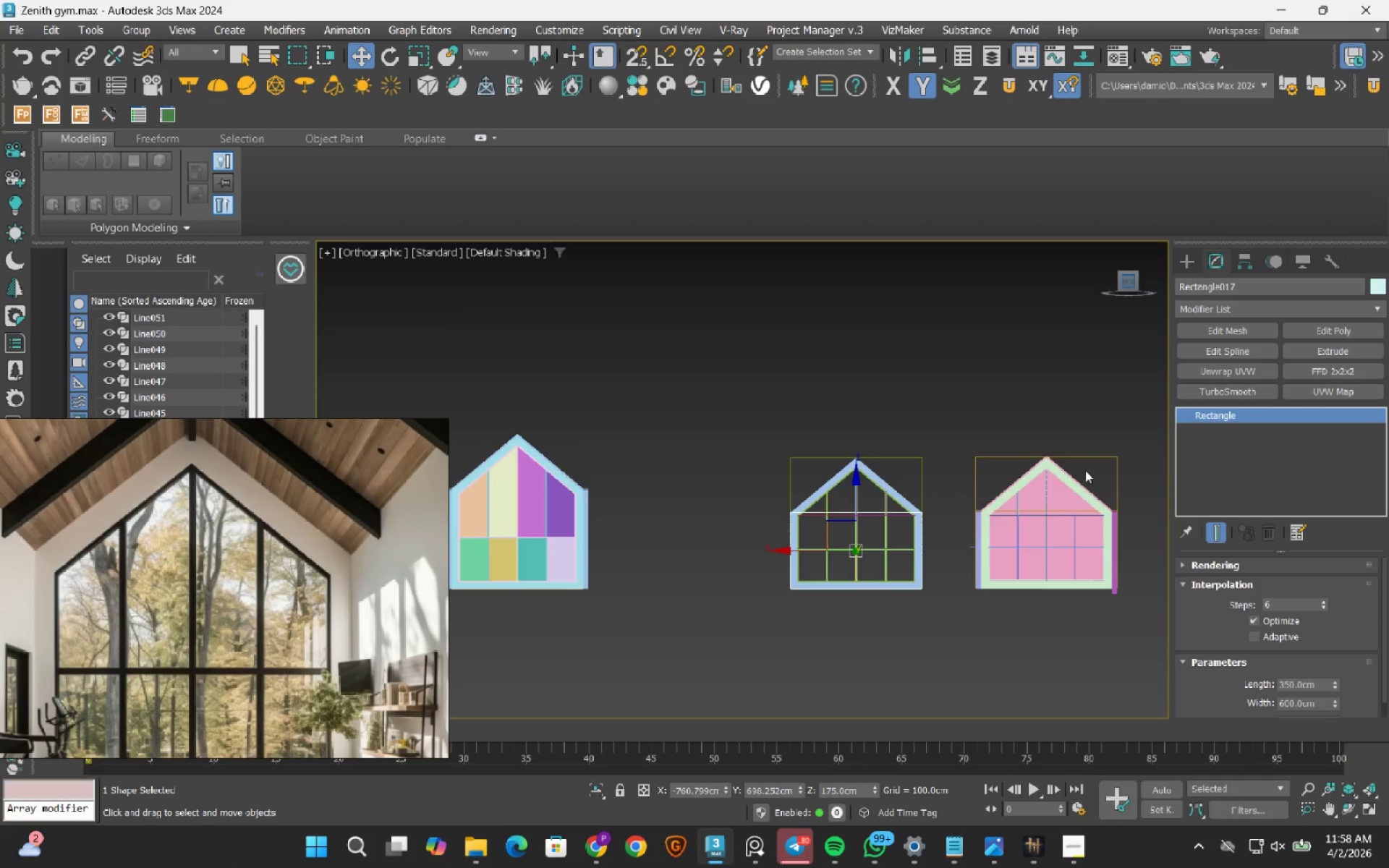 
scroll: coordinate [1031, 509], scroll_direction: up, amount: 2.0
 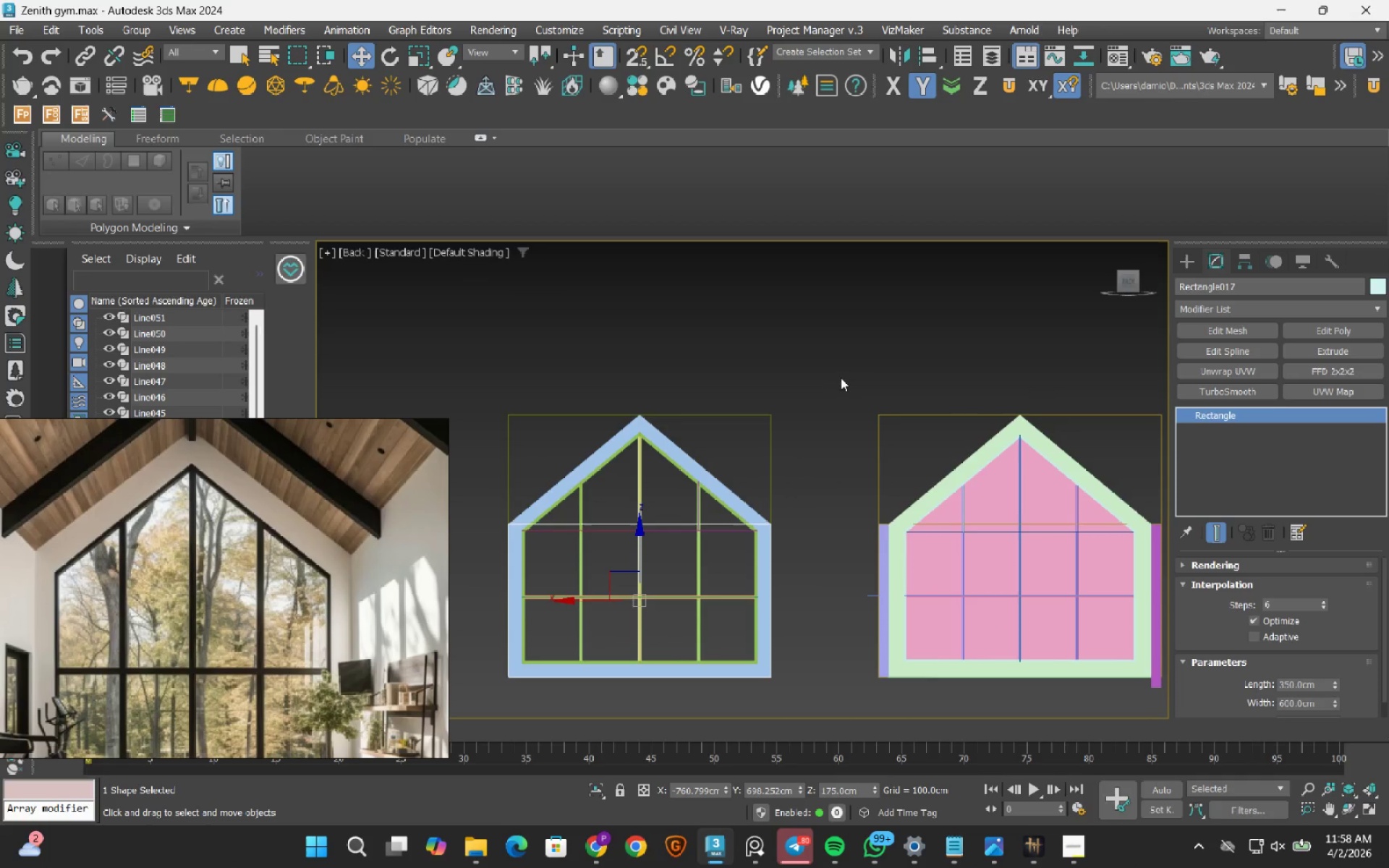 
wait(6.12)
 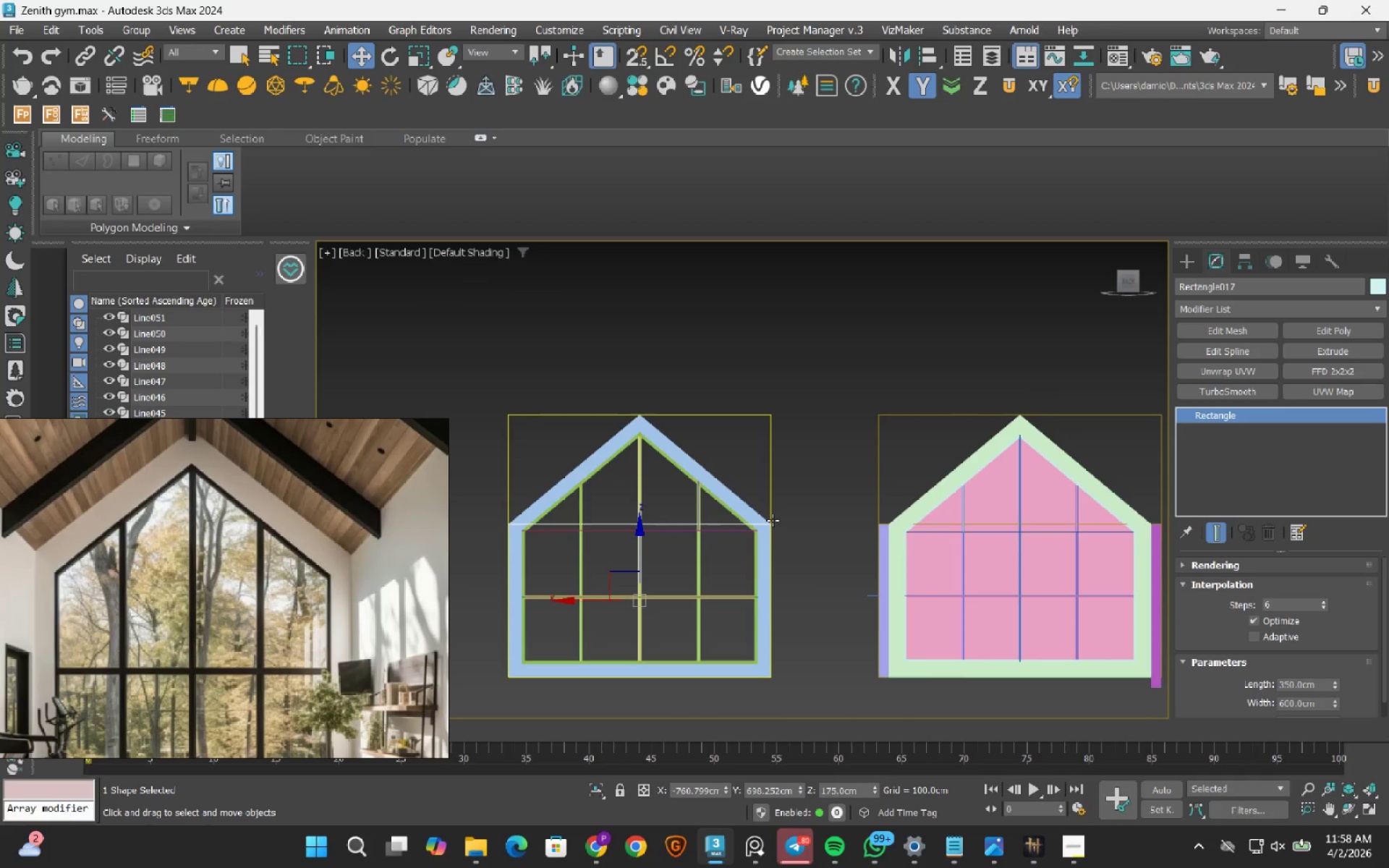 
hold_key(key=AltLeft, duration=1.36)
scroll: coordinate [793, 469], scroll_direction: down, amount: 3.0
 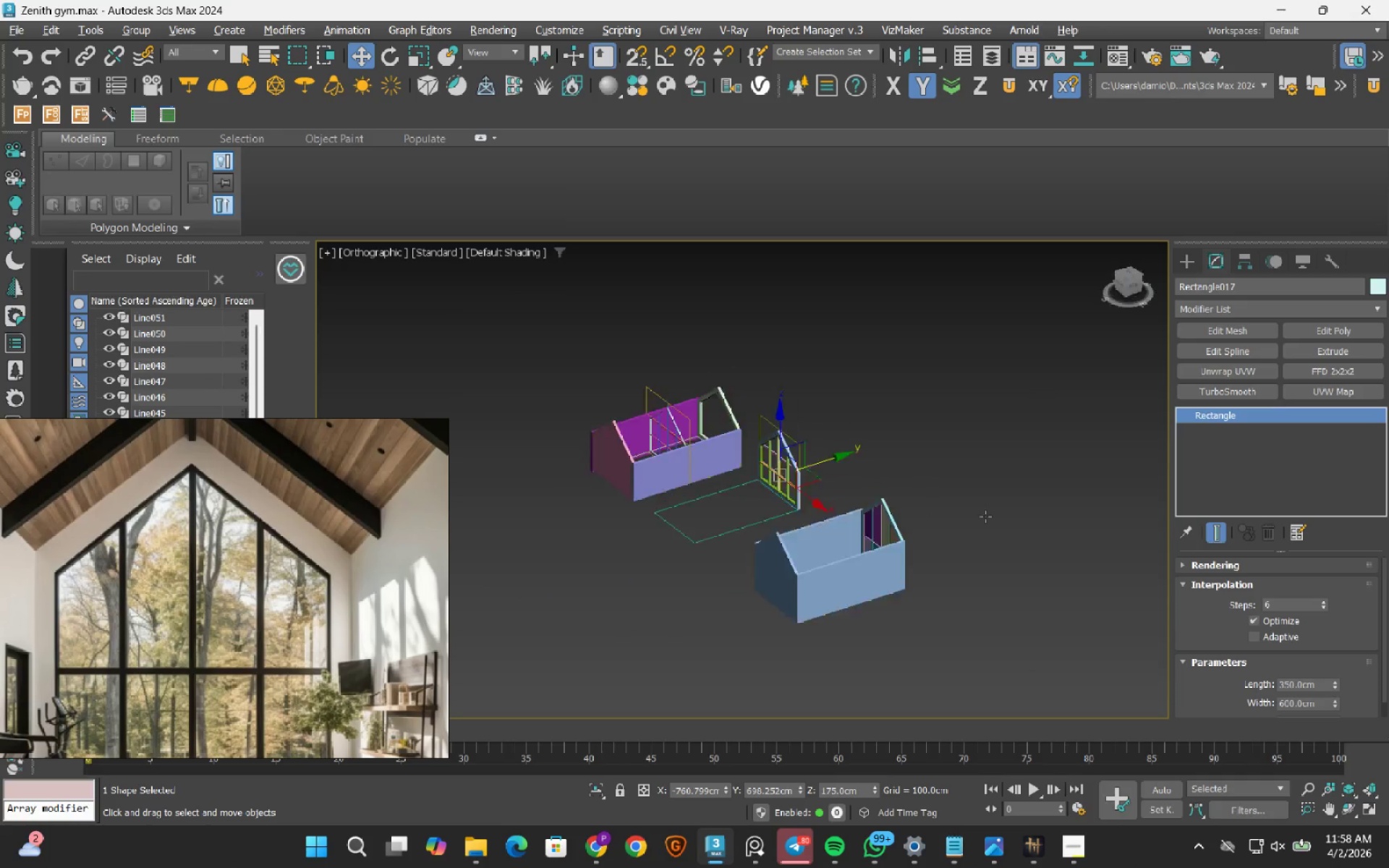 
hold_key(key=AltLeft, duration=0.39)
 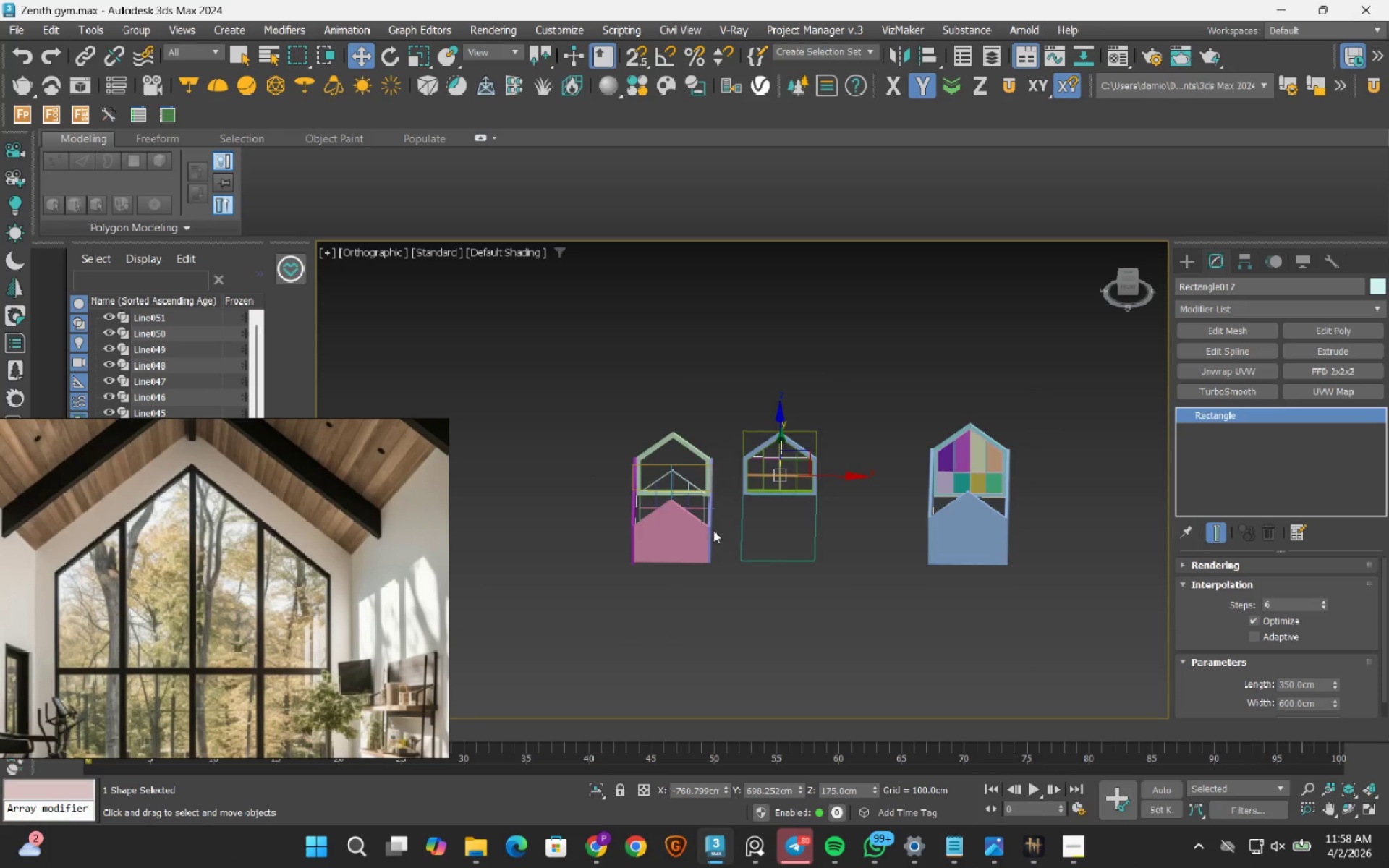 
scroll: coordinate [711, 528], scroll_direction: up, amount: 1.0
 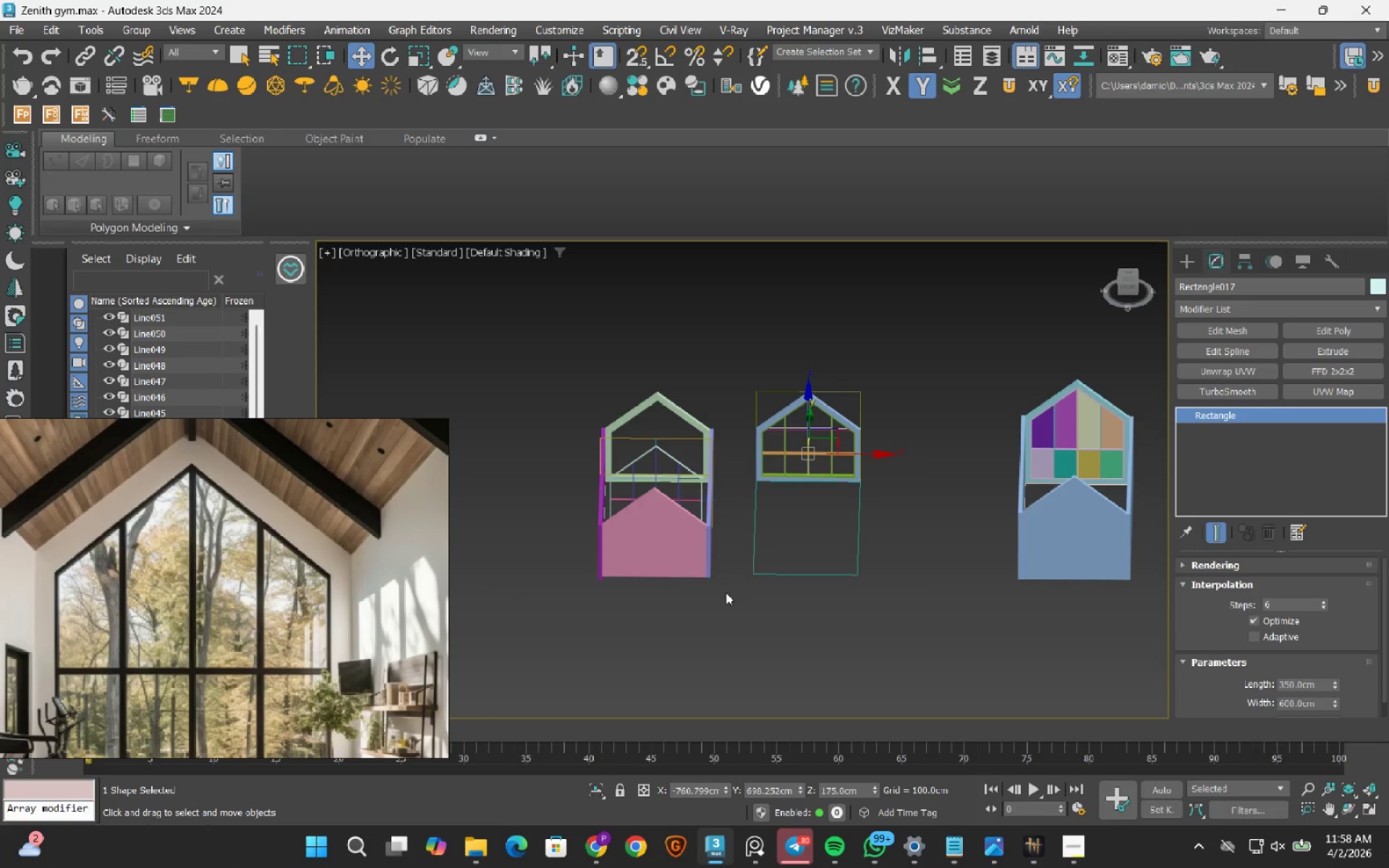 
left_click_drag(start_coordinate=[726, 592], to_coordinate=[560, 307])
 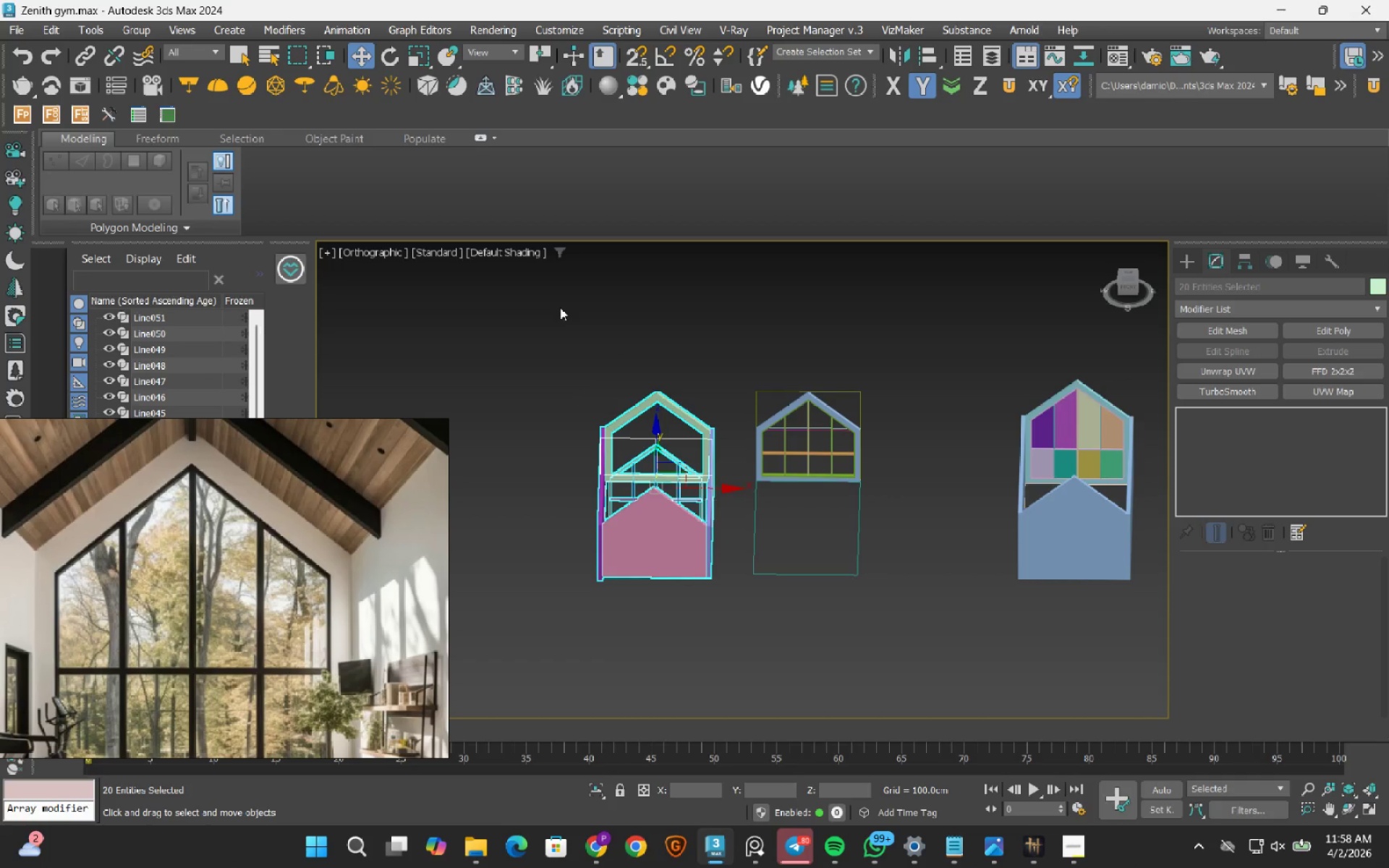 
key(Delete)
 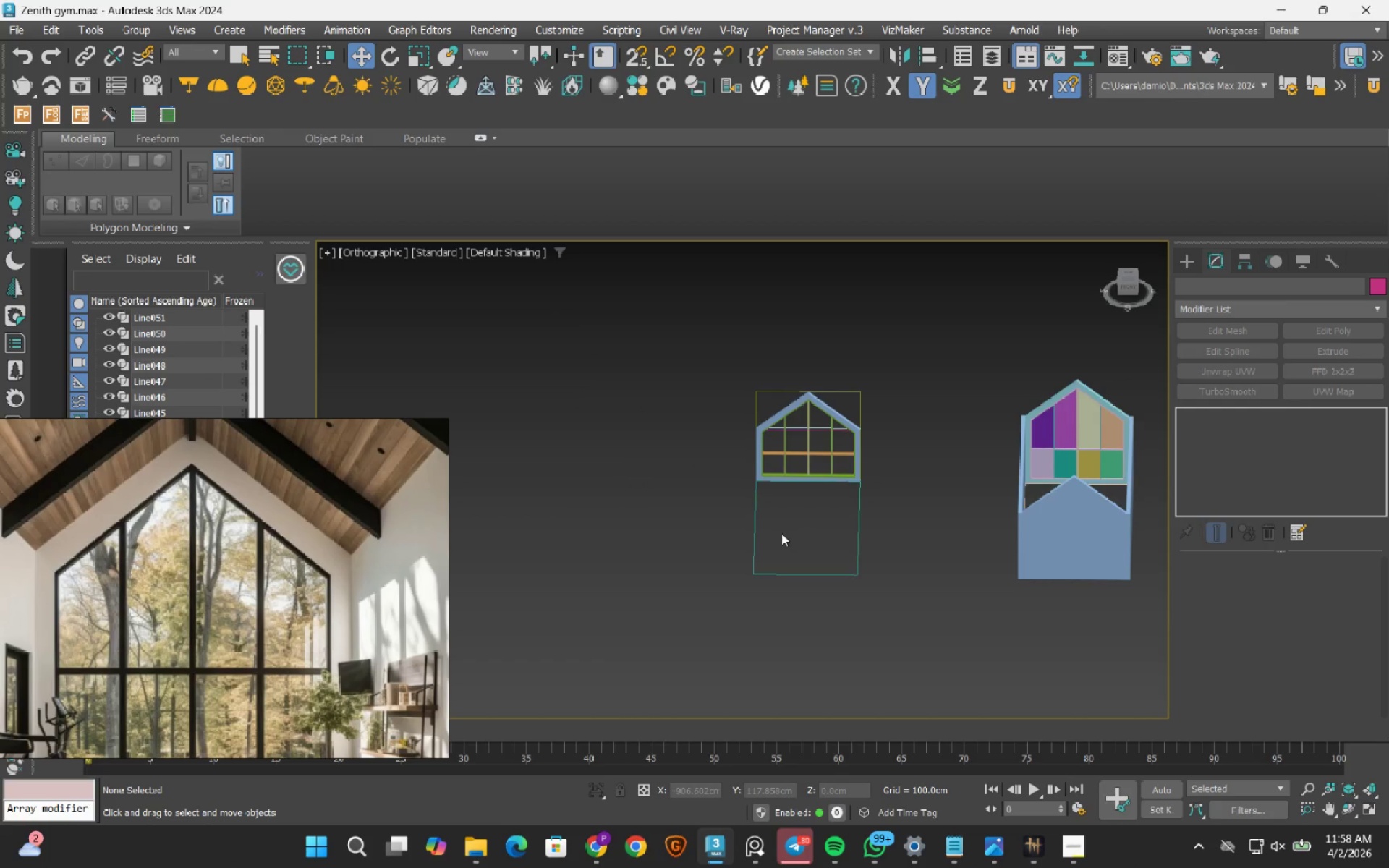 
type(tz)
 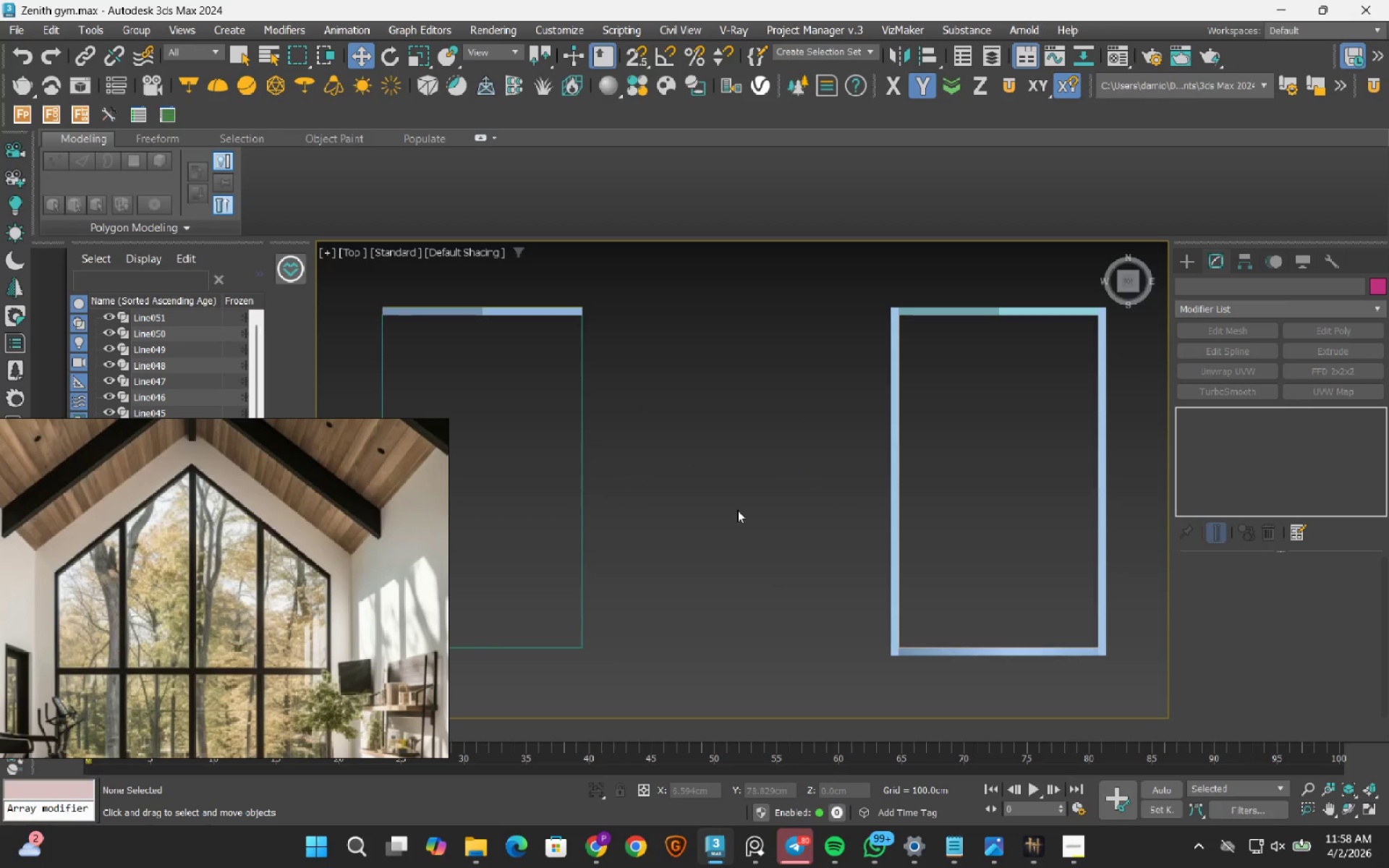 
scroll: coordinate [735, 500], scroll_direction: down, amount: 3.0
 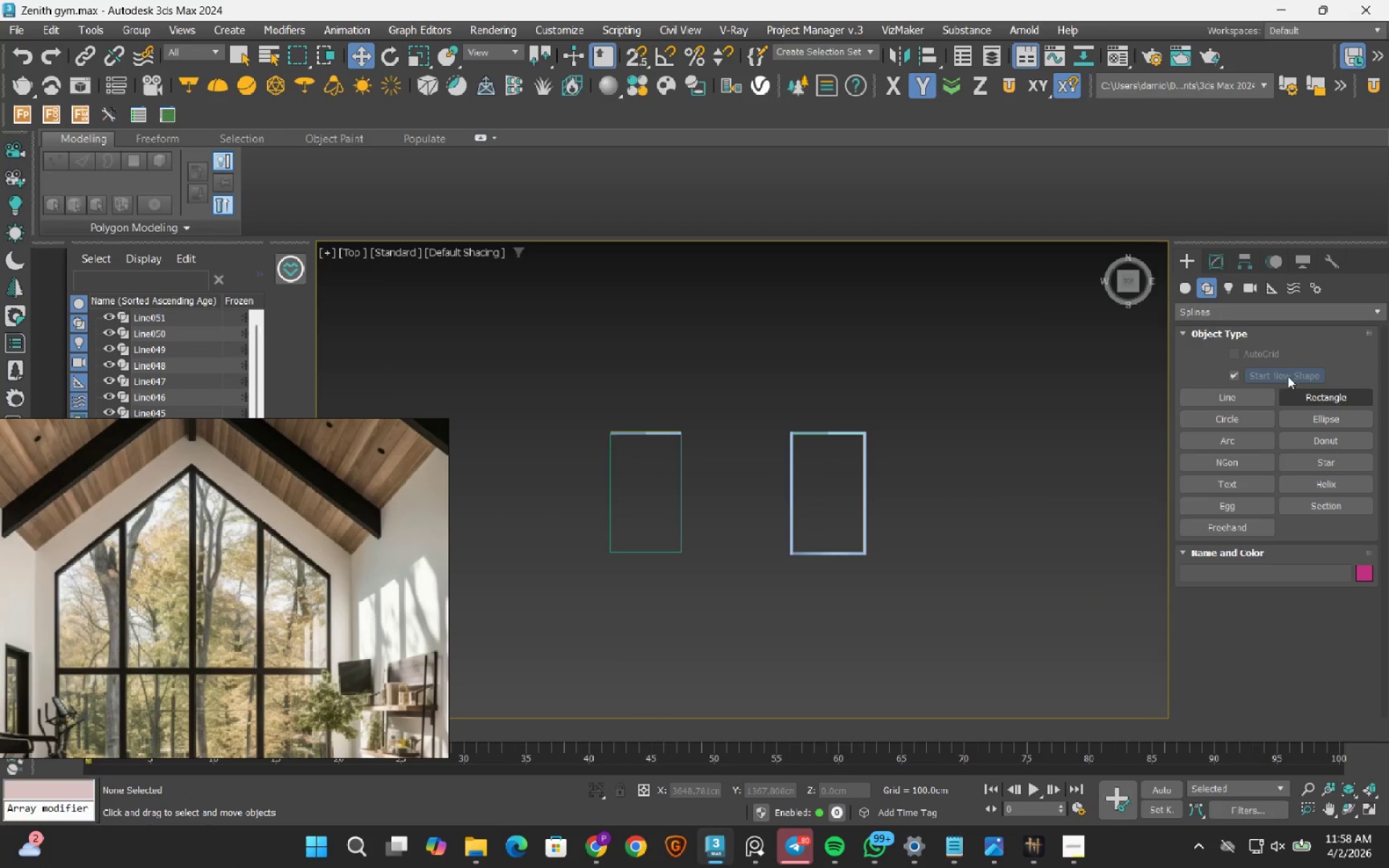 
left_click([1182, 291])
 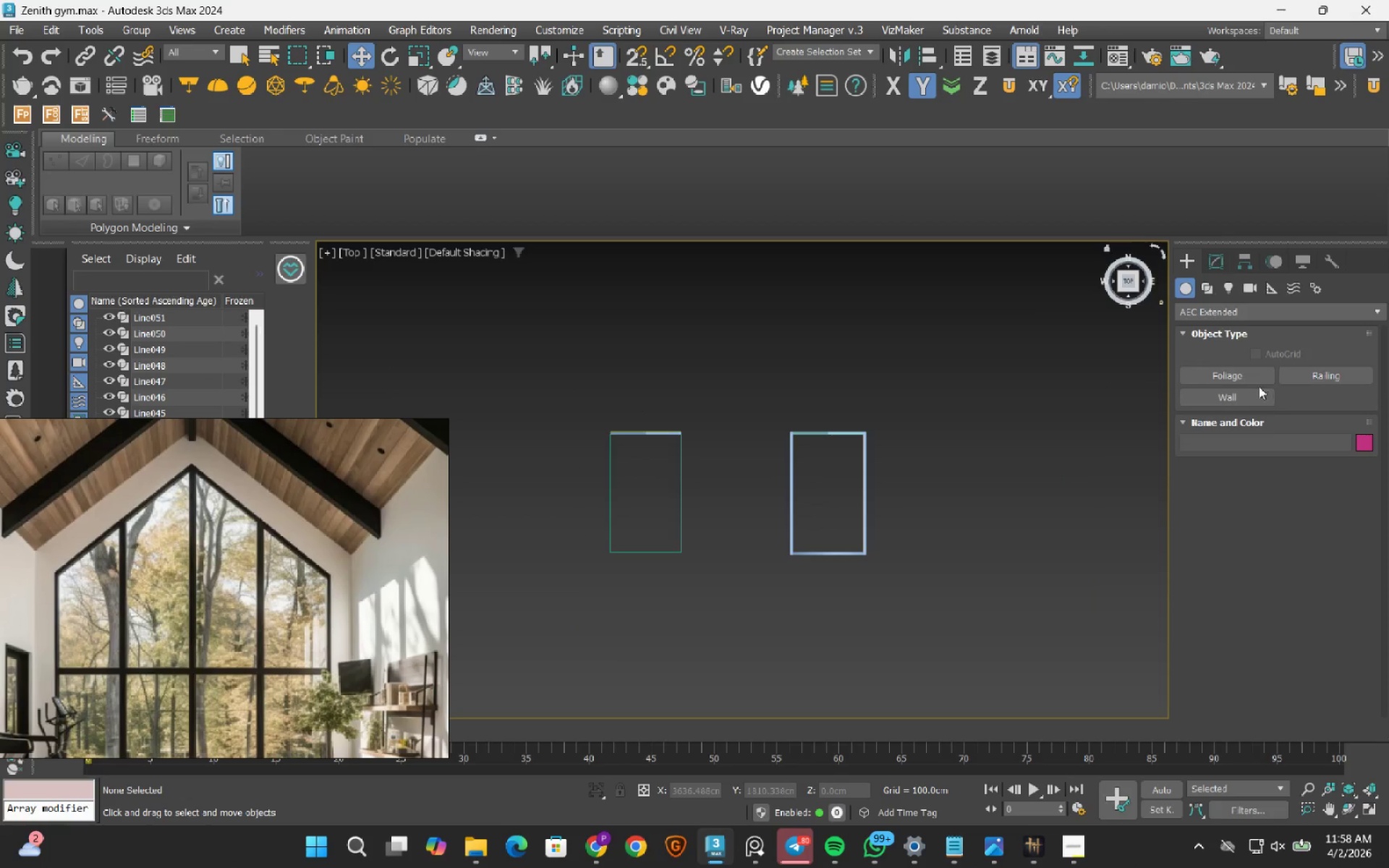 
left_click([1250, 392])
 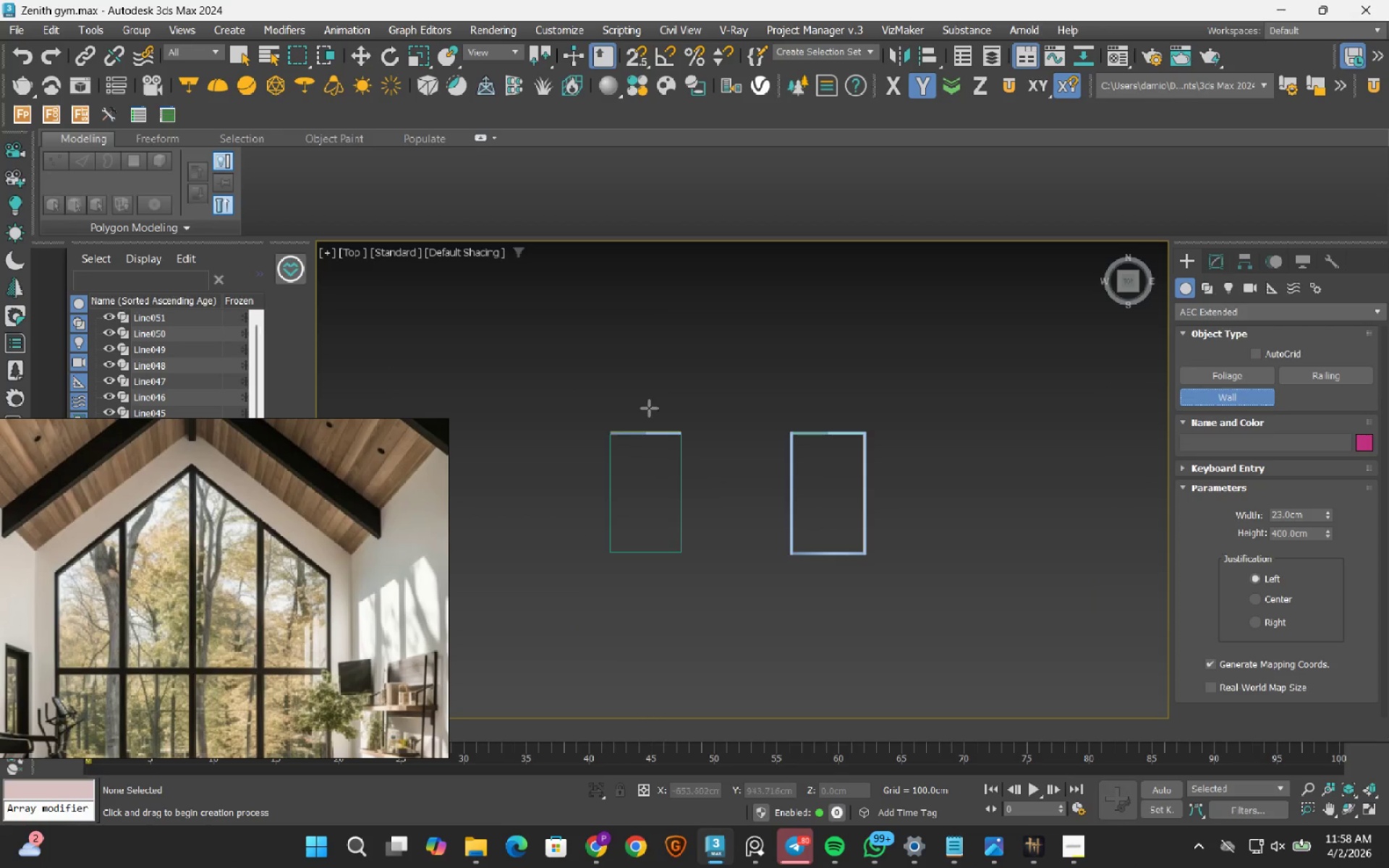 
scroll: coordinate [592, 475], scroll_direction: up, amount: 6.0
 